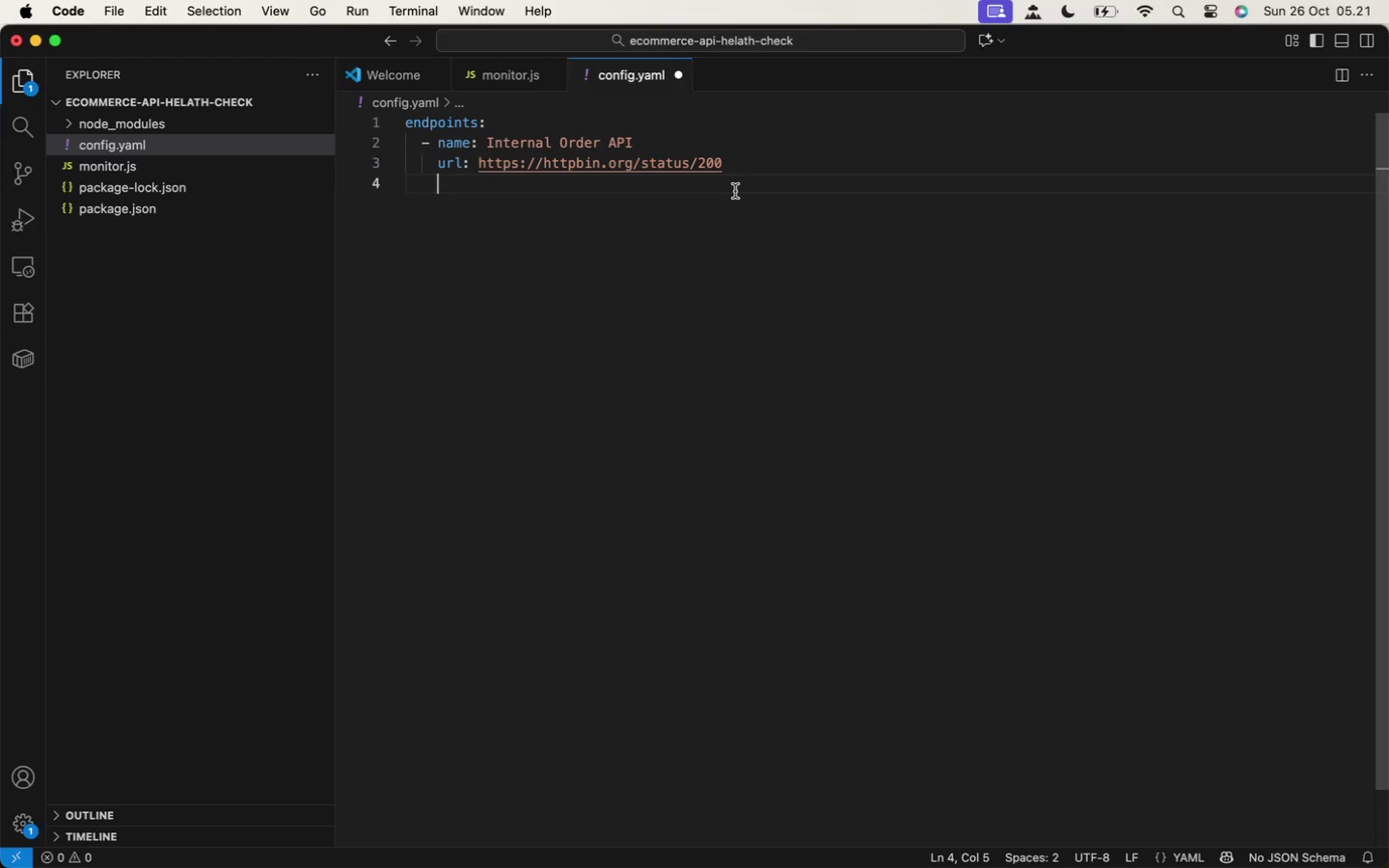 
type(method: GET)
 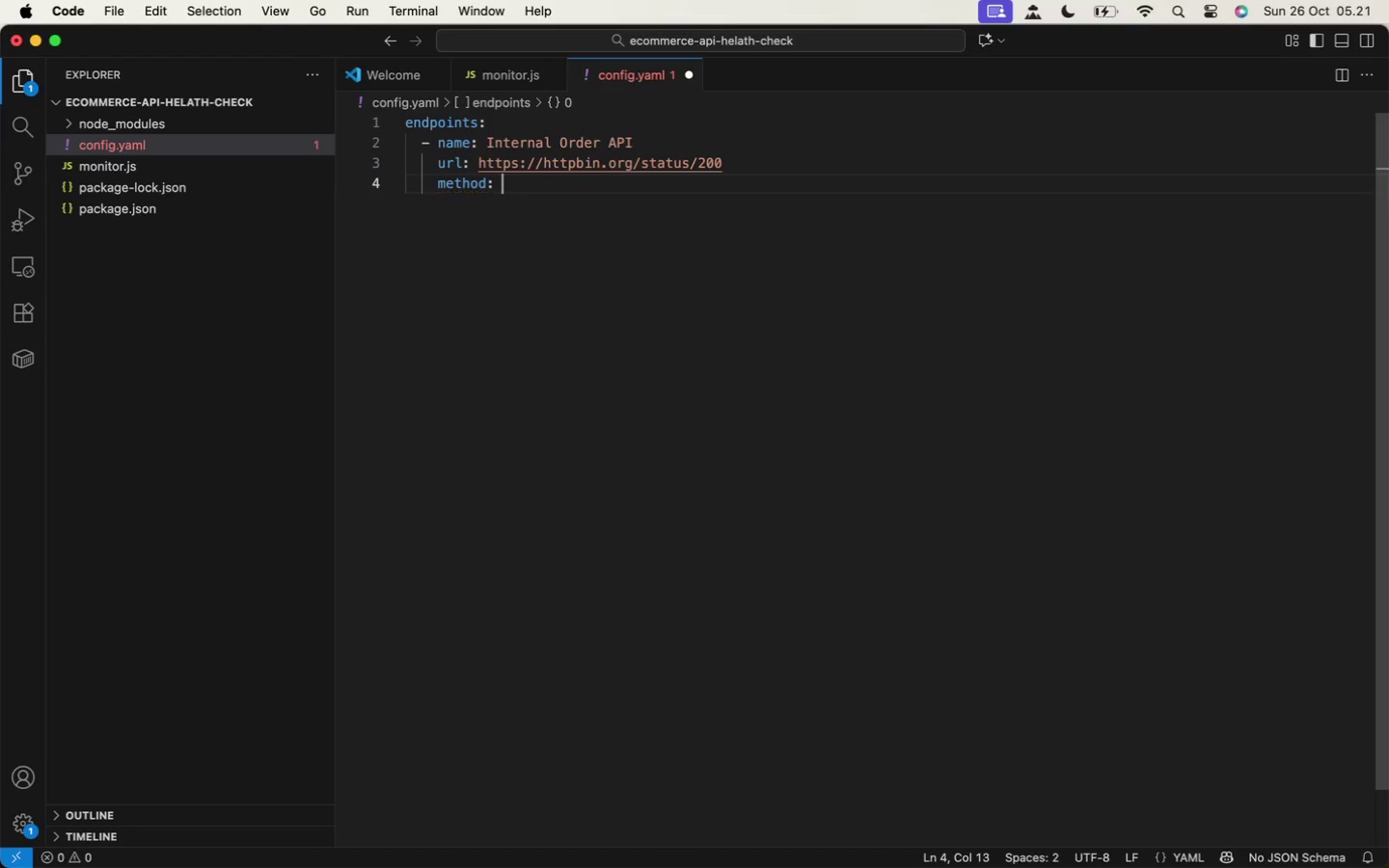 
key(Enter)
 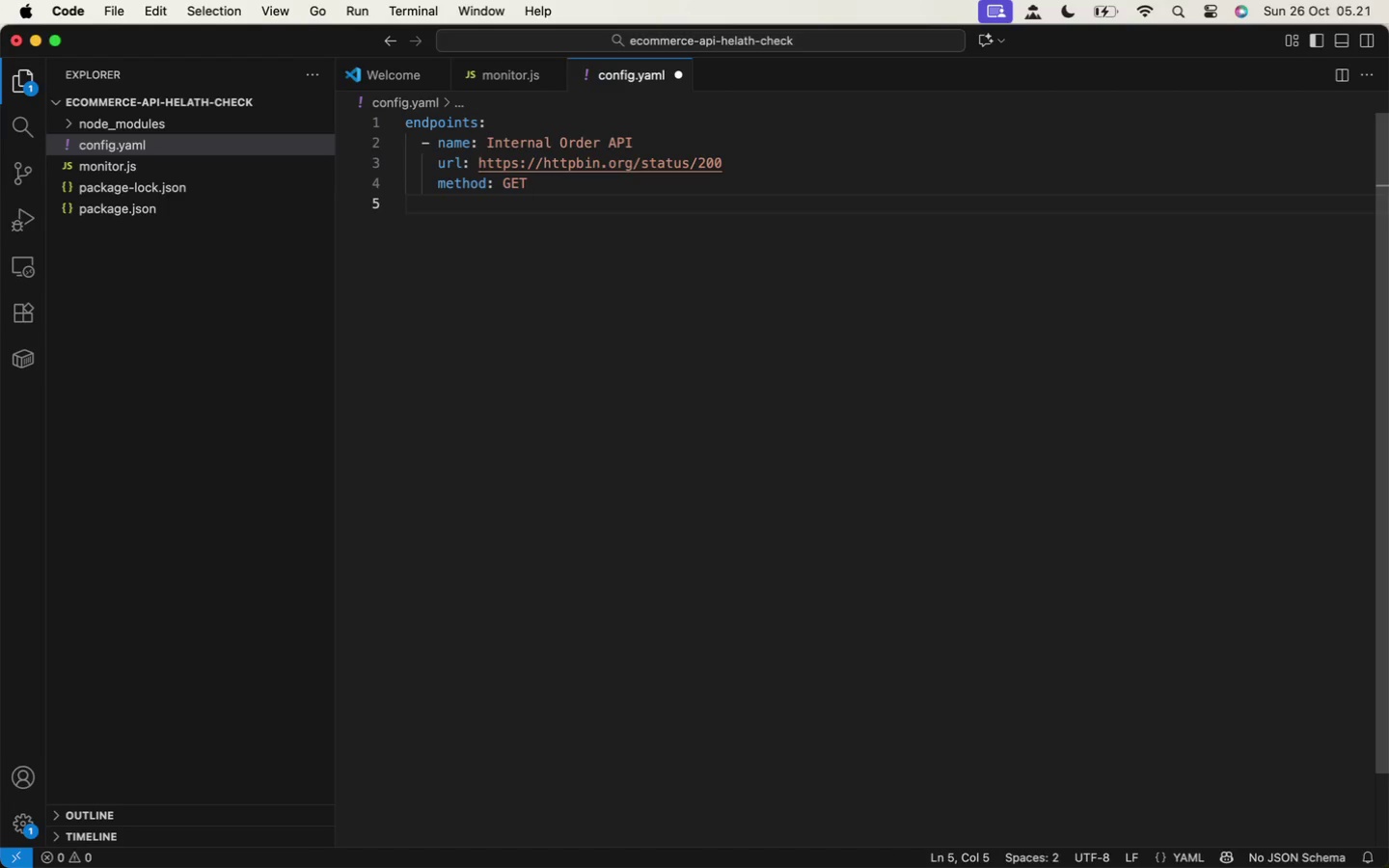 
type(timeout_ms: 2000)
 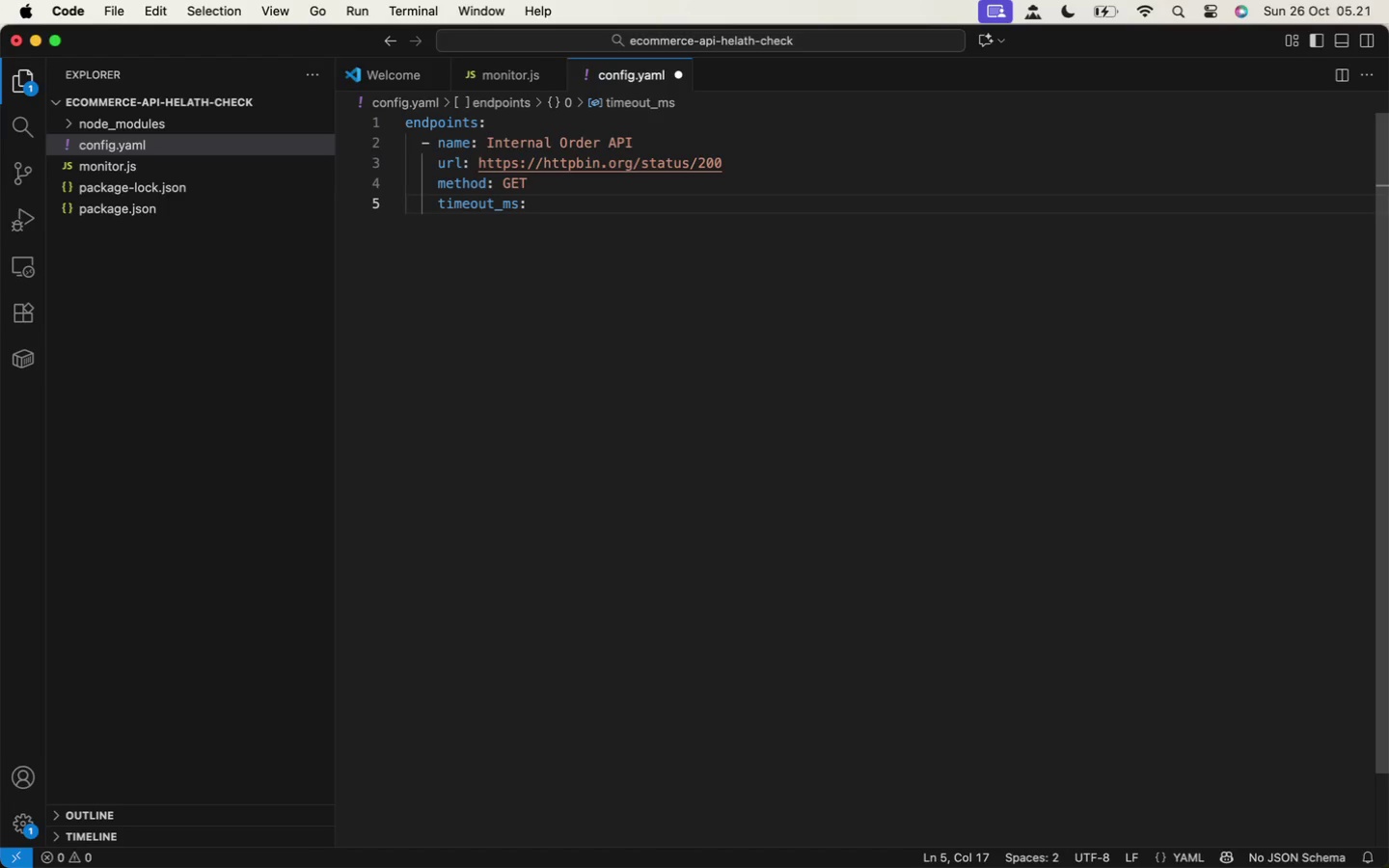 
key(Enter)
 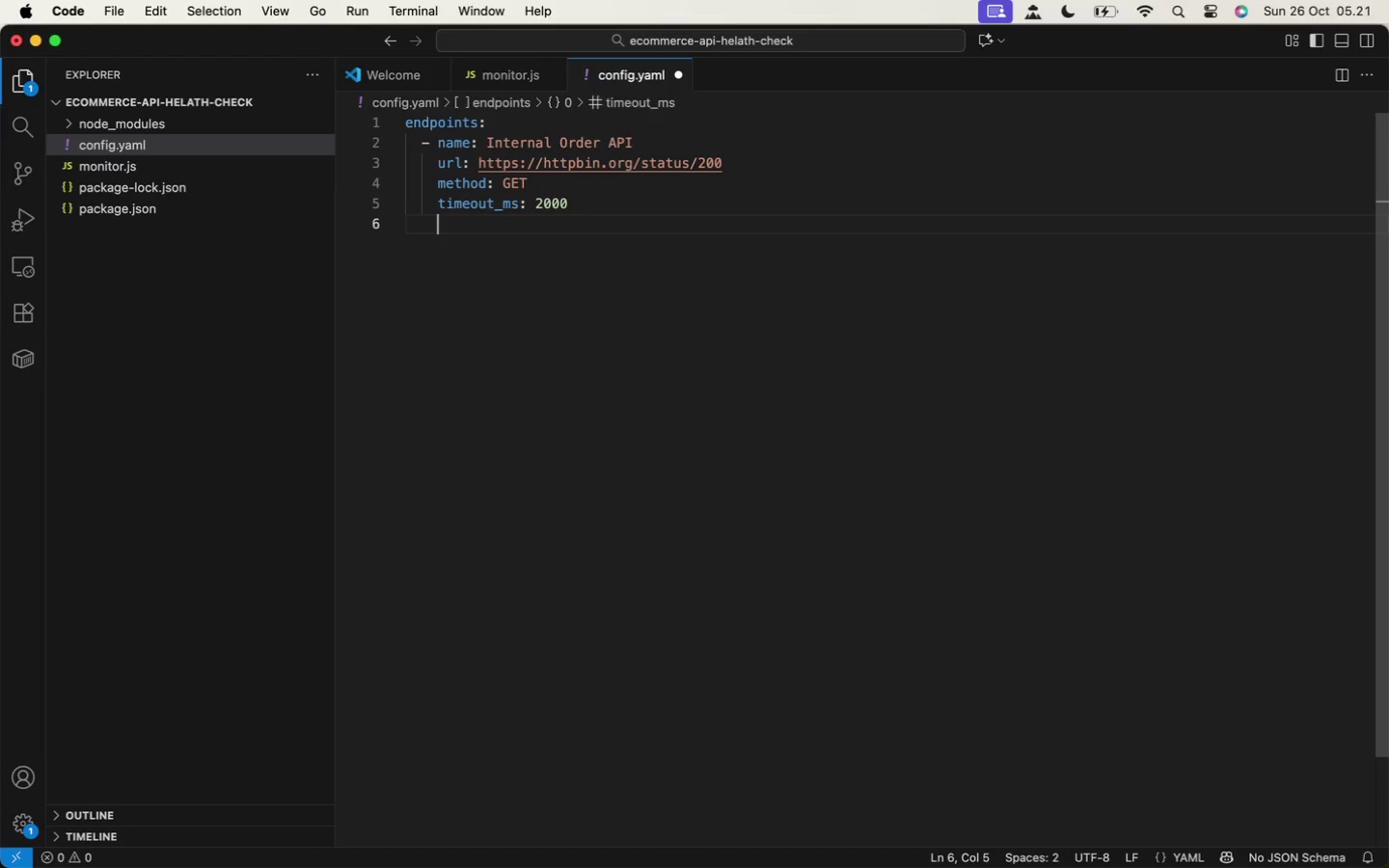 
type(expected_status: 200)
 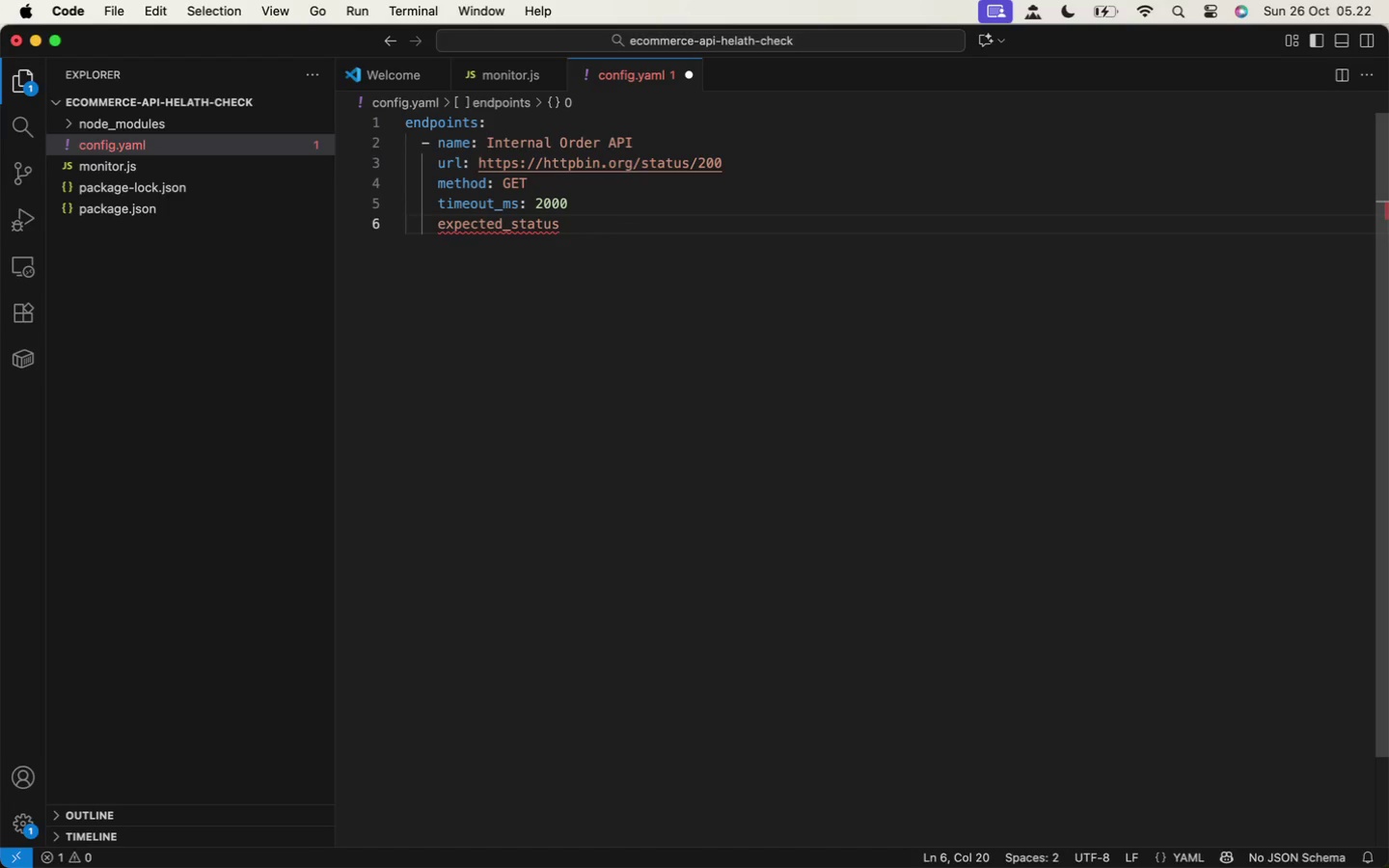 
key(Enter)
 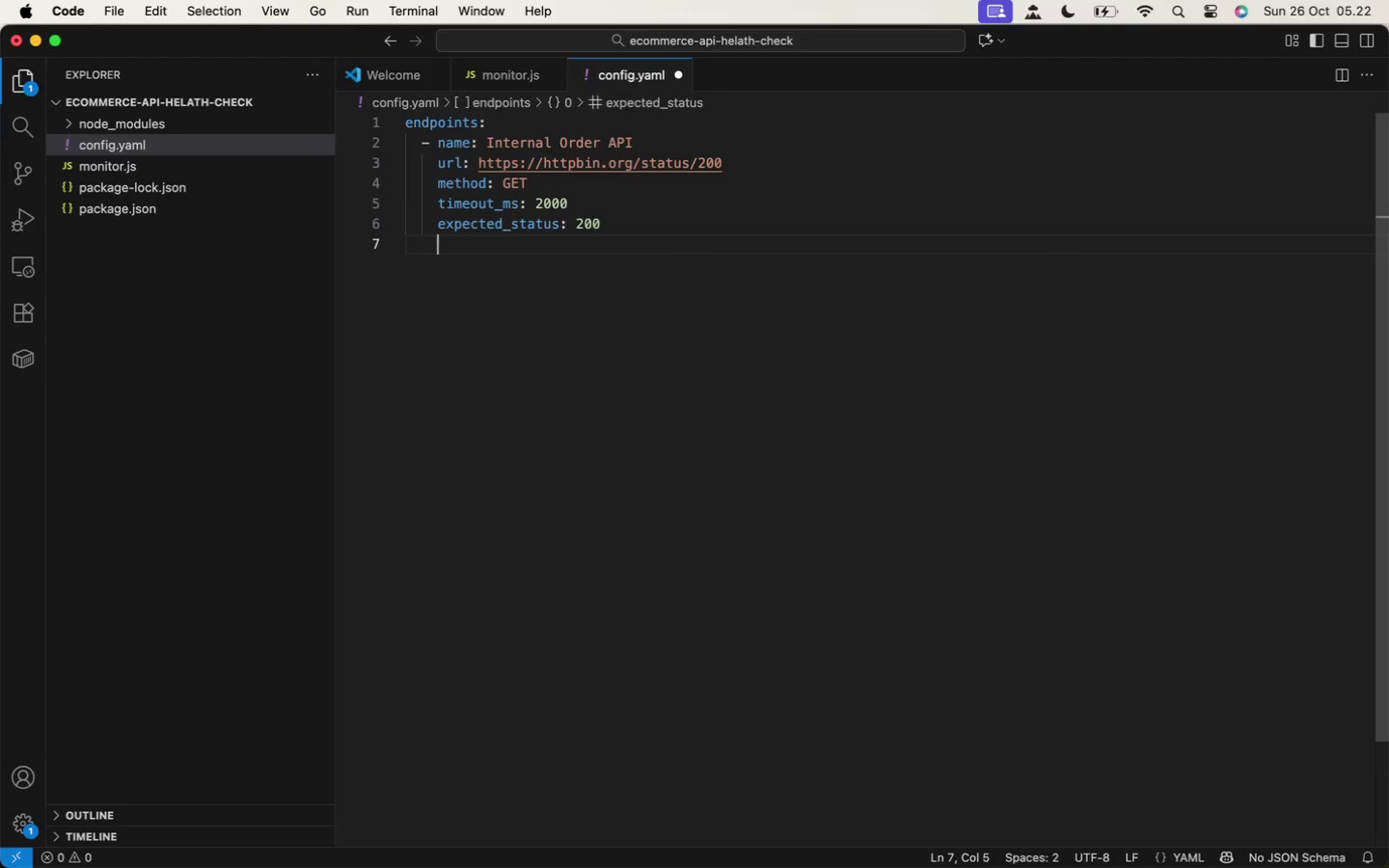 
type(expected_json_key)
 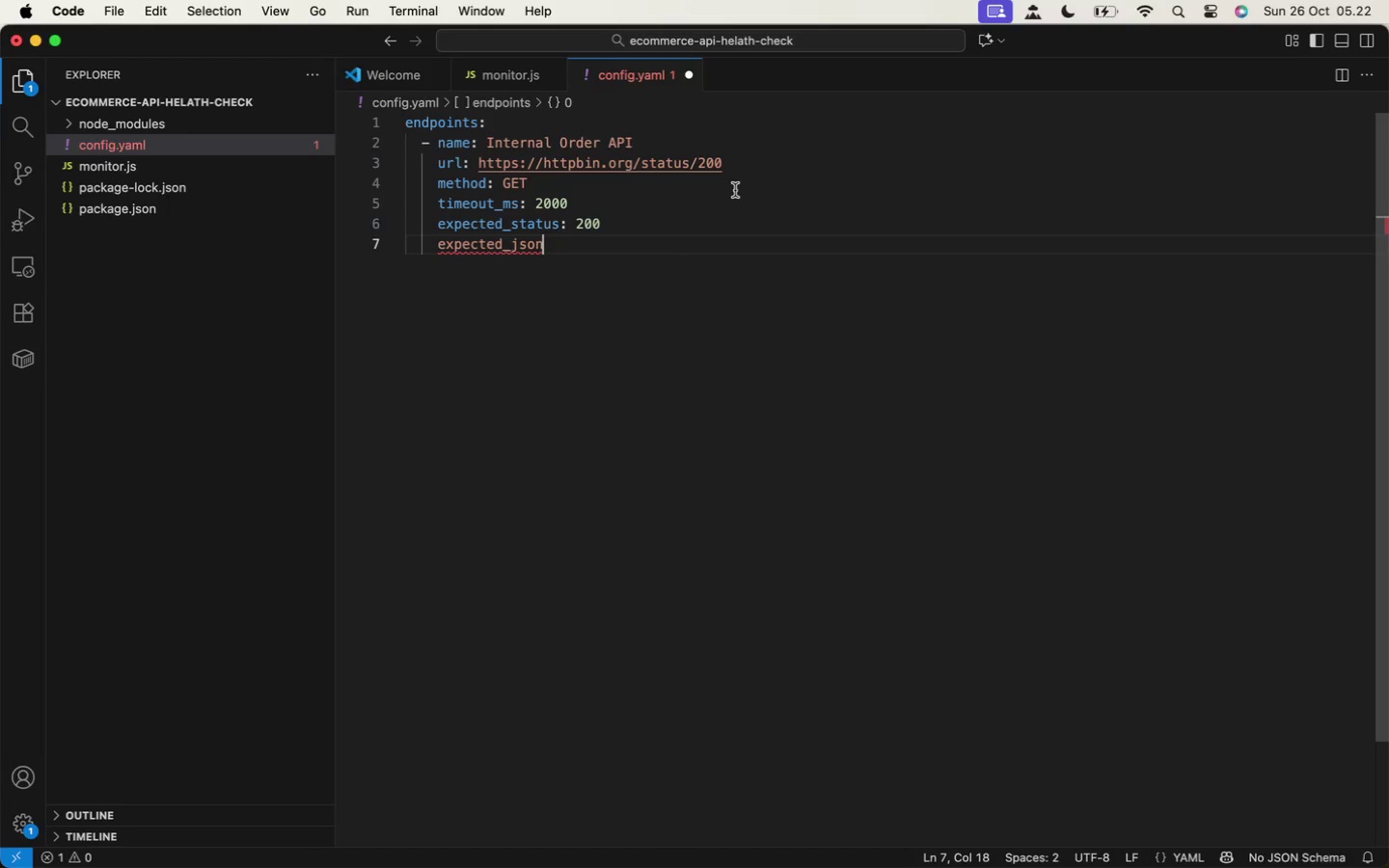 
wait(85.56)
 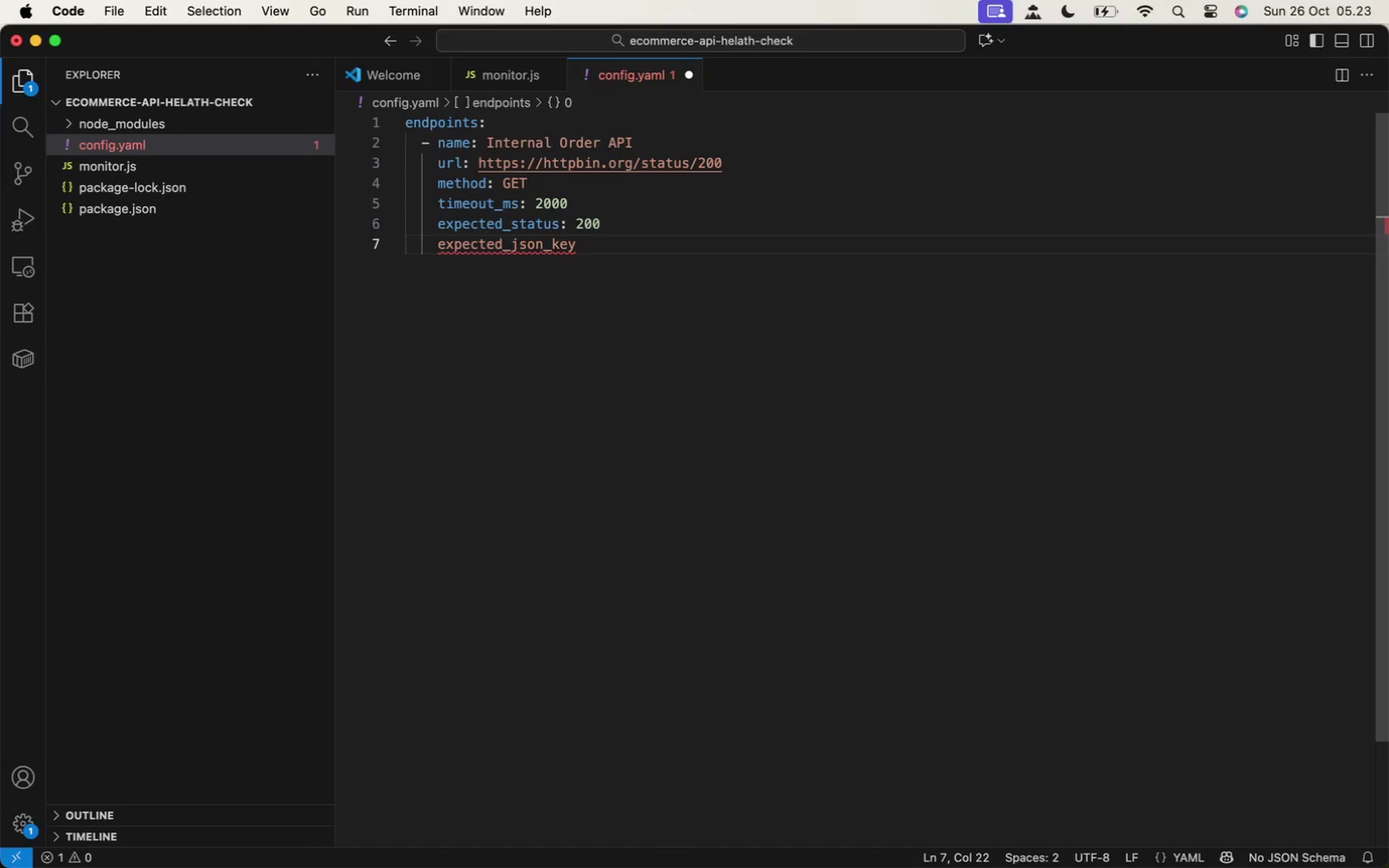 
key(Shift+Semicolon)
 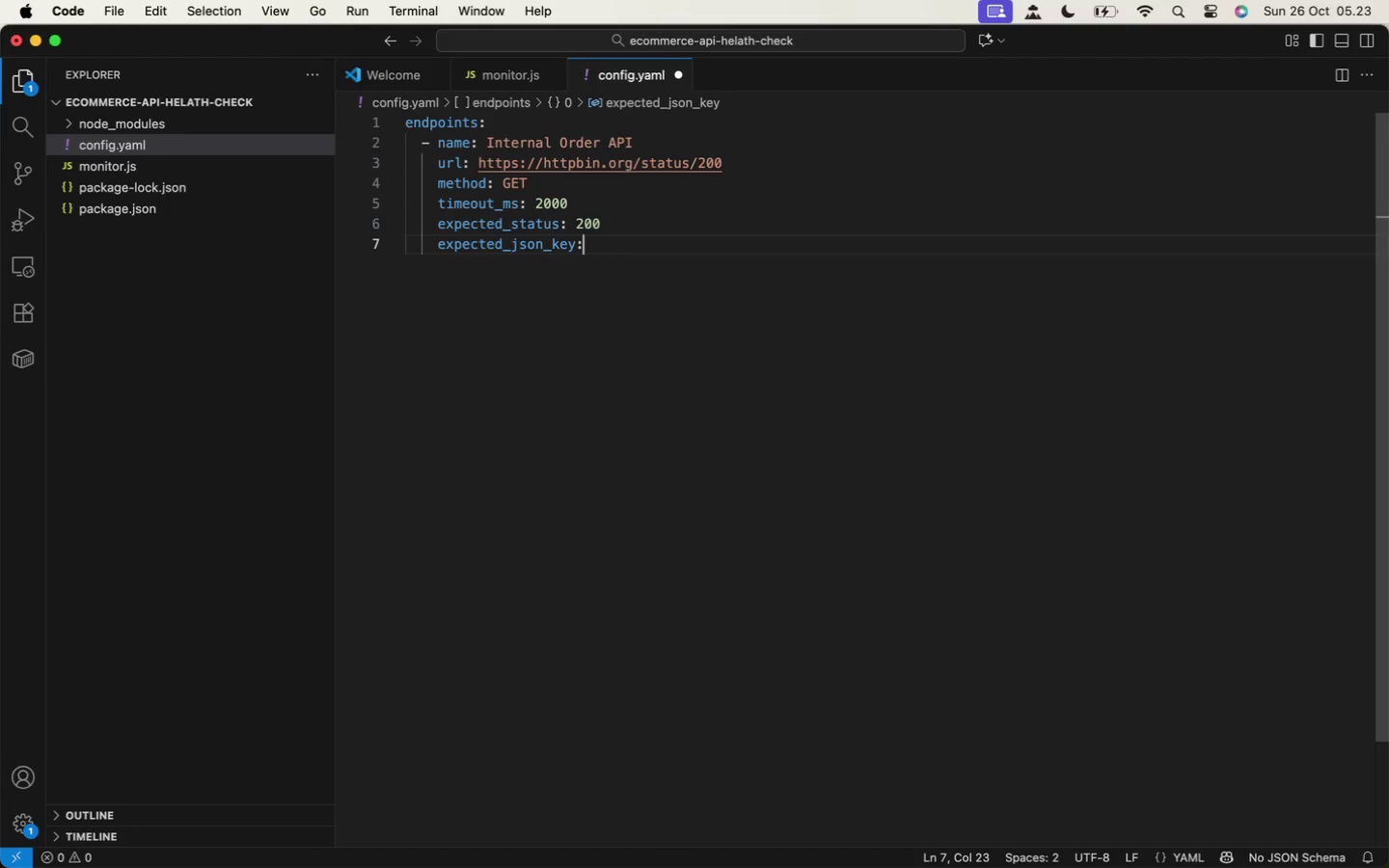 
key(Space)
 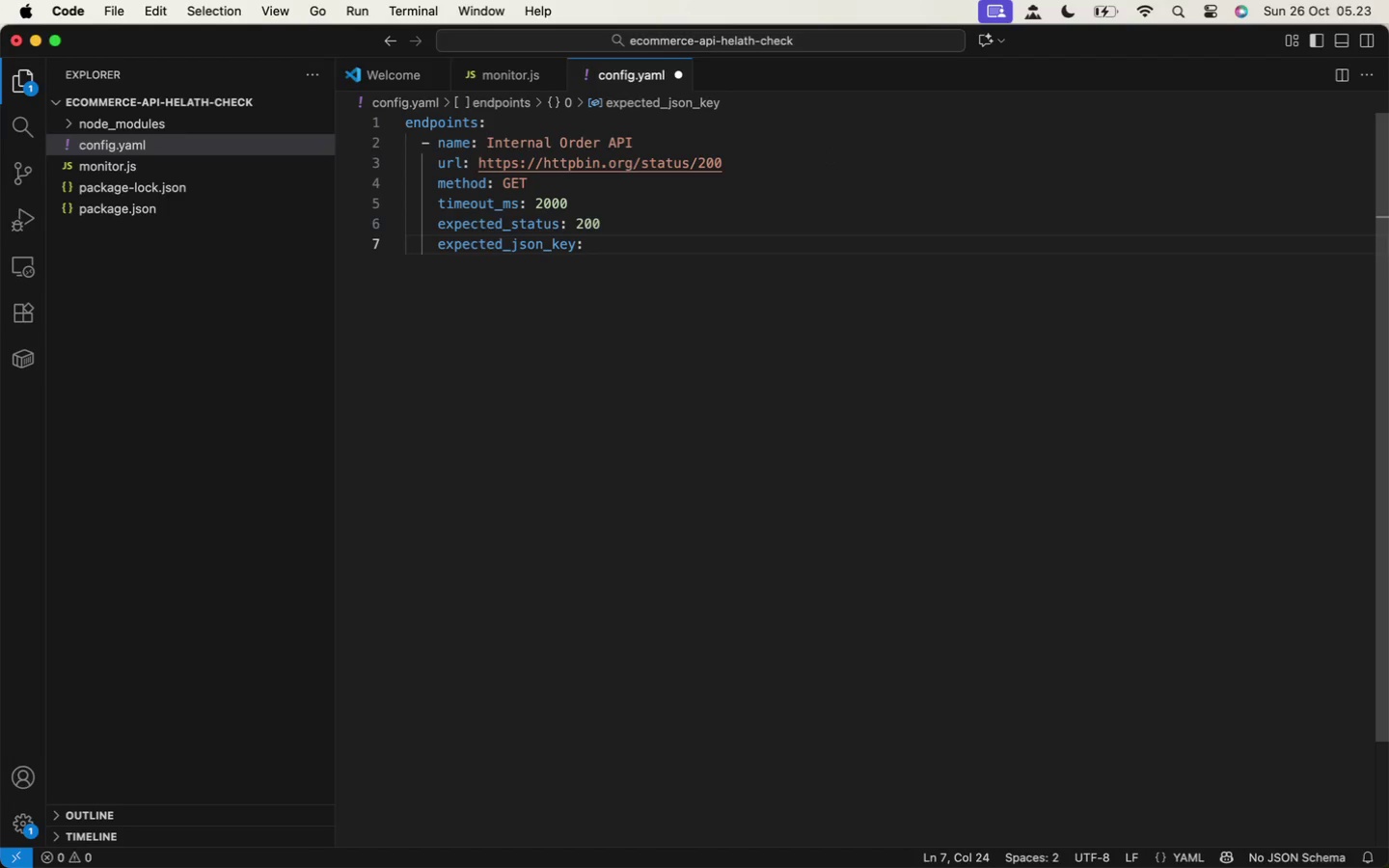 
type(status)
 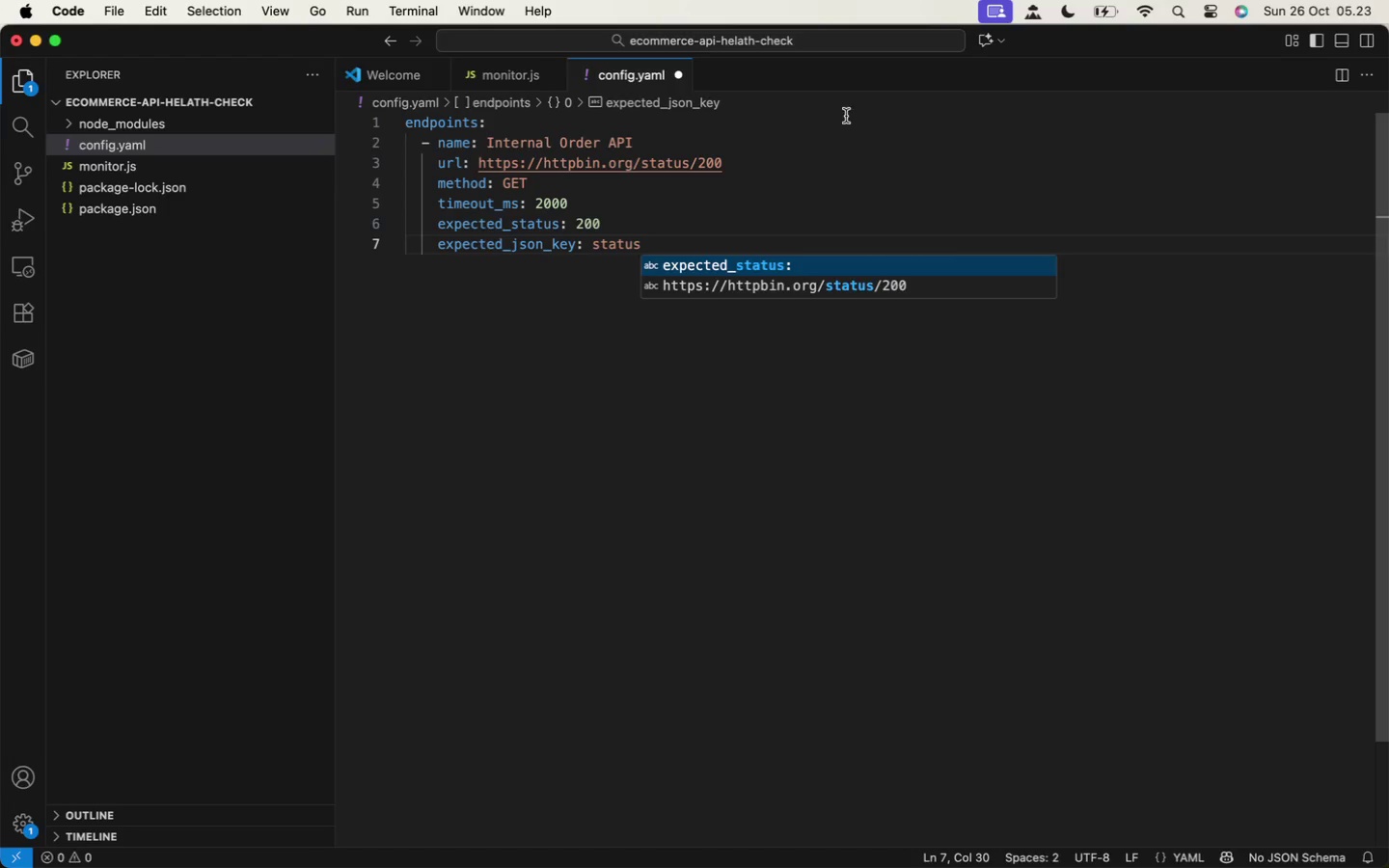 
left_click([806, 167])
 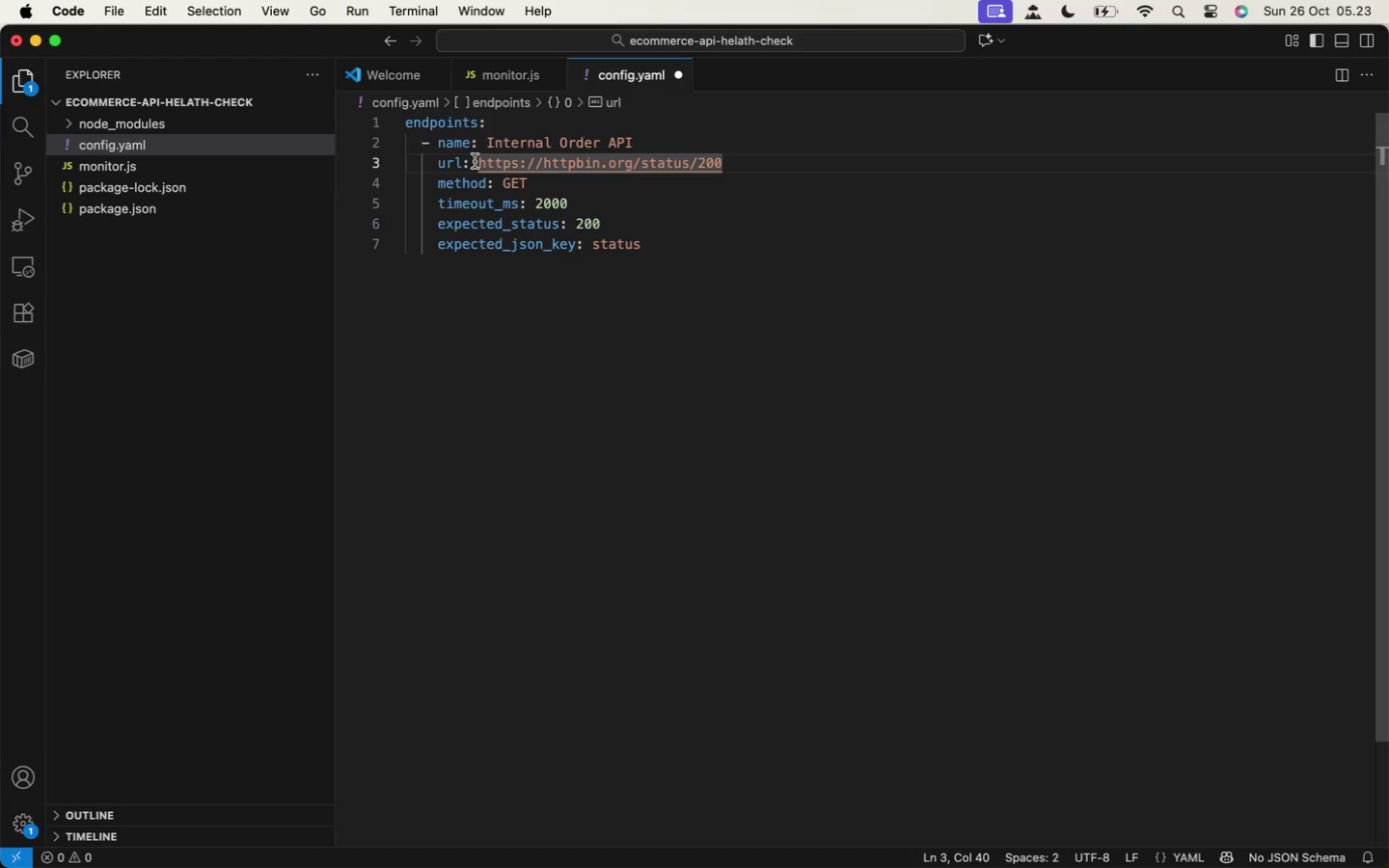 
left_click([475, 161])
 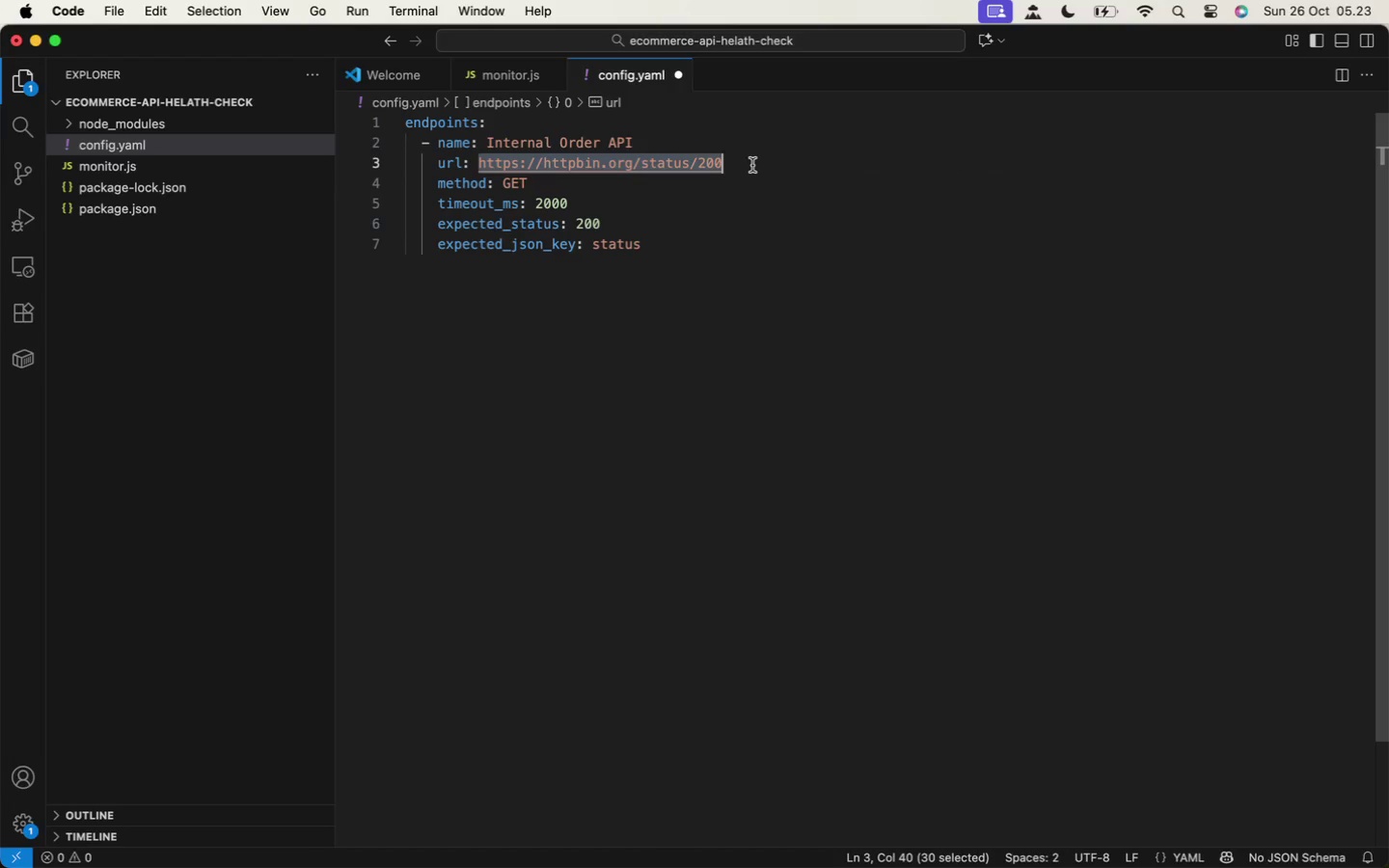 
hold_key(key=ShiftLeft, duration=0.77)
left_click([752, 165])
 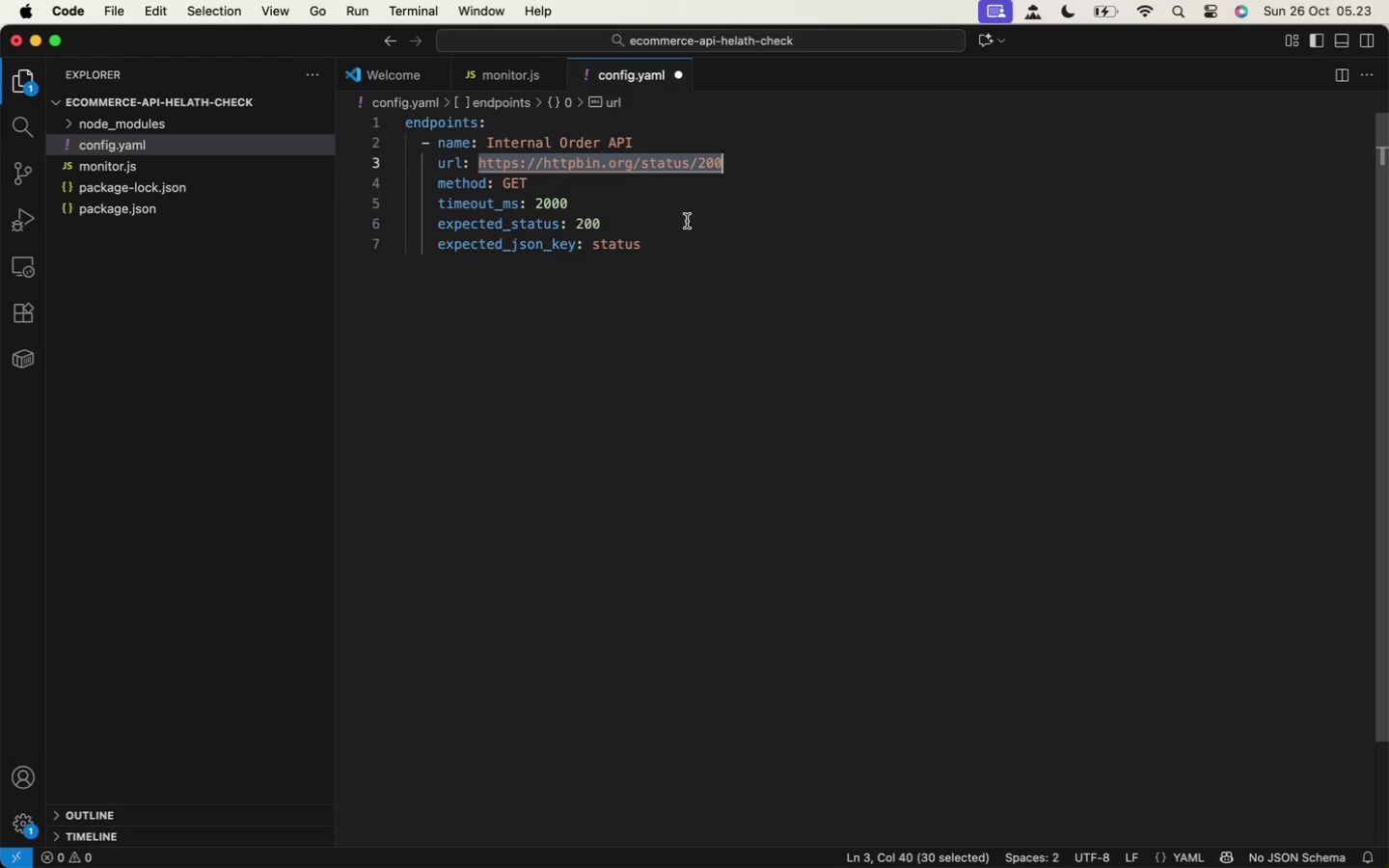 
key(Meta+C)
 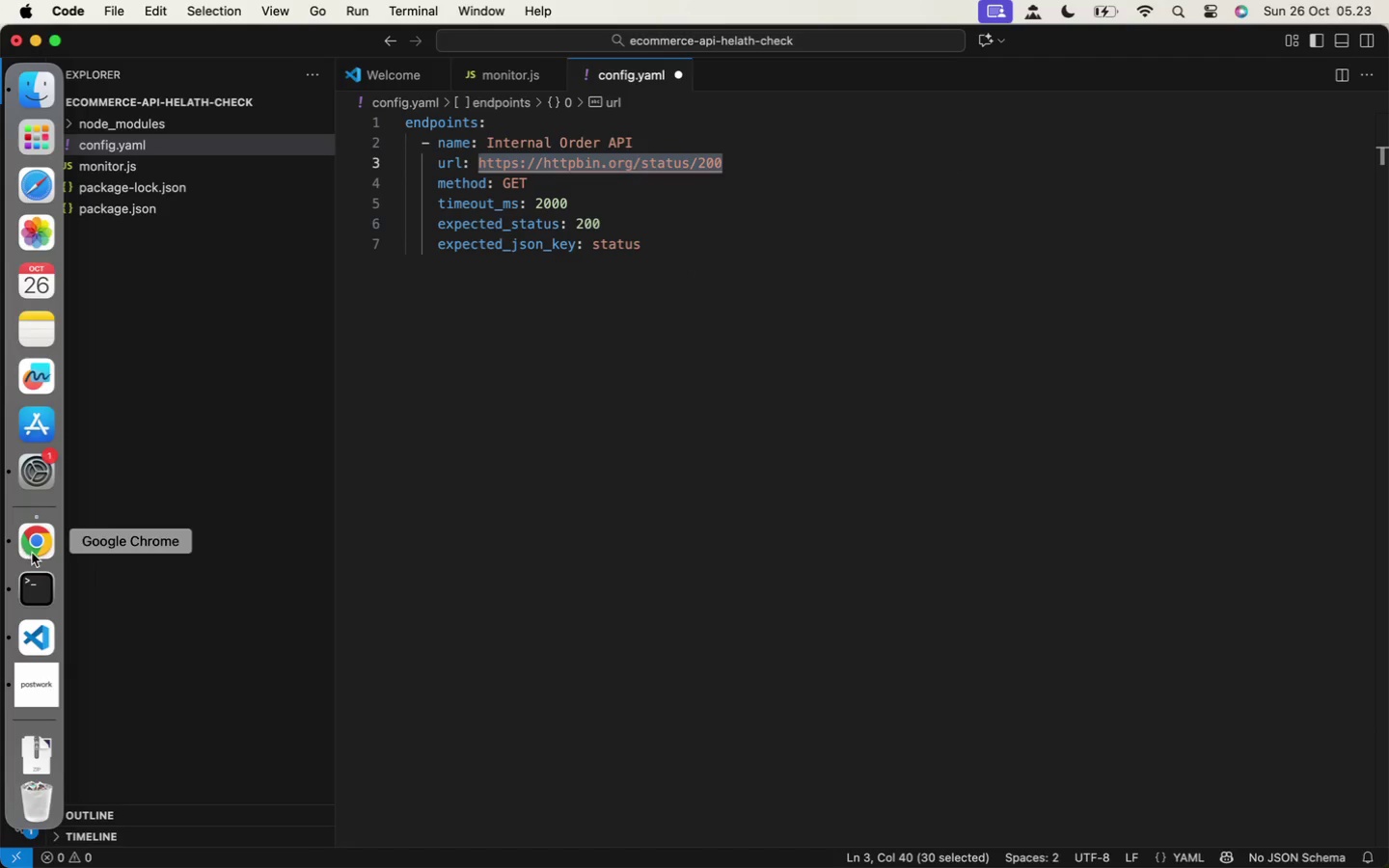 
left_click([35, 551])
 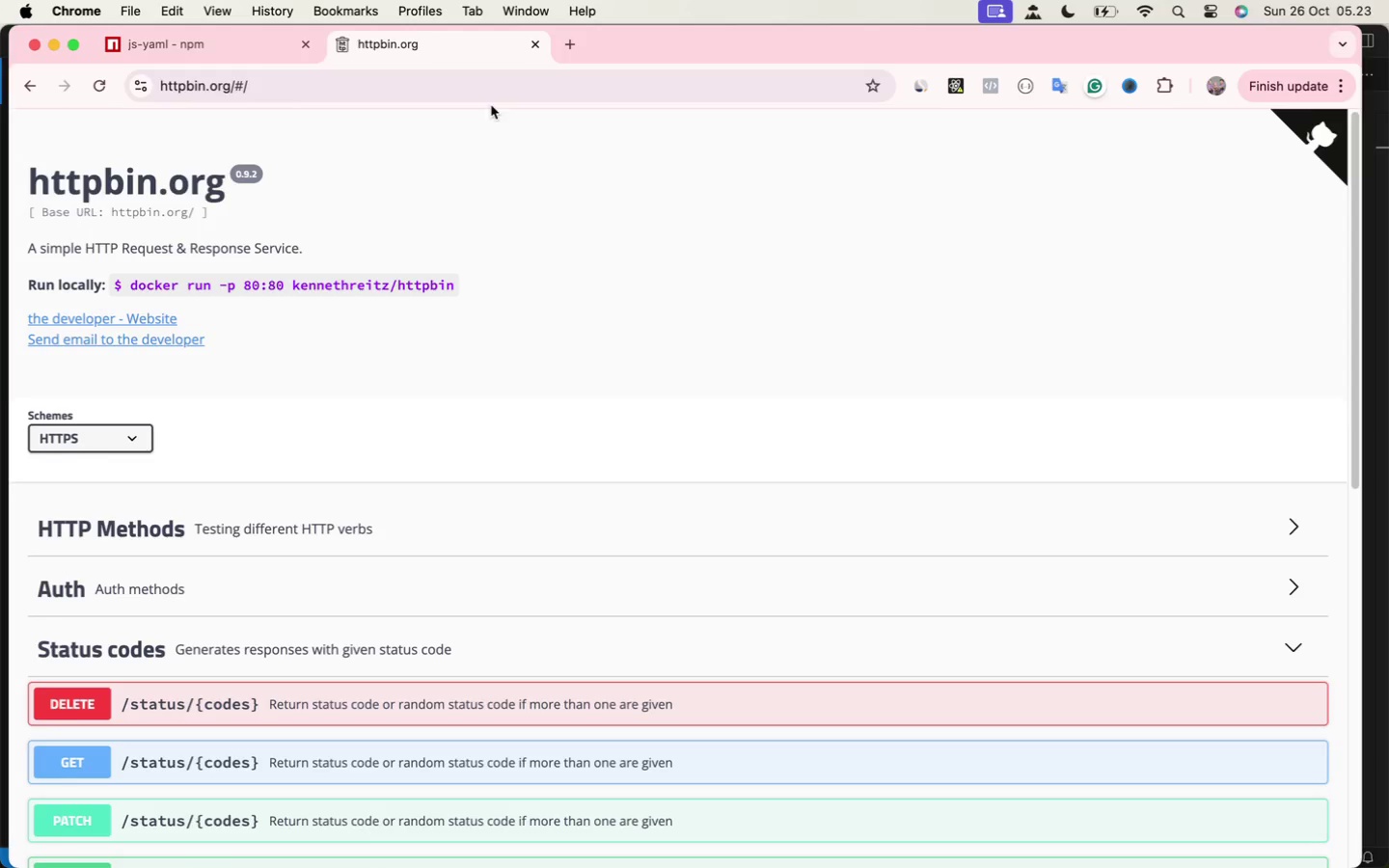 
left_click([557, 46])
 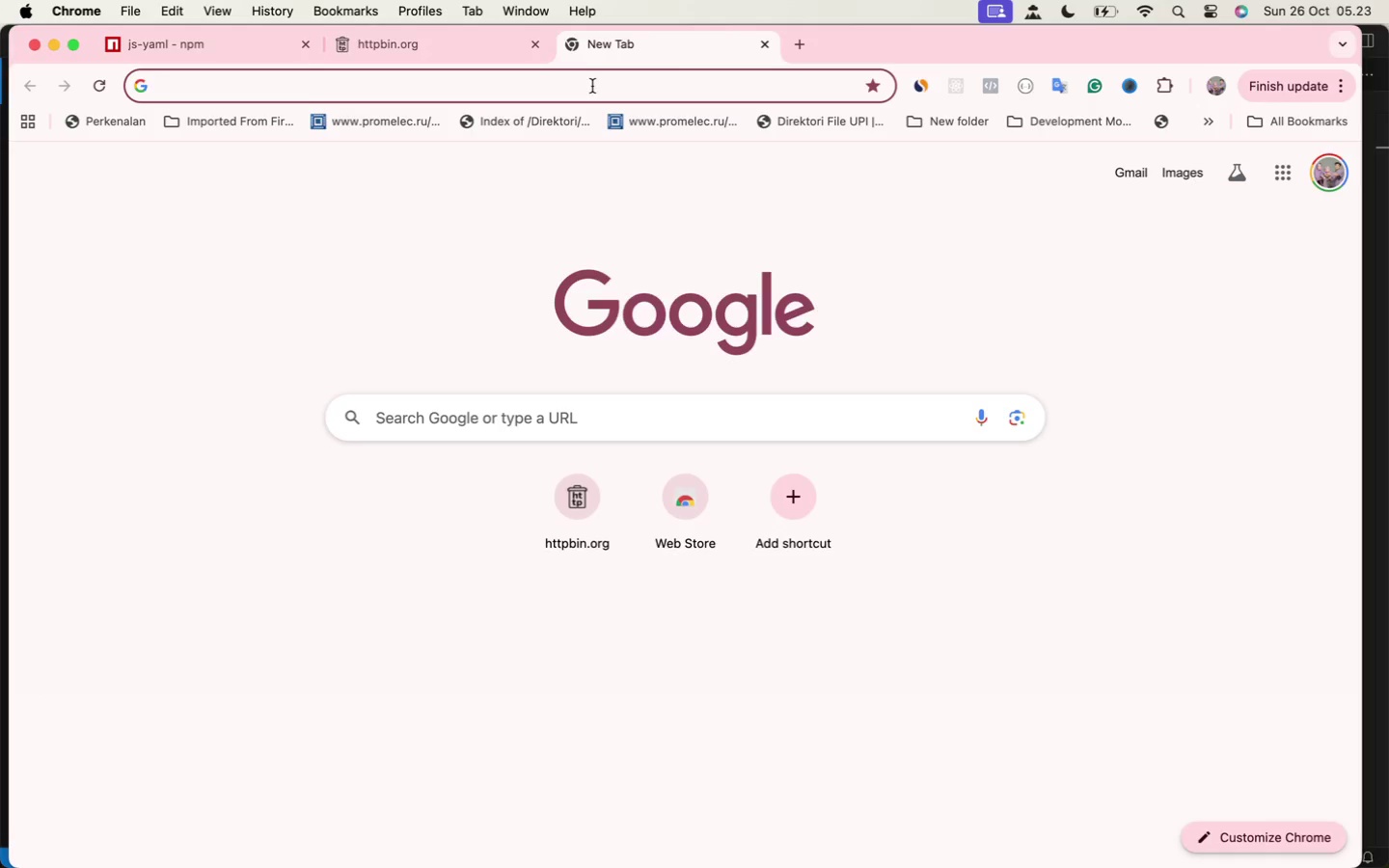 
left_click([592, 86])
 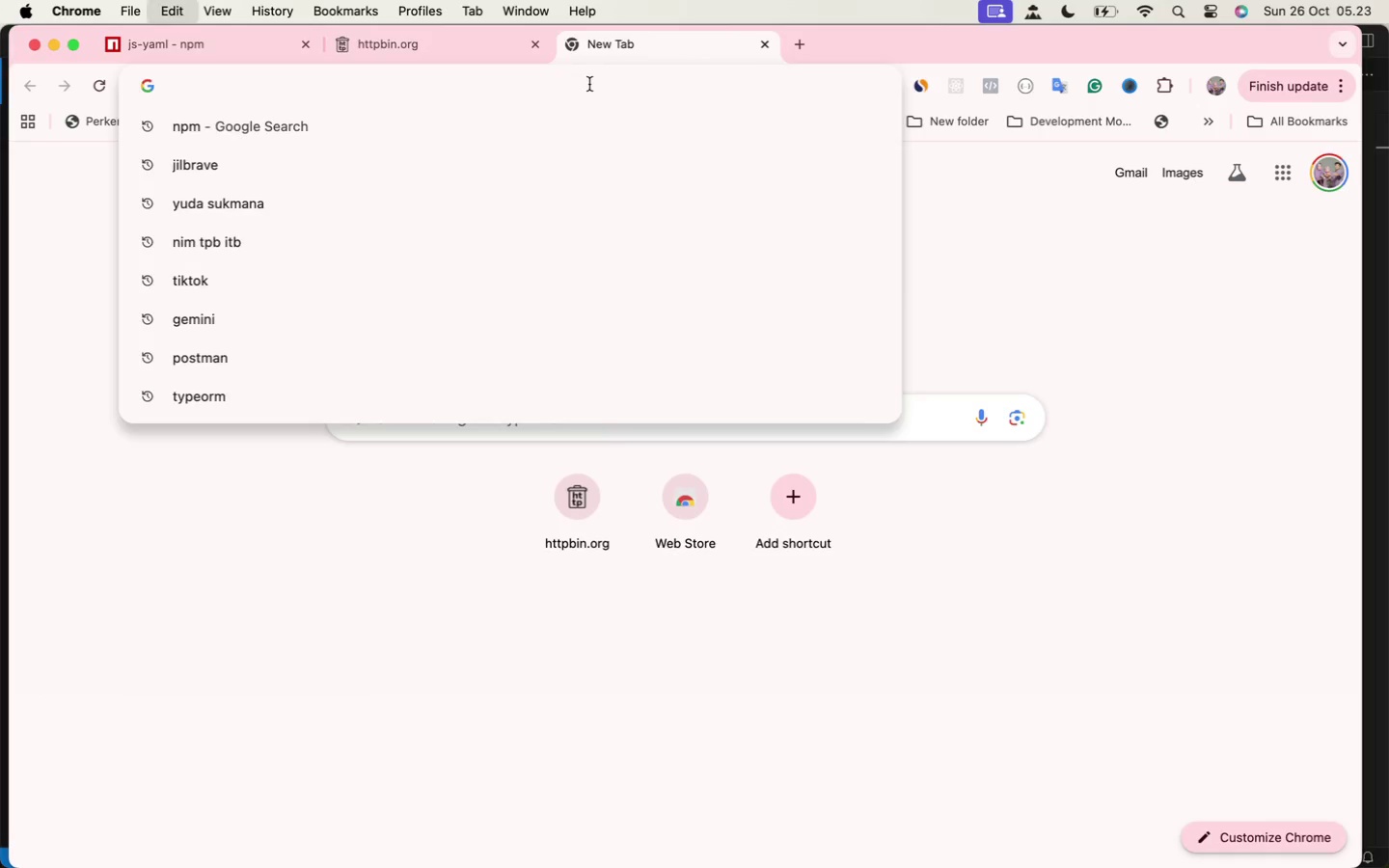 
key(Meta+V)
 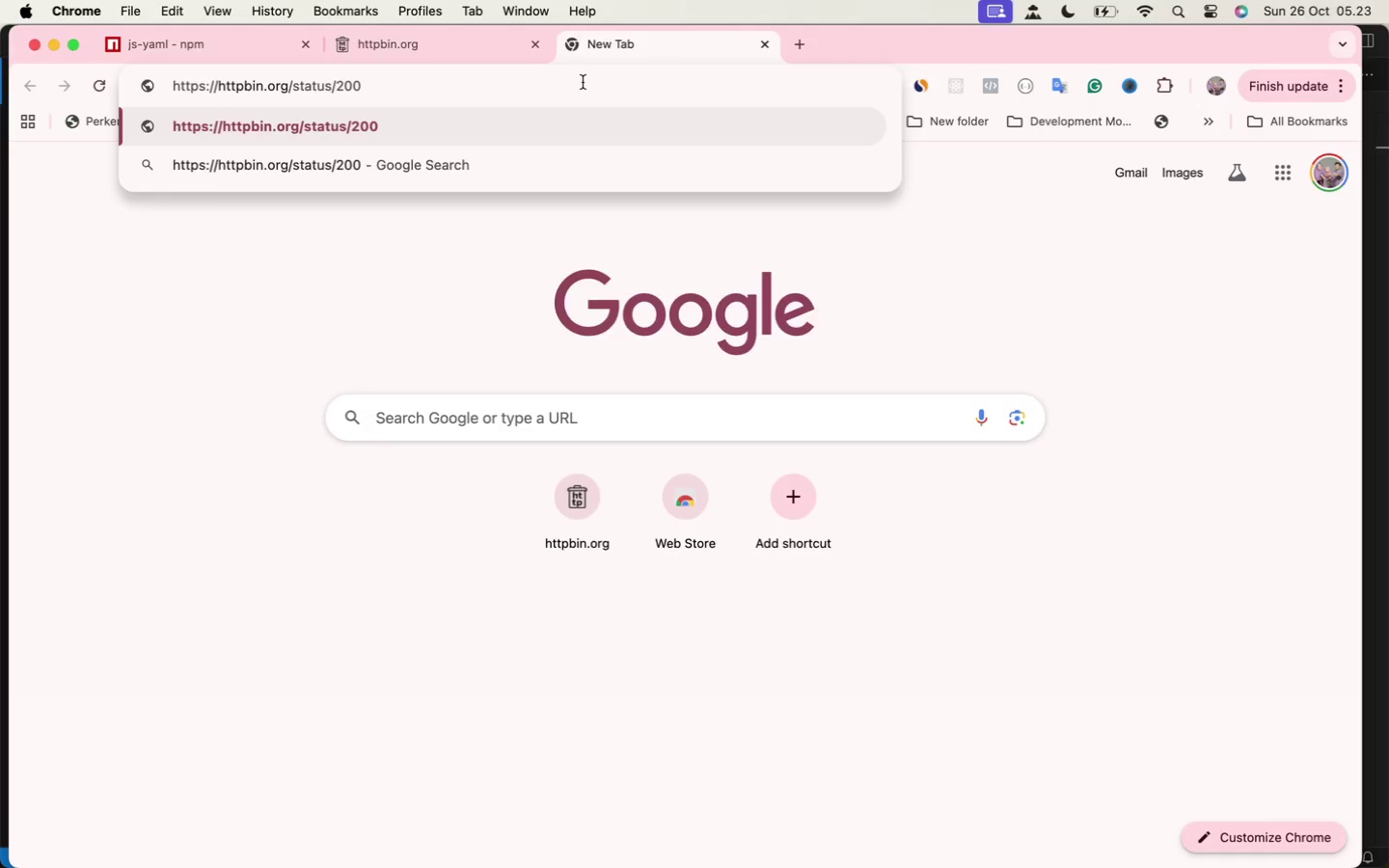 
key(Enter)
 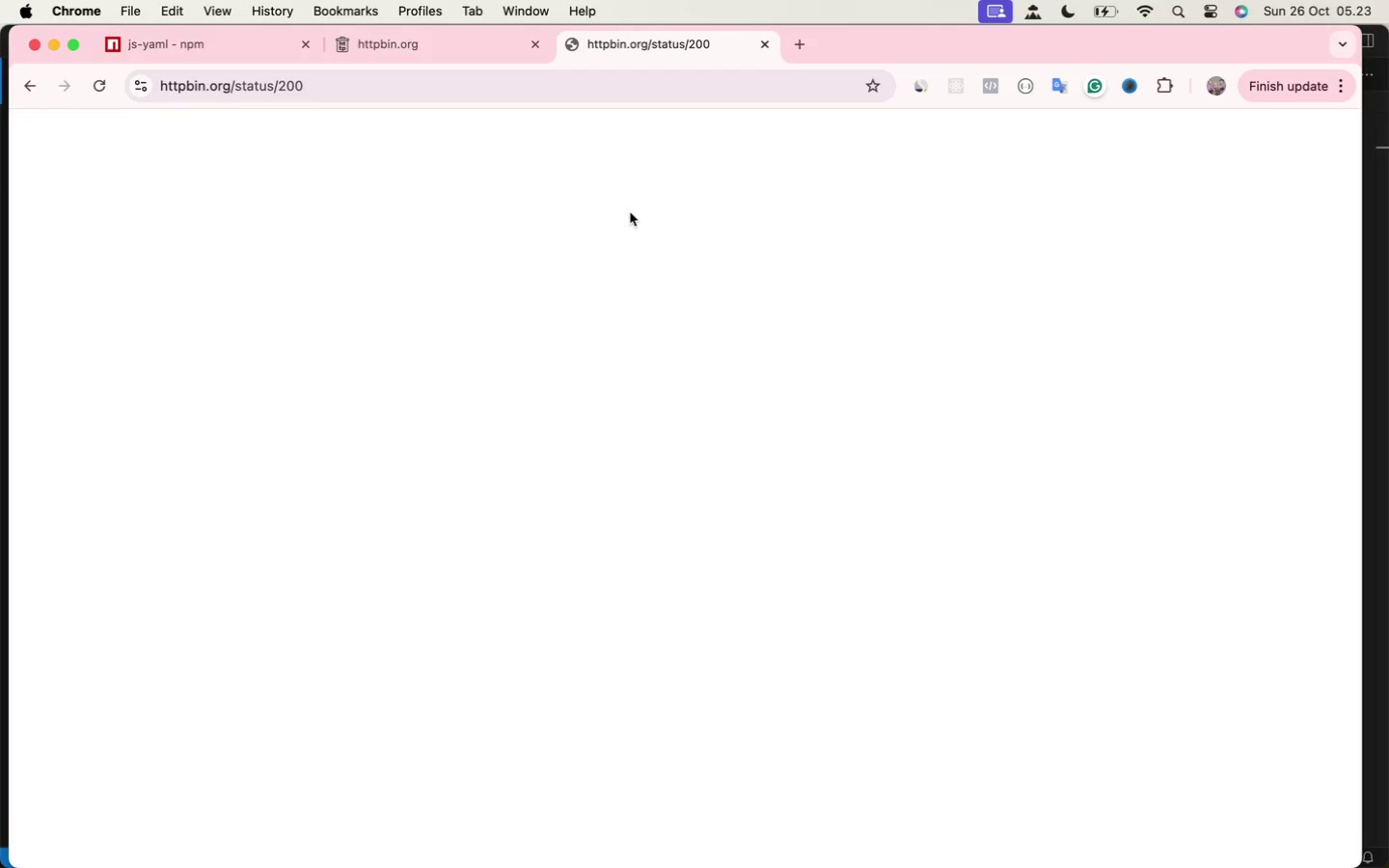 
wait(5.5)
 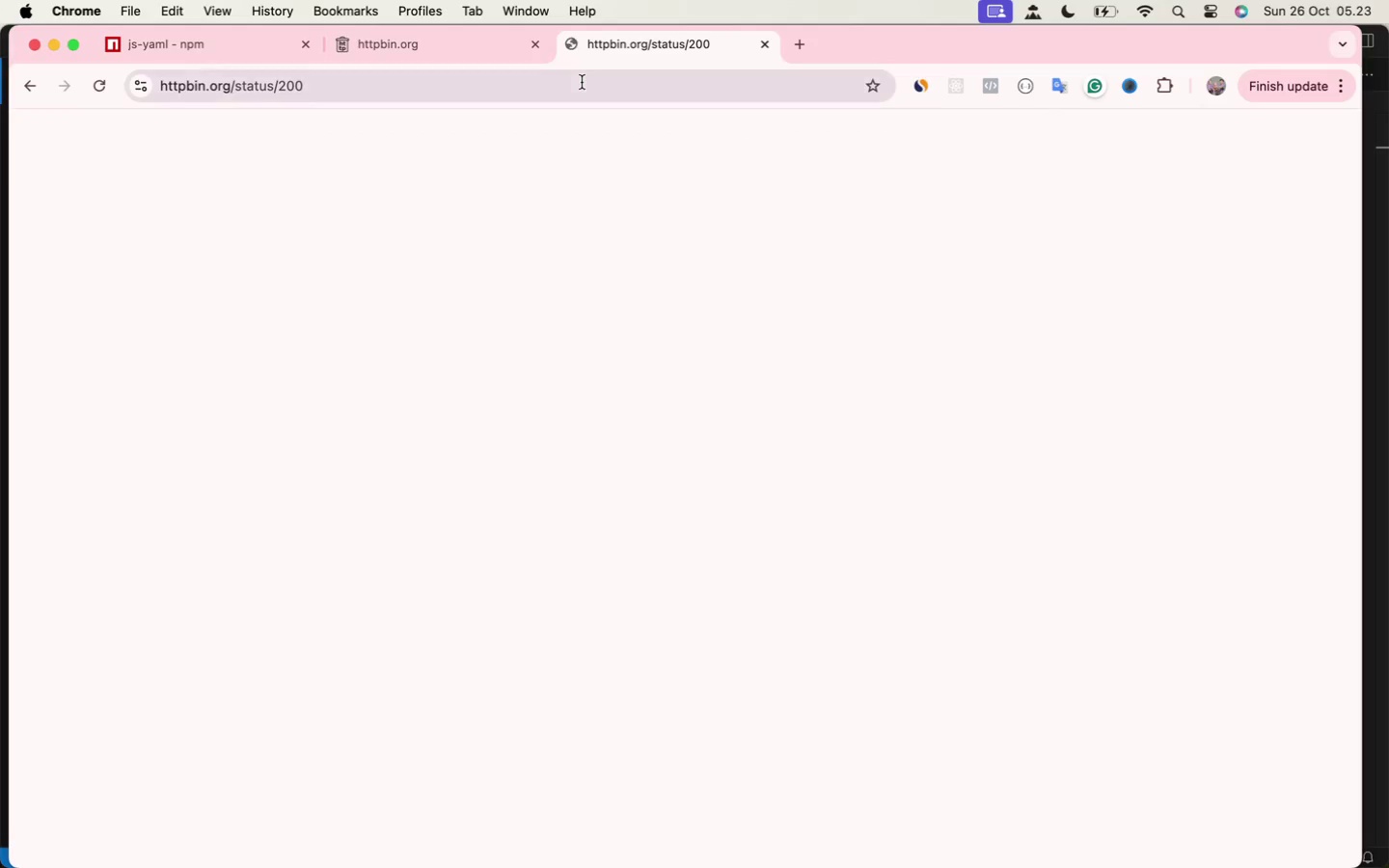 
left_click([375, 25])
 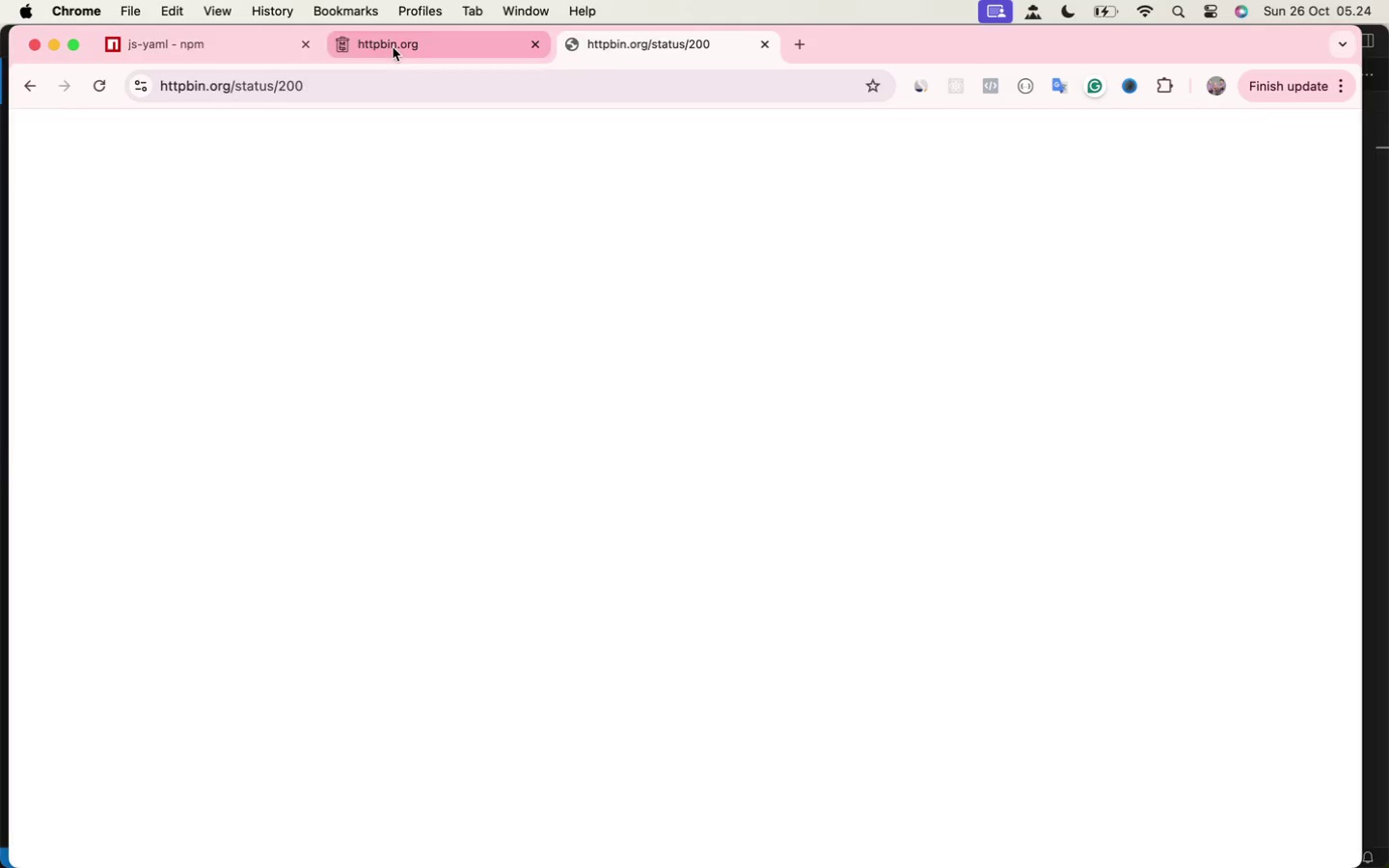 
left_click([393, 47])
 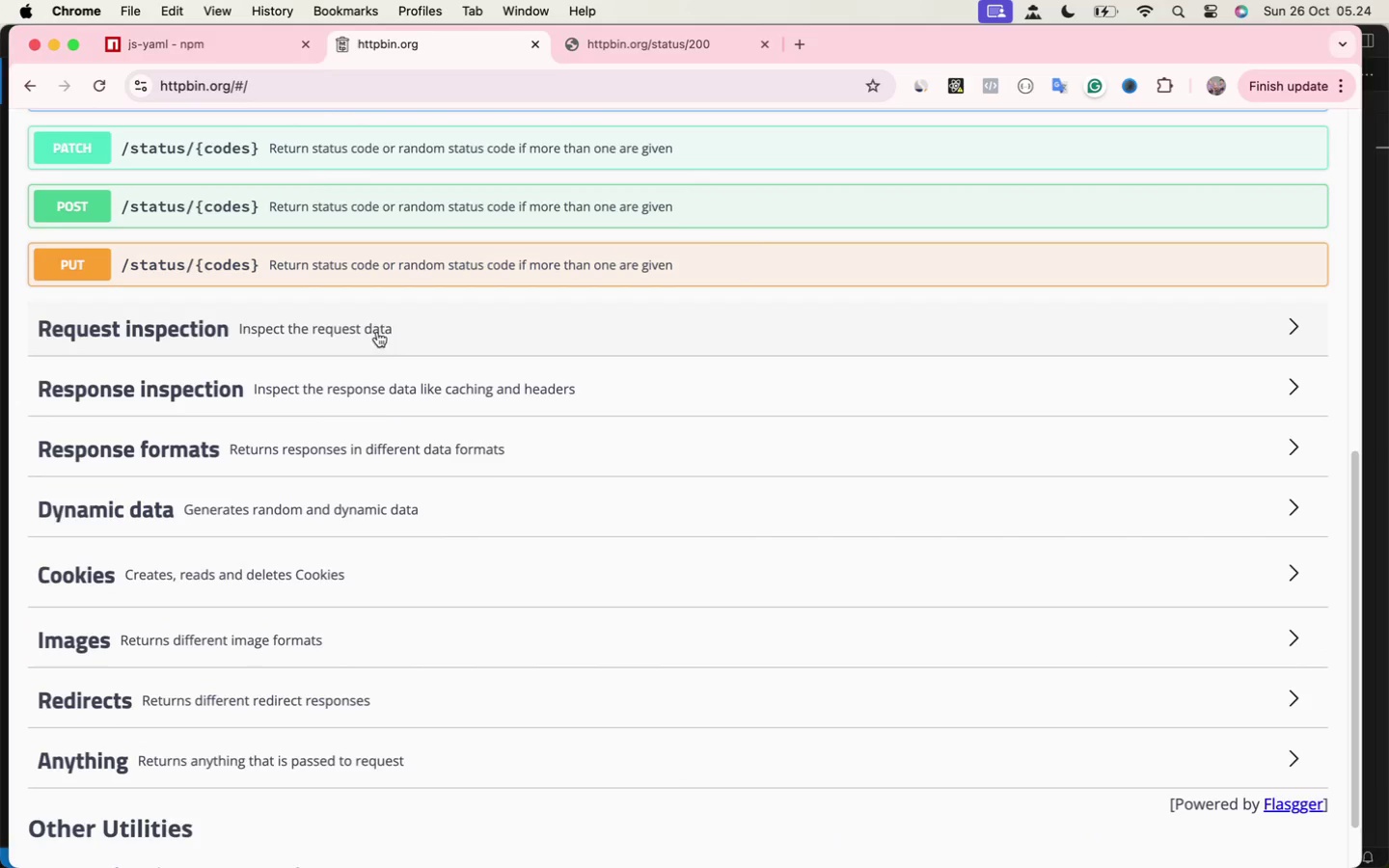 
scroll: coordinate [380, 326], scroll_direction: down, amount: 16.0
 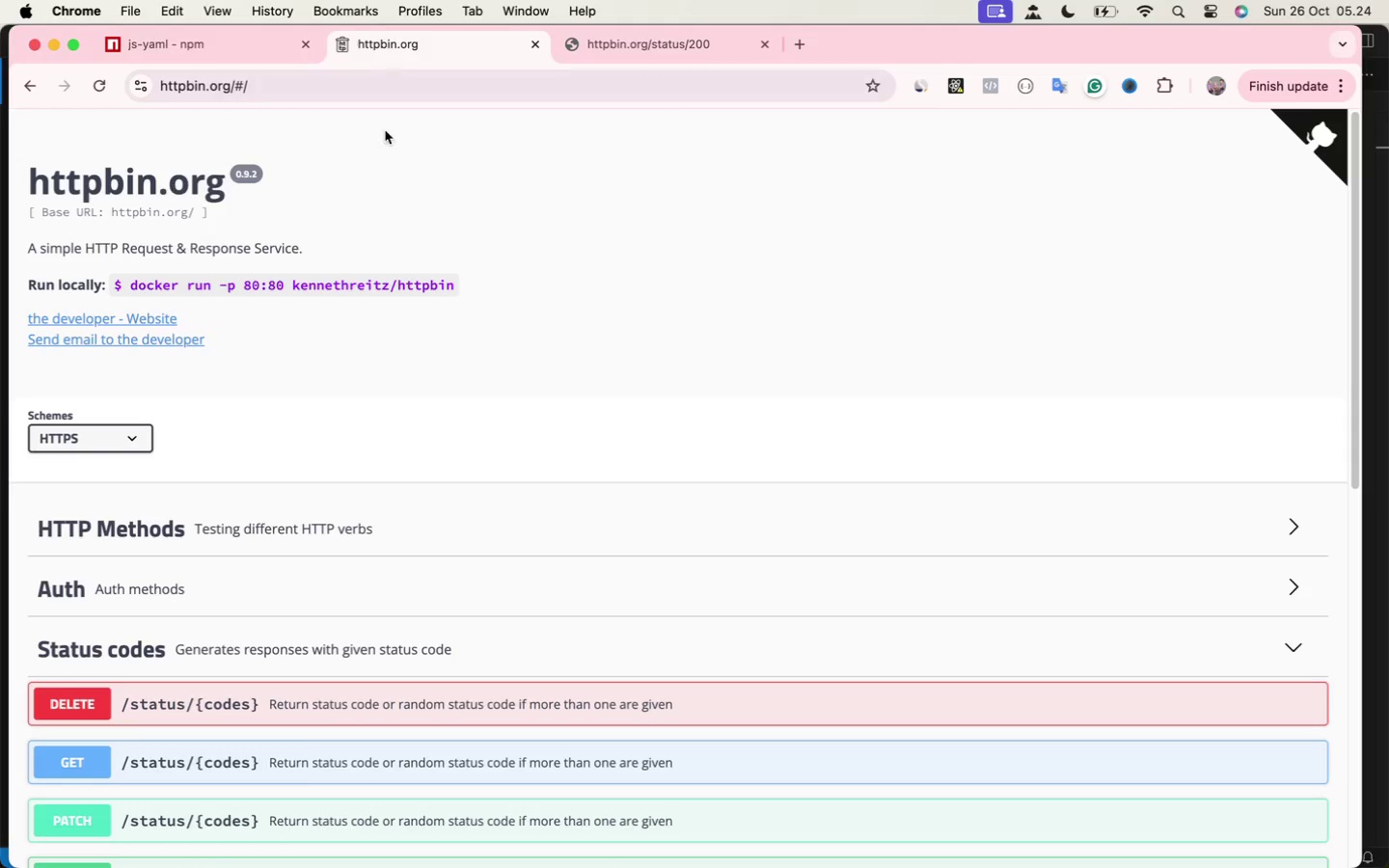 
left_click([367, 445])
 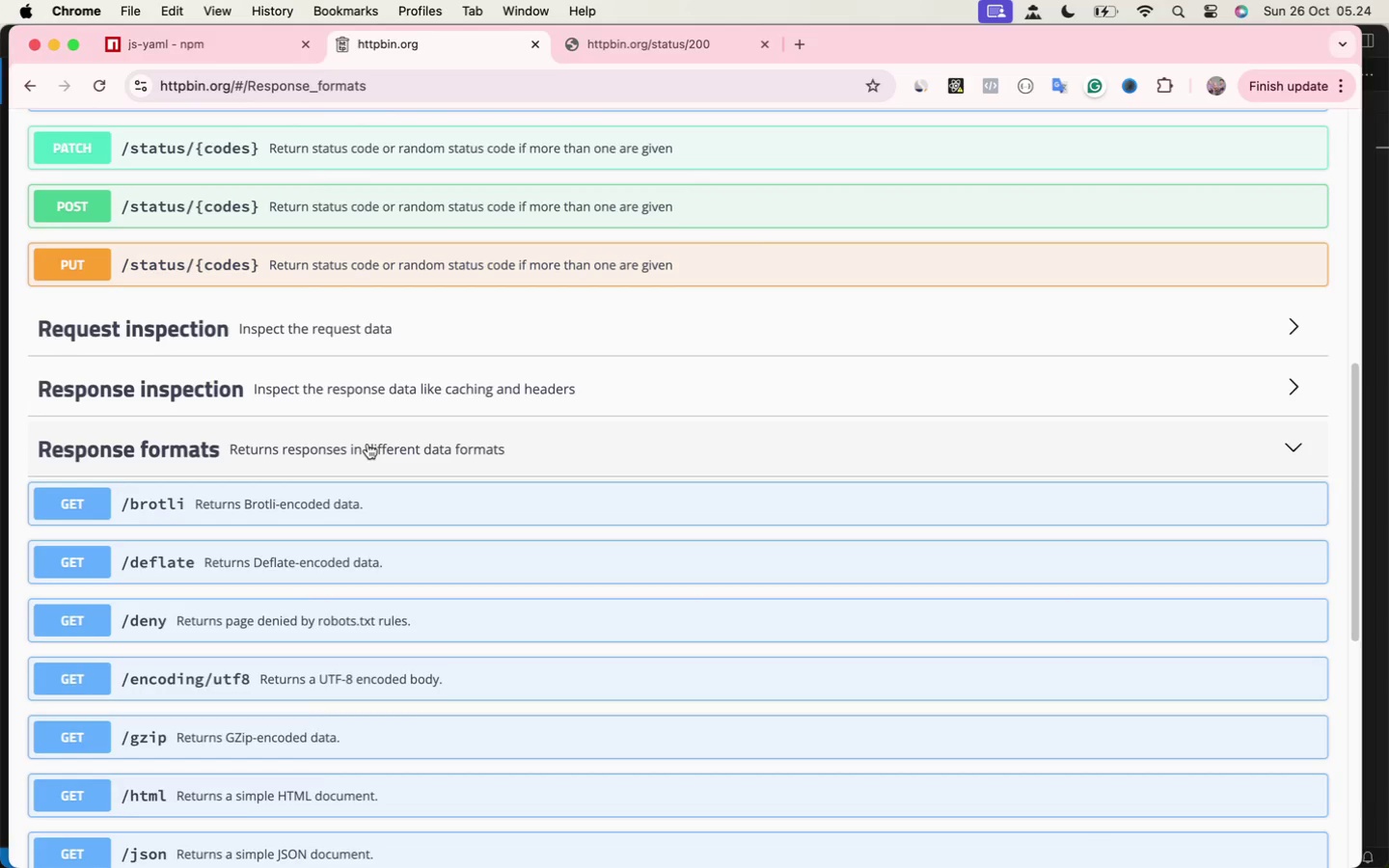 
scroll: coordinate [368, 443], scroll_direction: down, amount: 5.0
 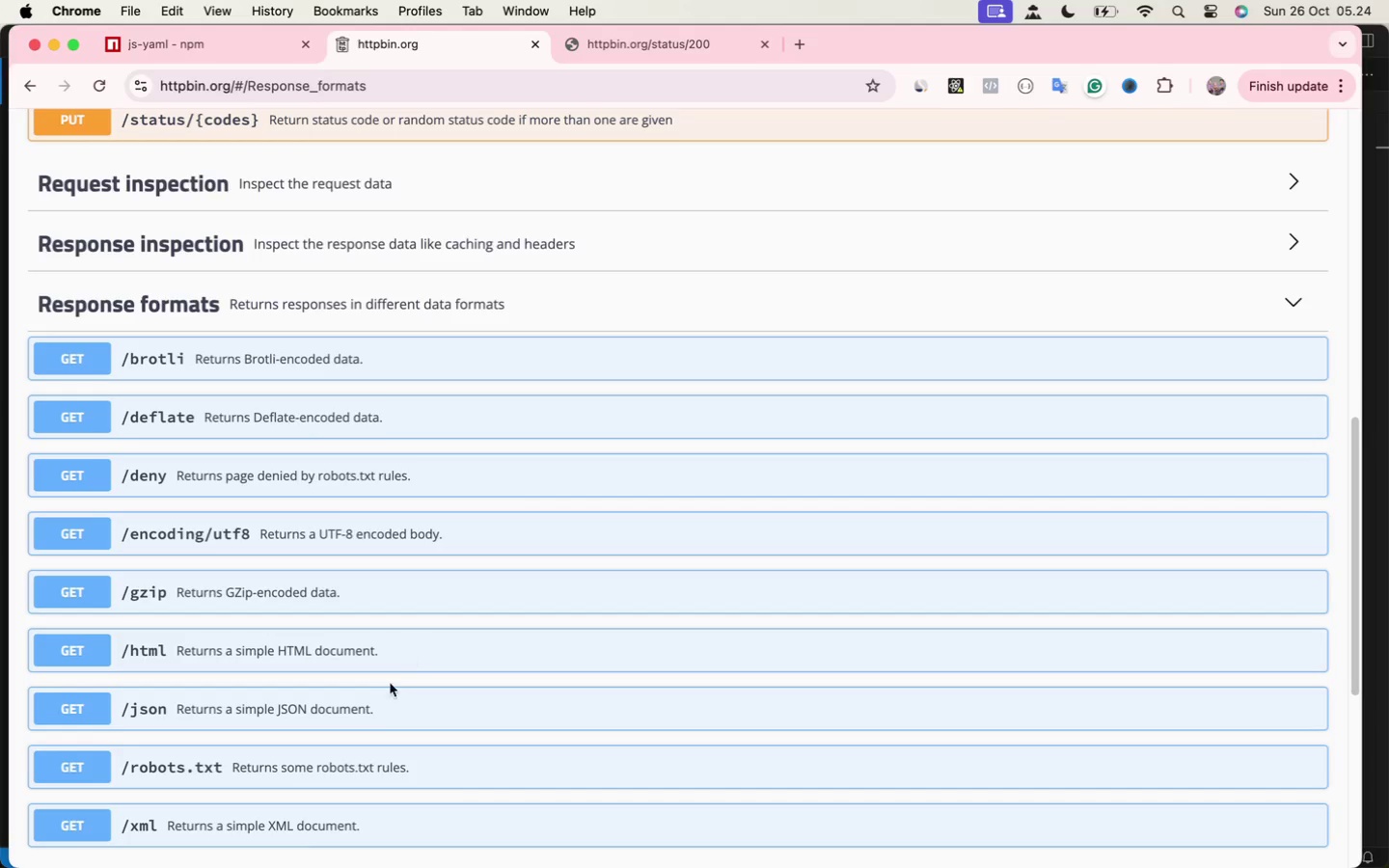 
left_click([378, 709])
 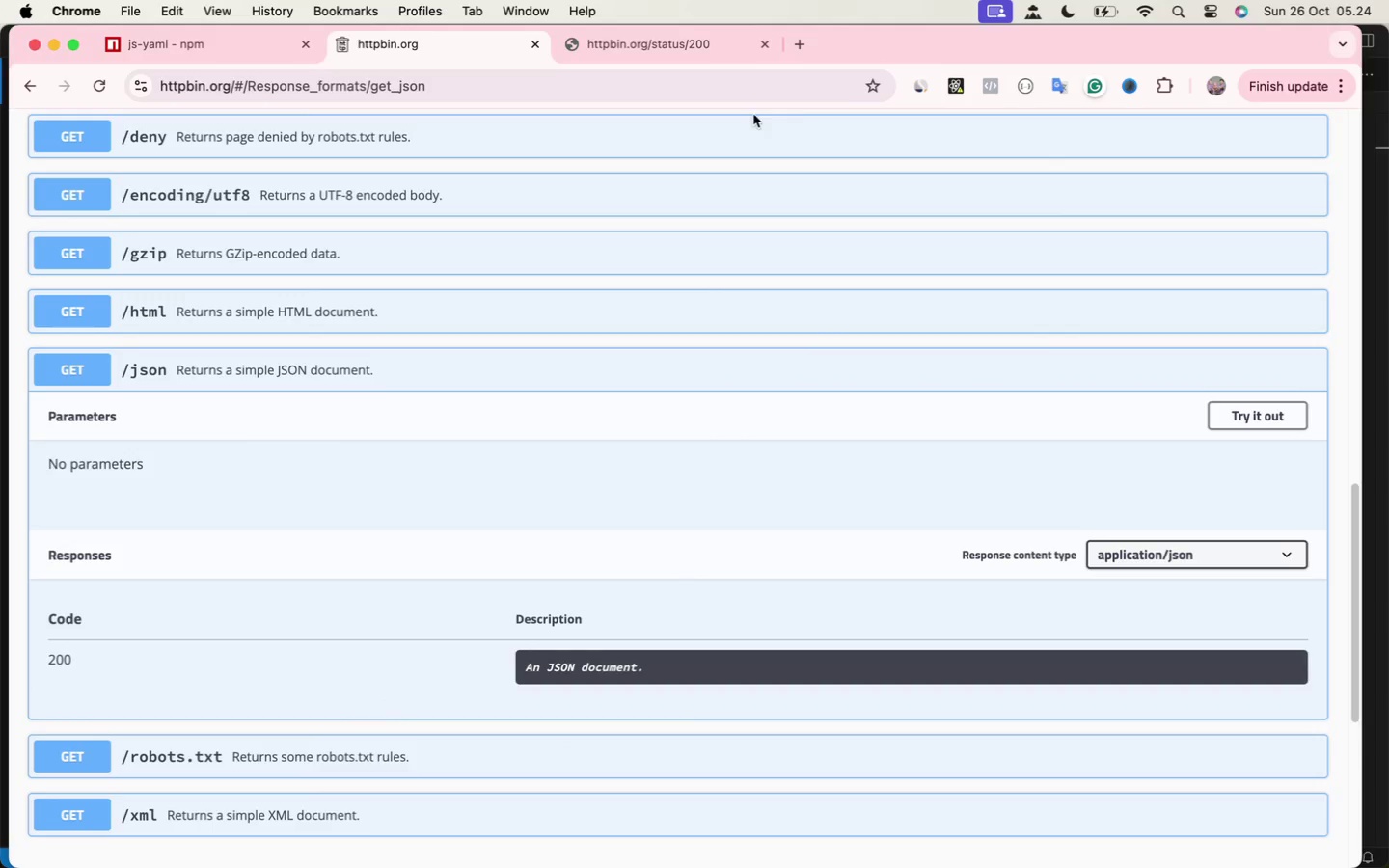 
scroll: coordinate [386, 698], scroll_direction: down, amount: 11.0
 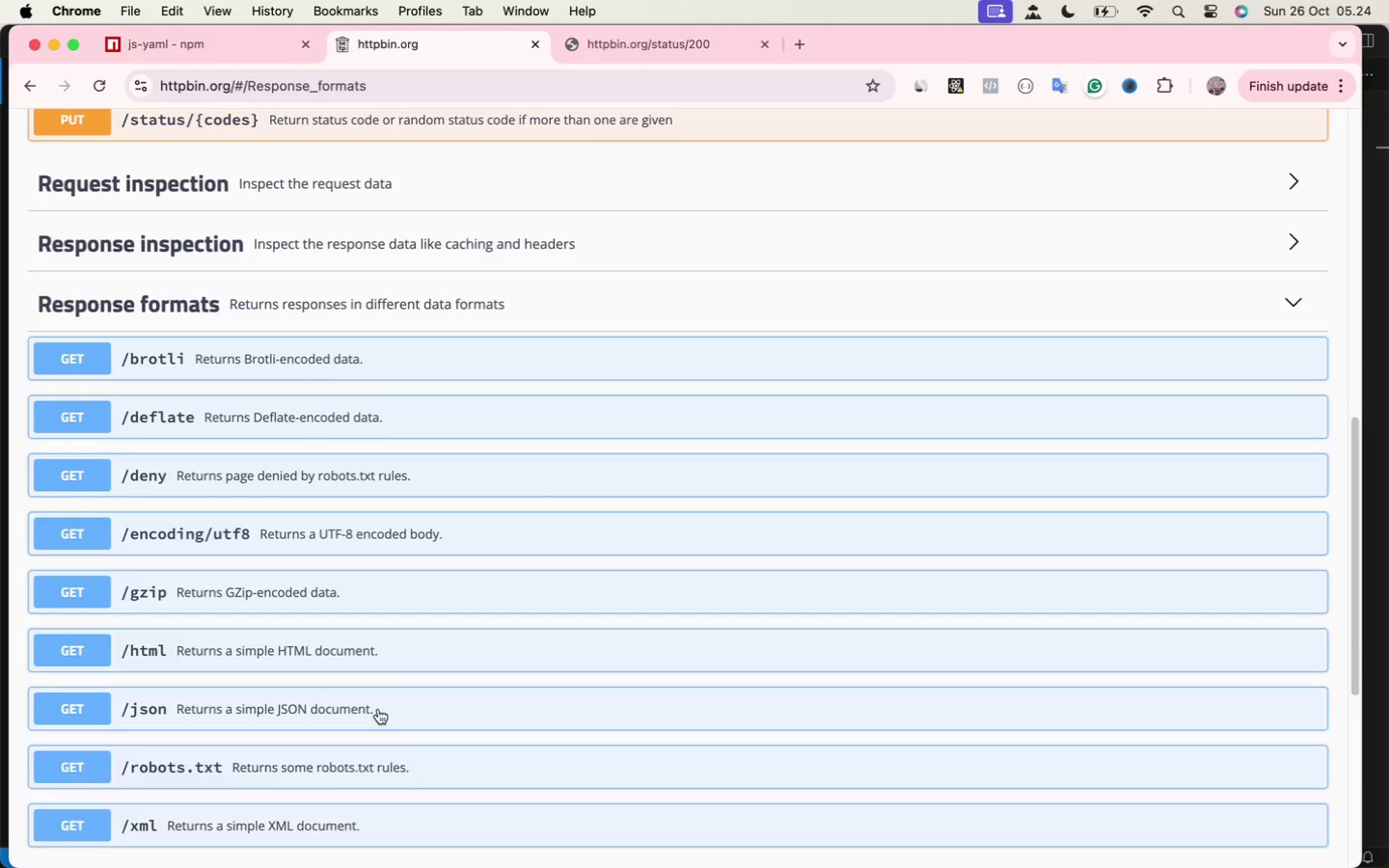 
left_click([635, 48])
 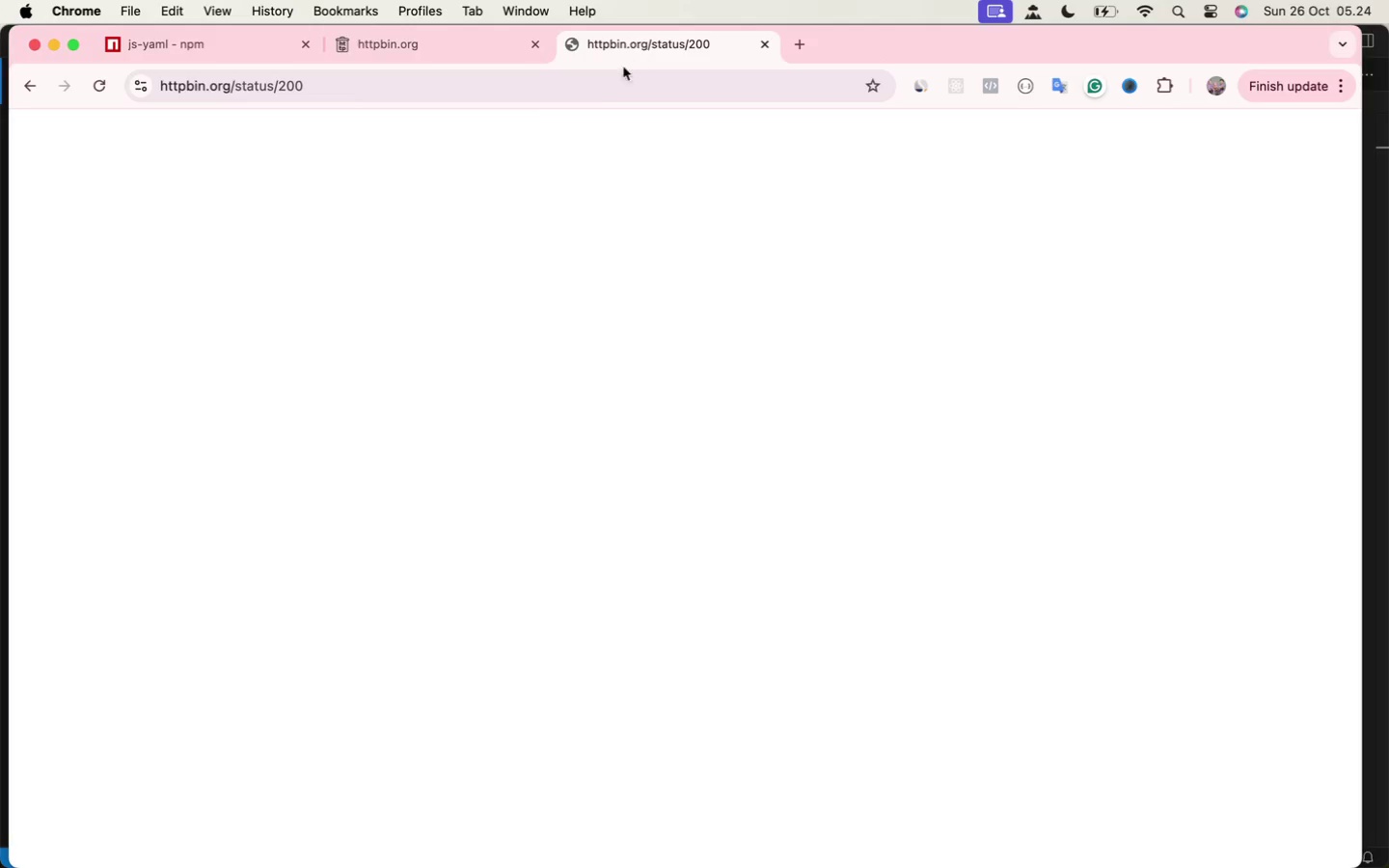 
left_click_drag(start_coordinate=[236, 87], to_coordinate=[550, 94])
 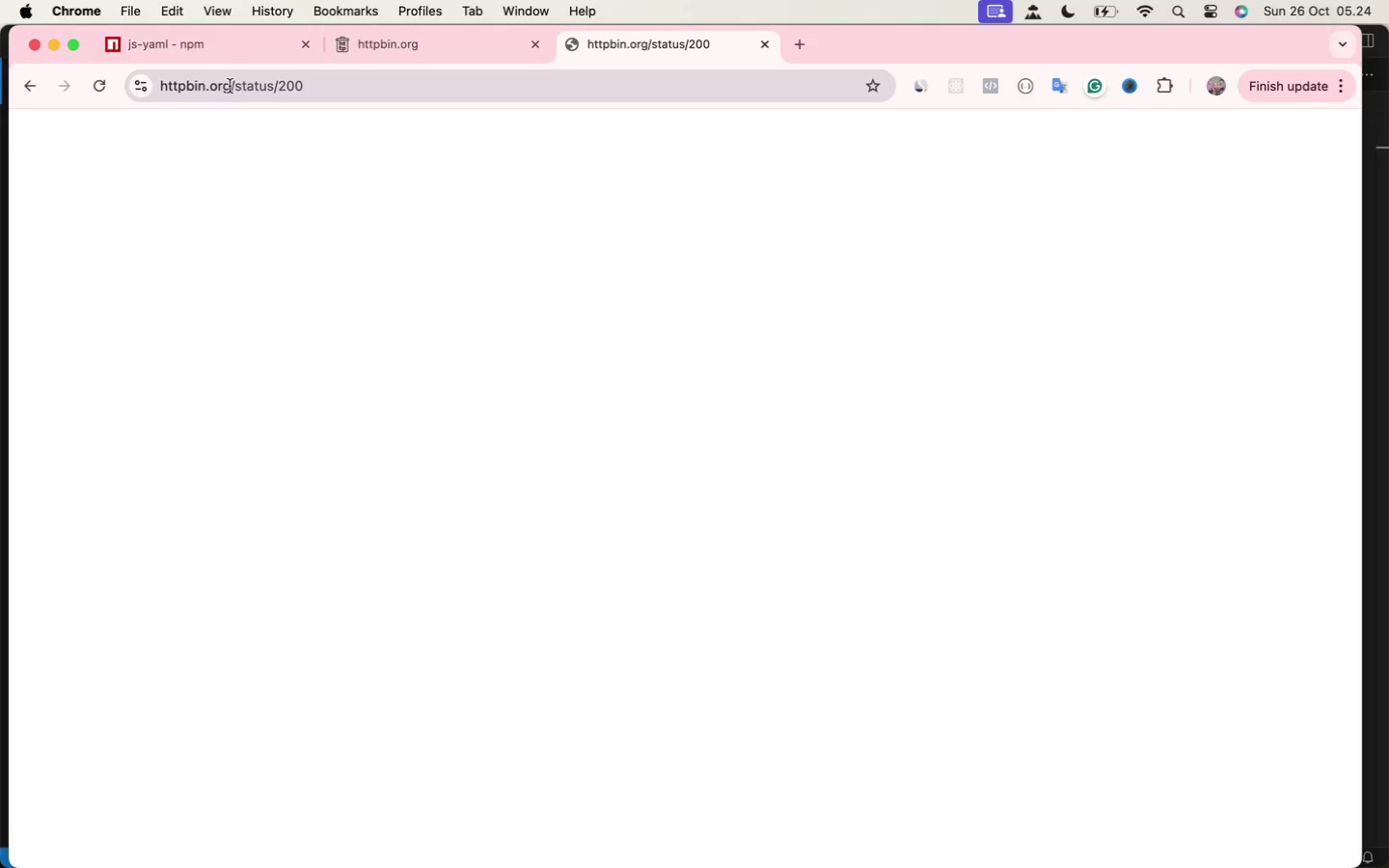 
type(json)
 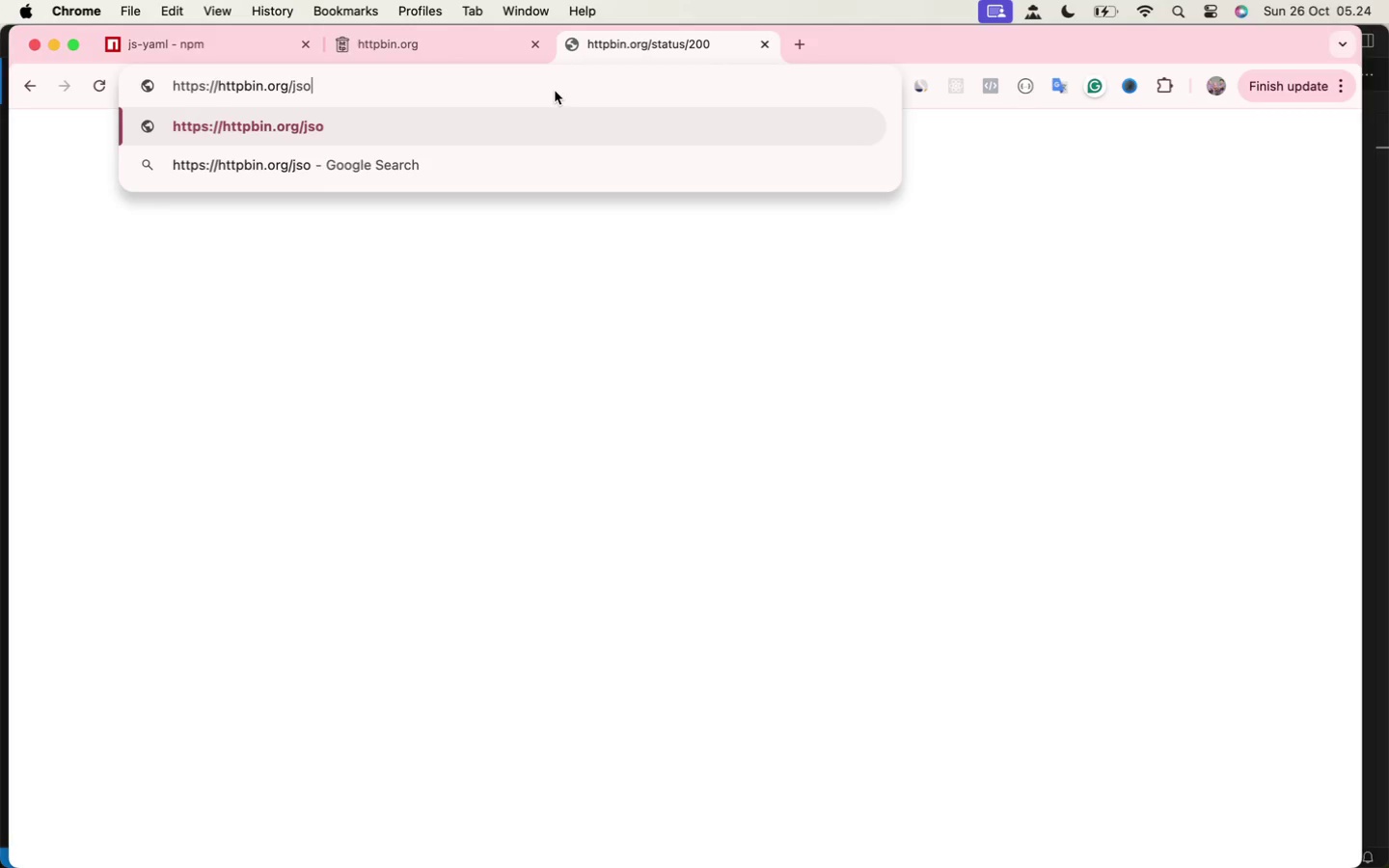 
key(Enter)
 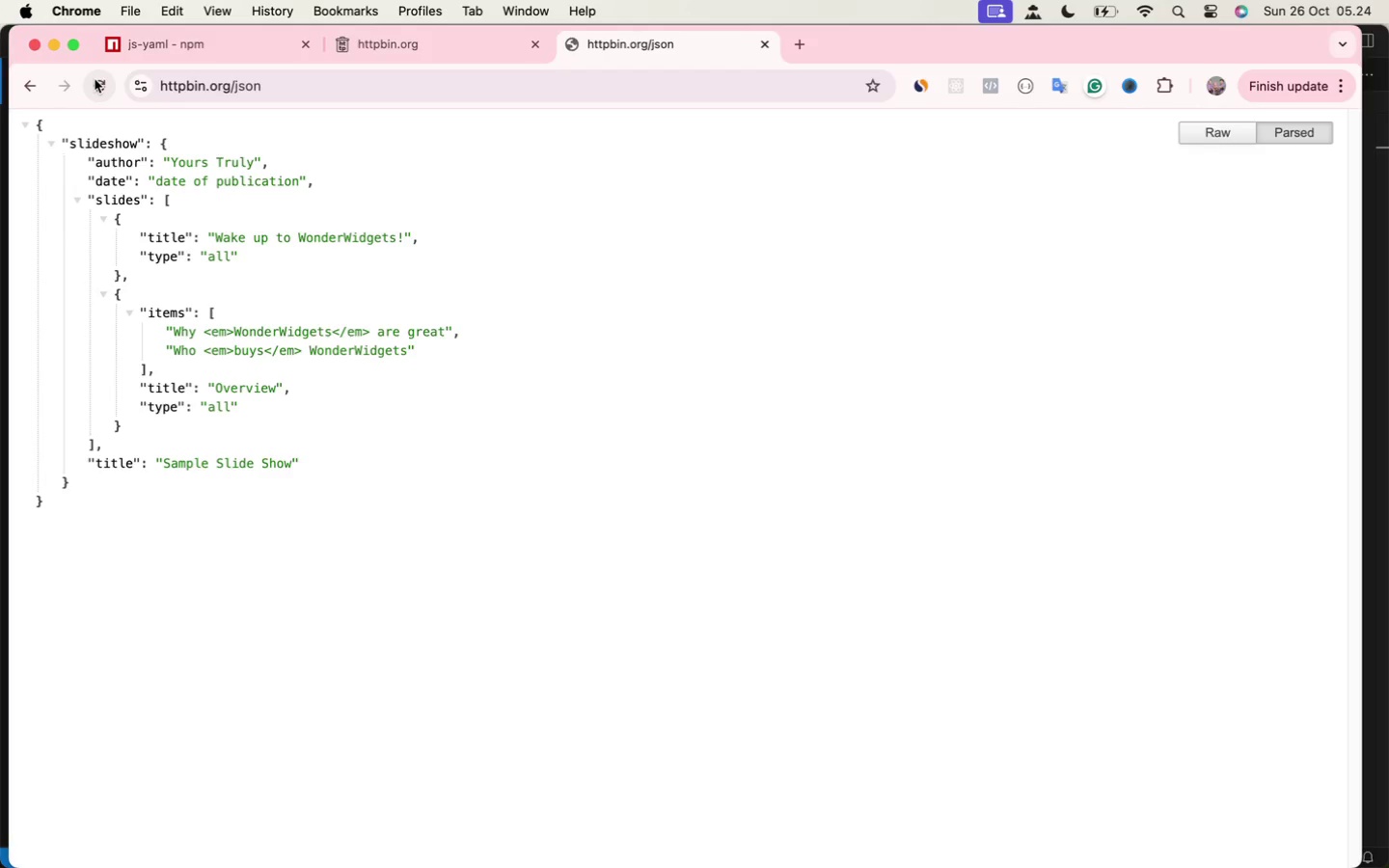 
wait(6.93)
 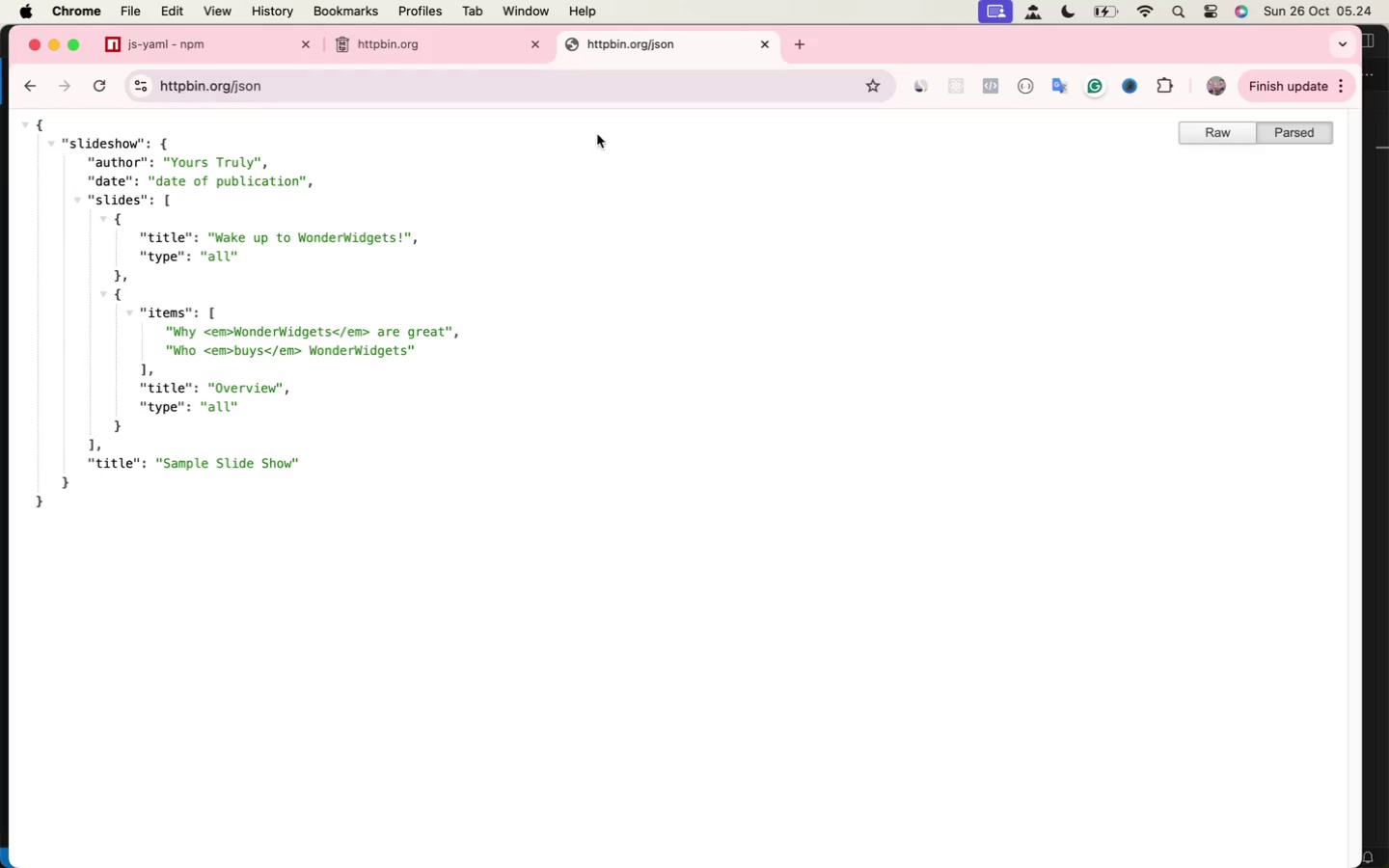 
left_click([95, 83])
 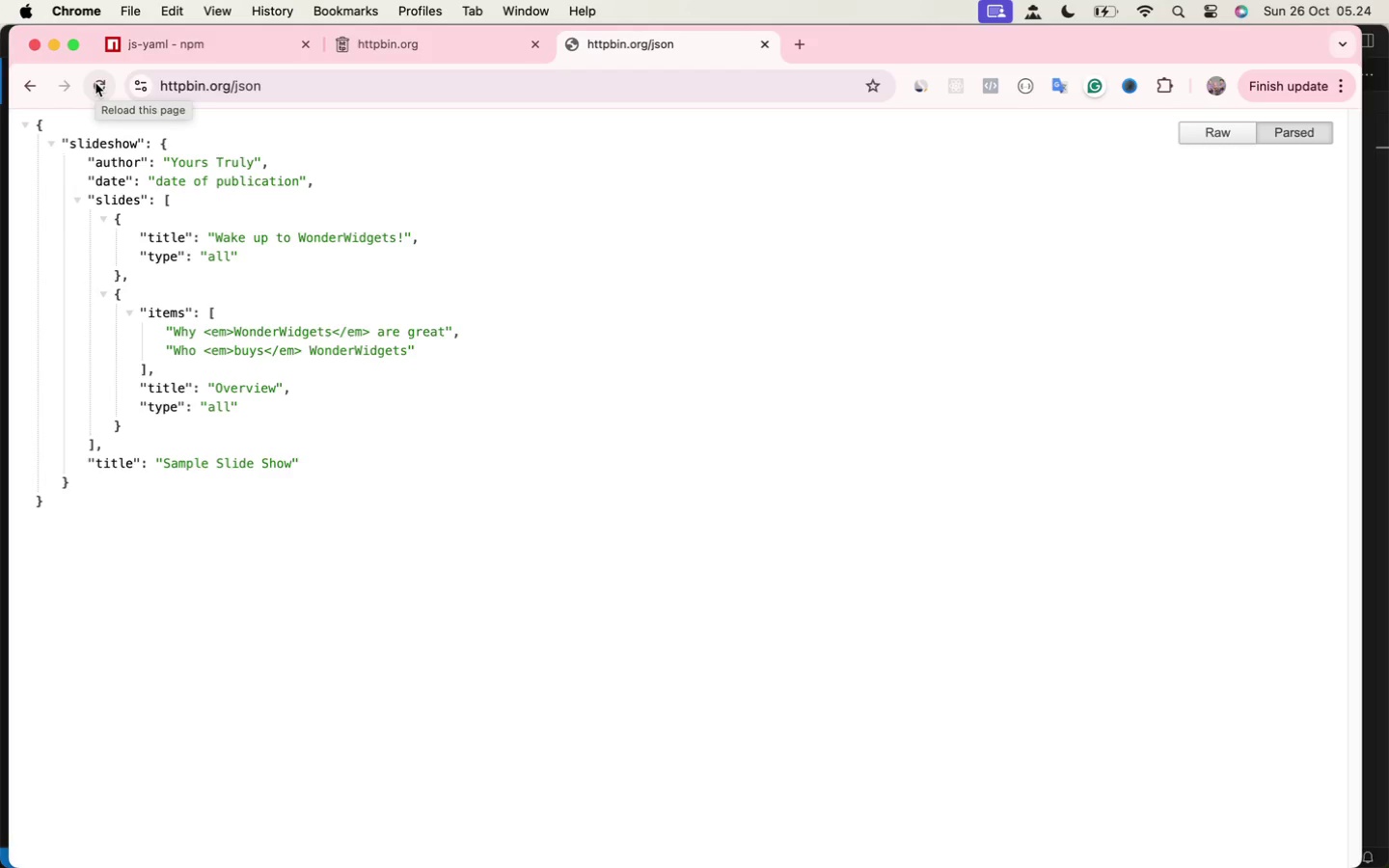 
left_click([98, 85])
 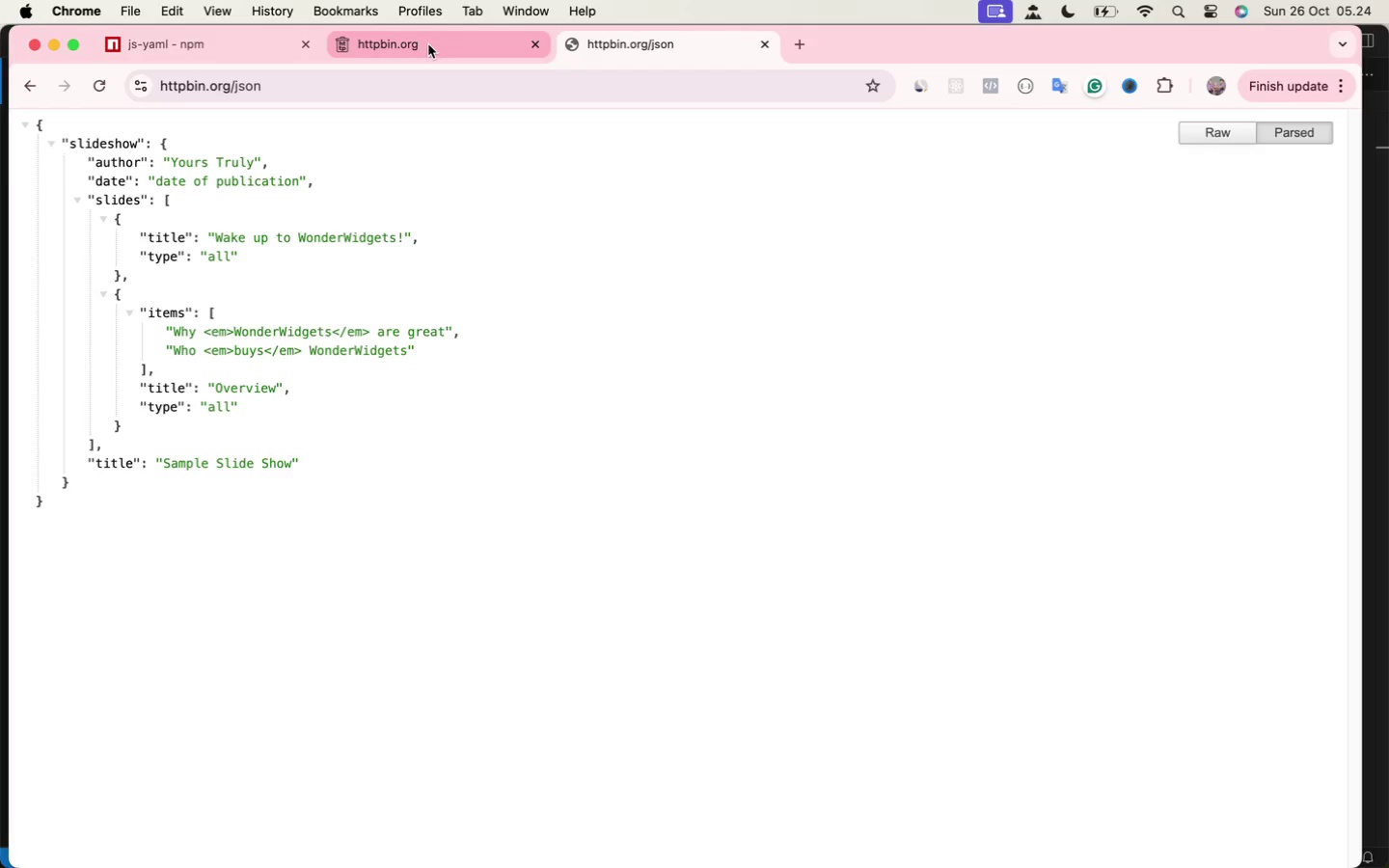 
type(fake ex)
key(Backspace)
type(commec)
key(Backspace)
type(c)
key(Backspace)
type(rce api)
 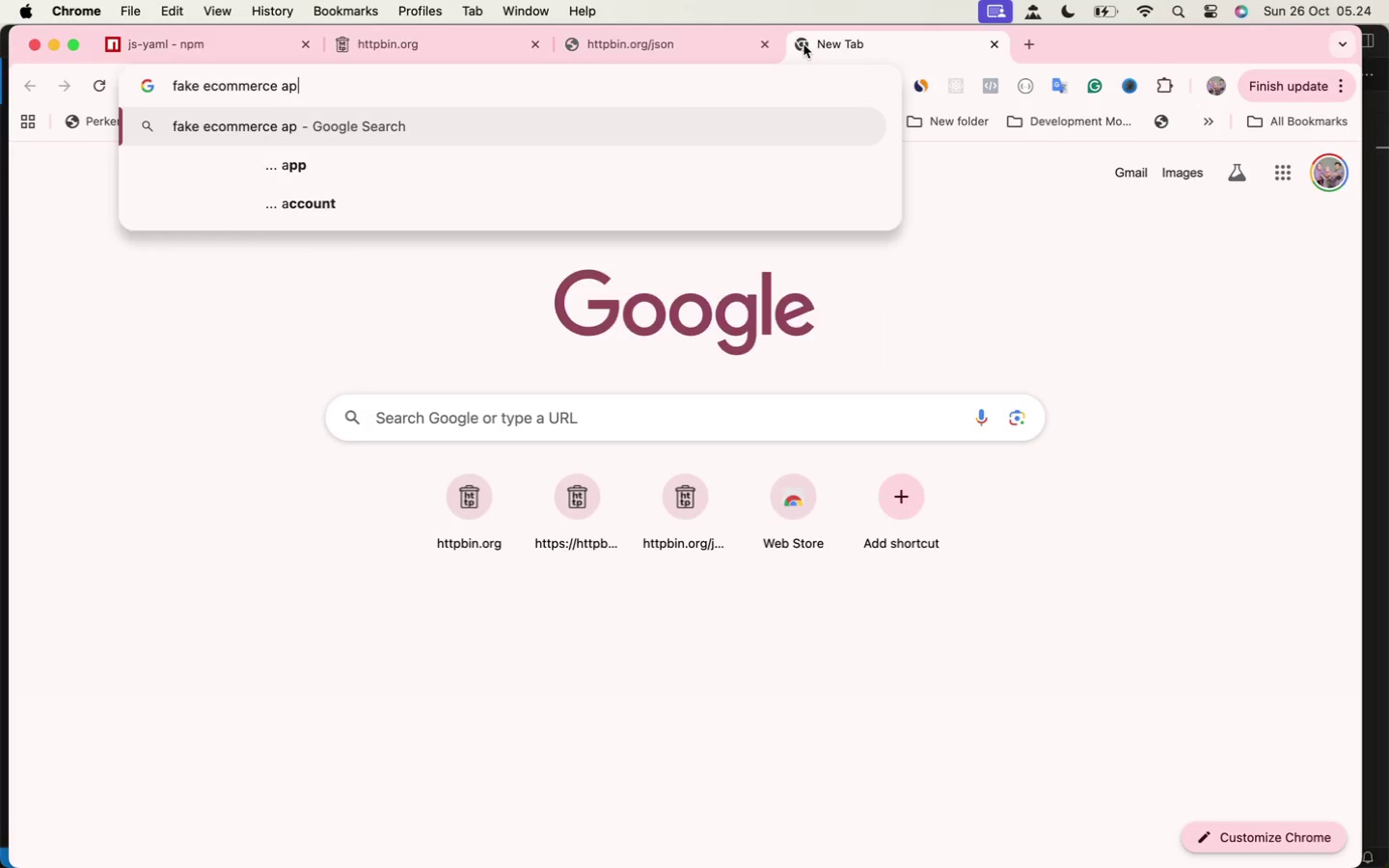 
key(Enter)
 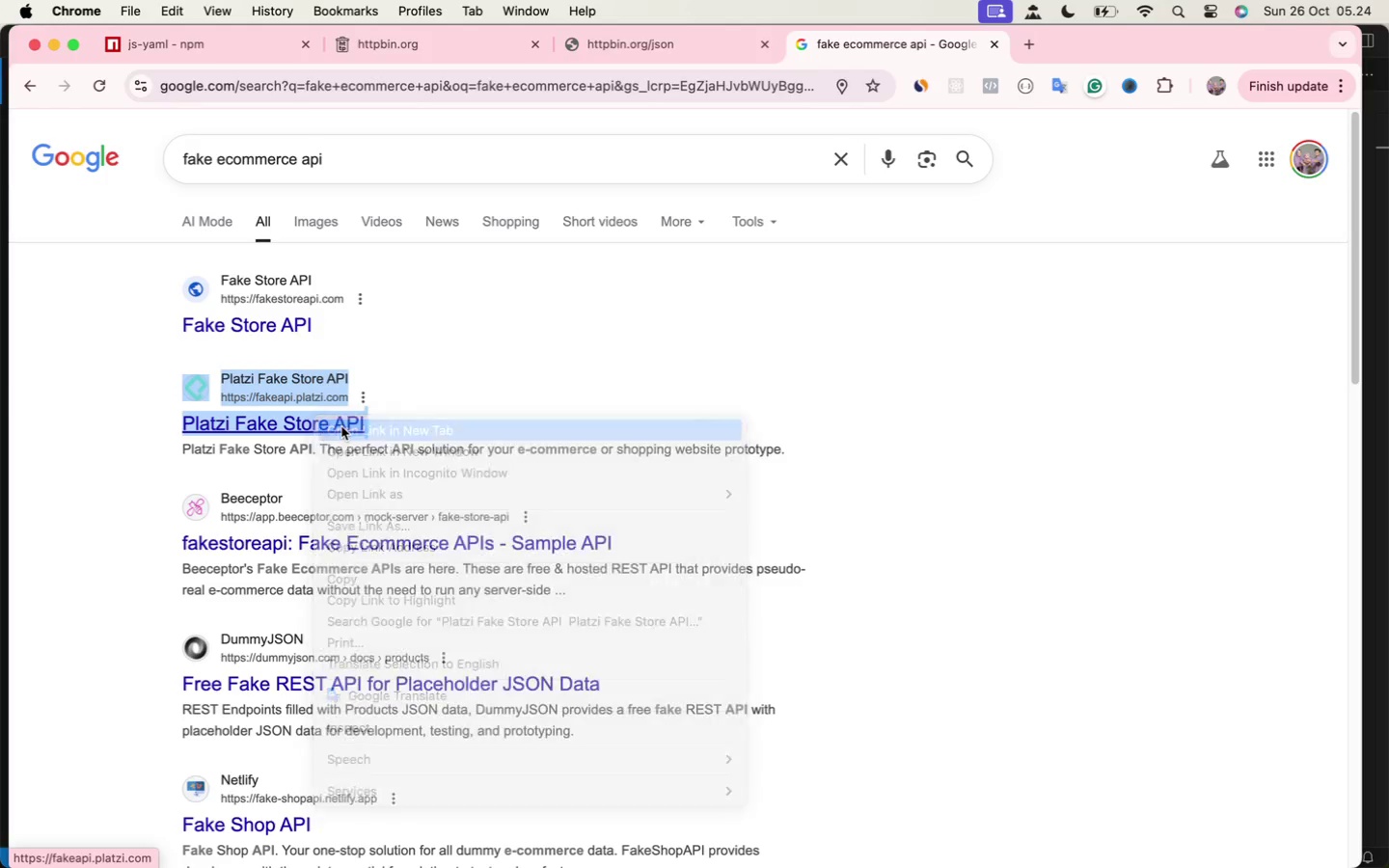 
wait(5.89)
 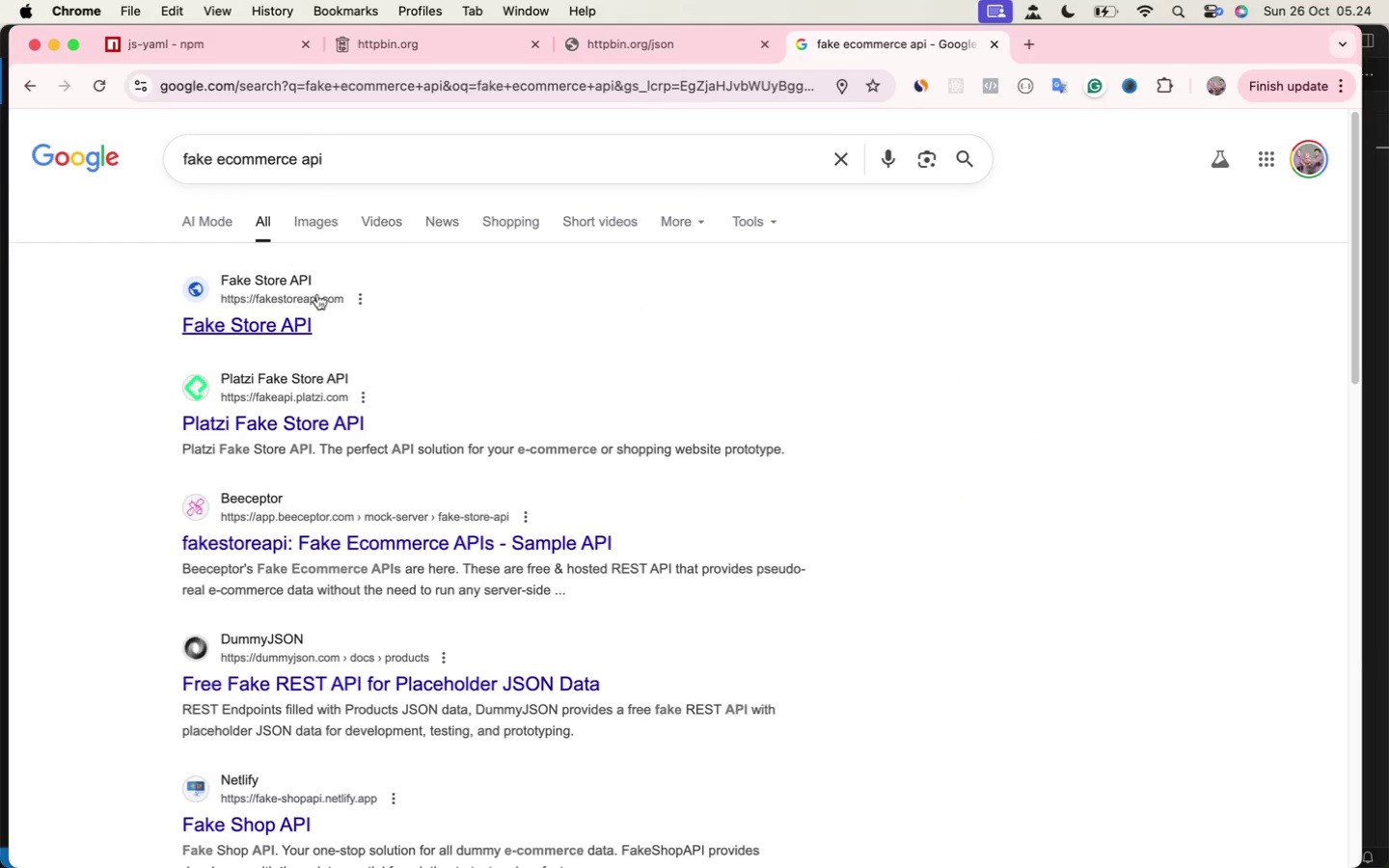 
left_click([274, 325])
 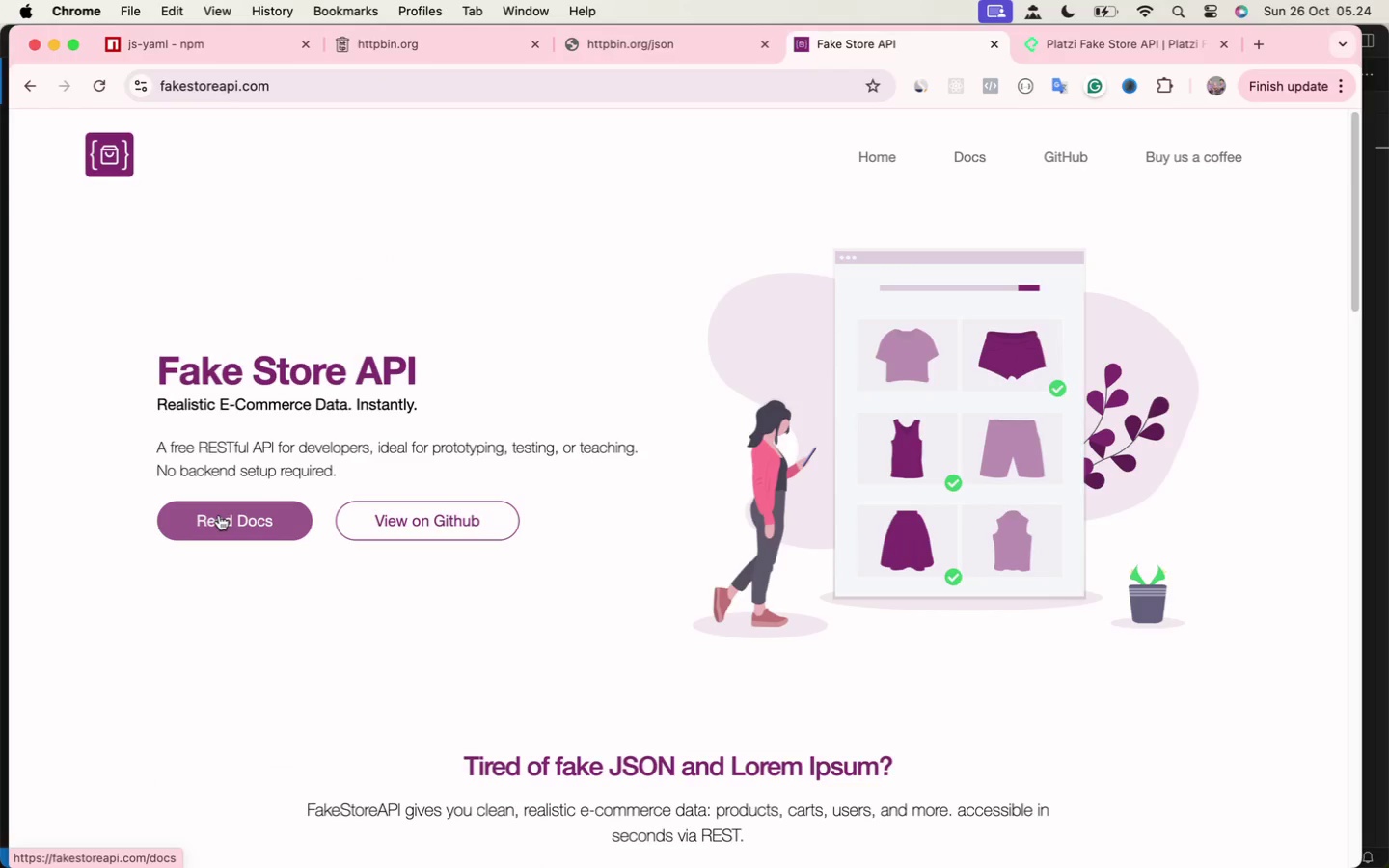 
left_click([219, 515])
 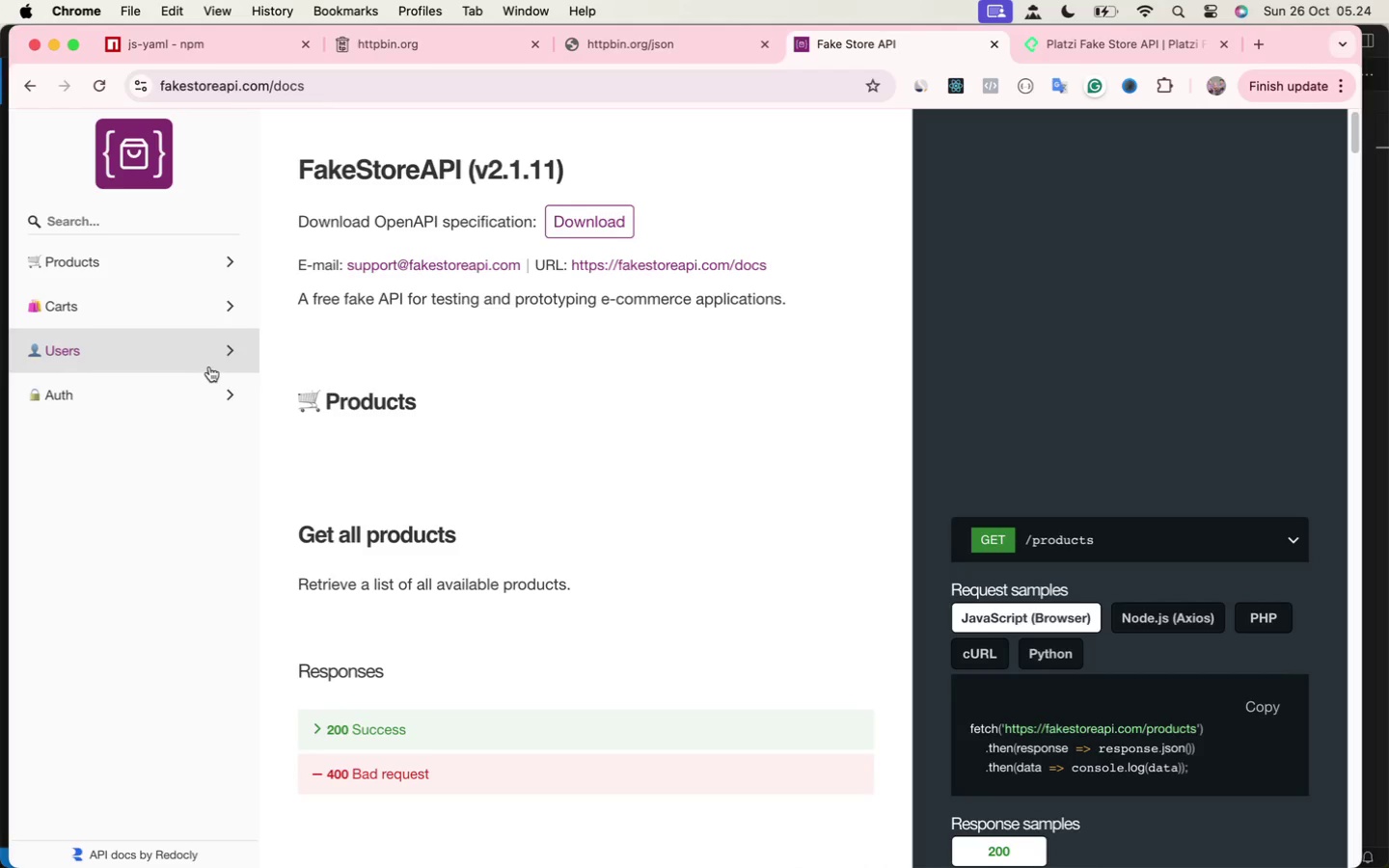 
left_click([192, 305])
 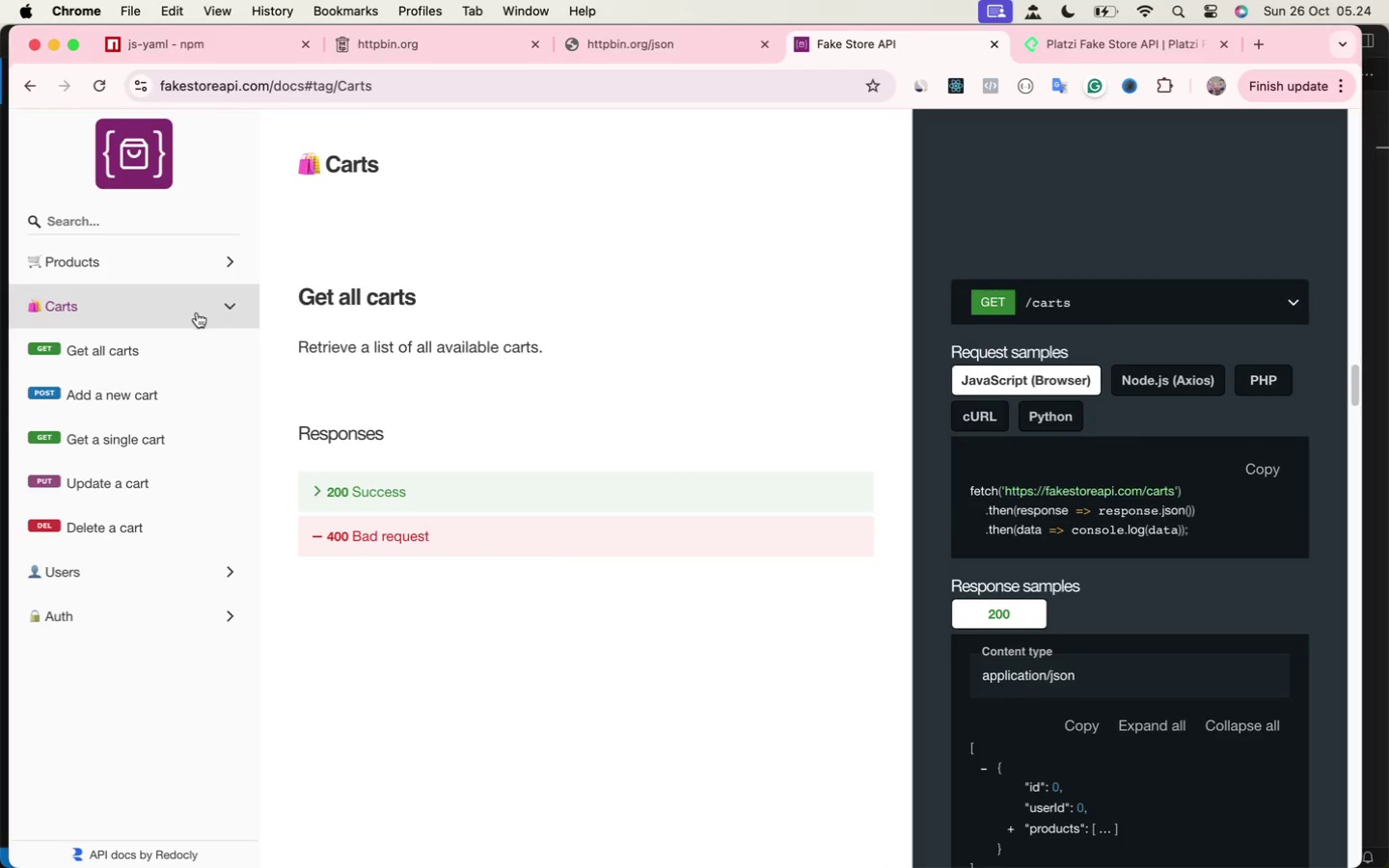 
wait(5.87)
 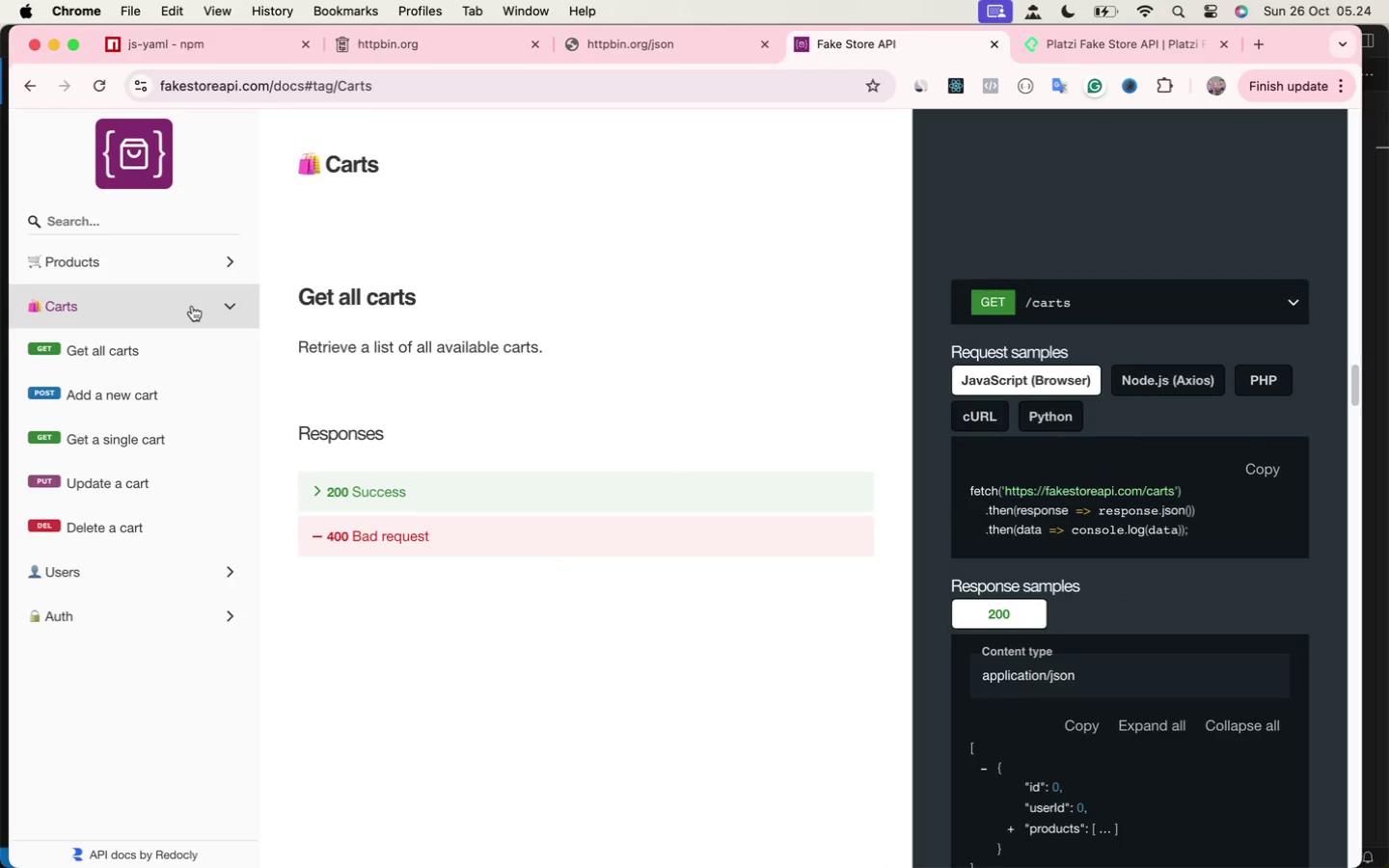 
left_click([172, 393])
 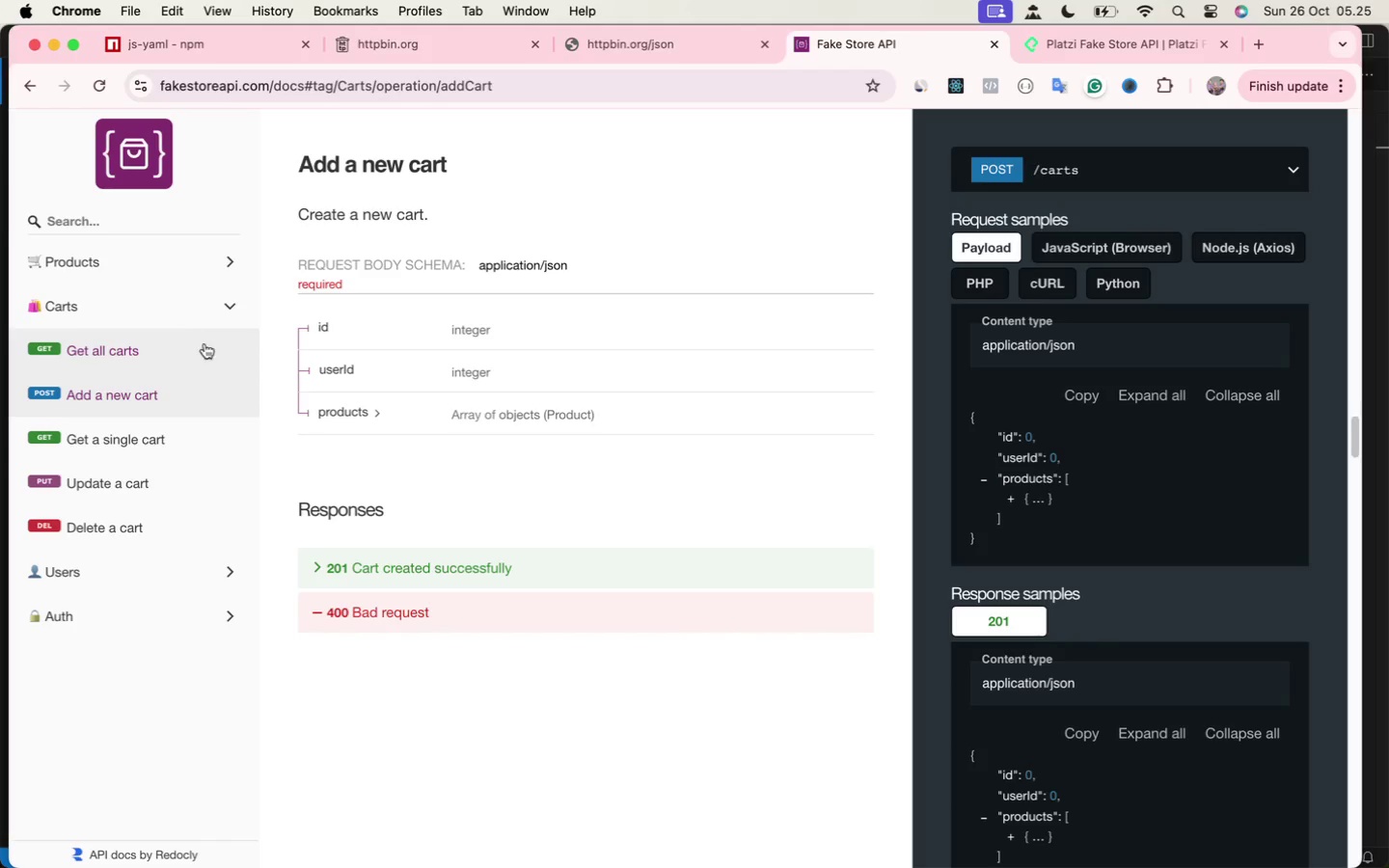 
wait(11.04)
 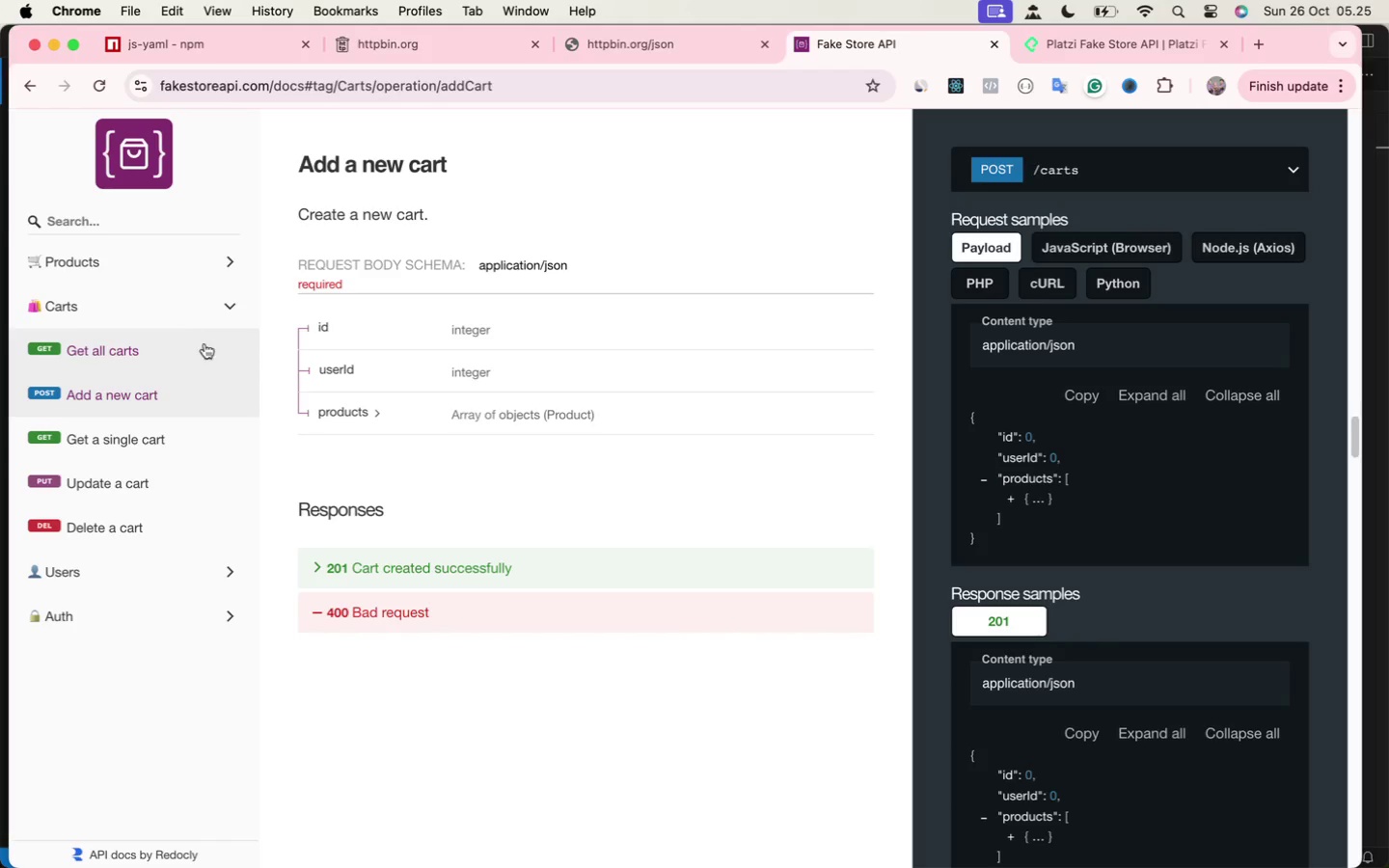 
scroll: coordinate [564, 392], scroll_direction: up, amount: 110.0
 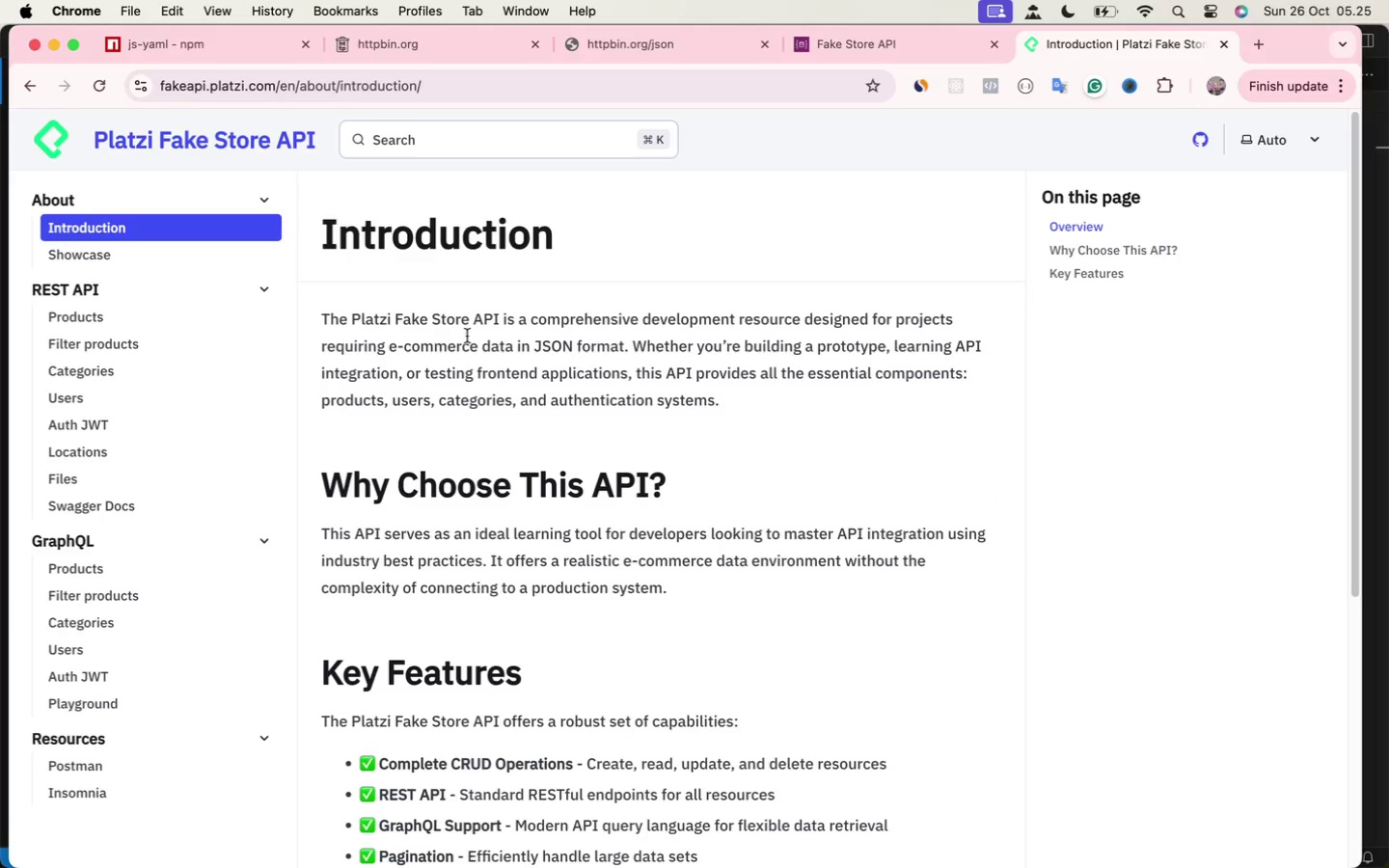 
wait(13.82)
 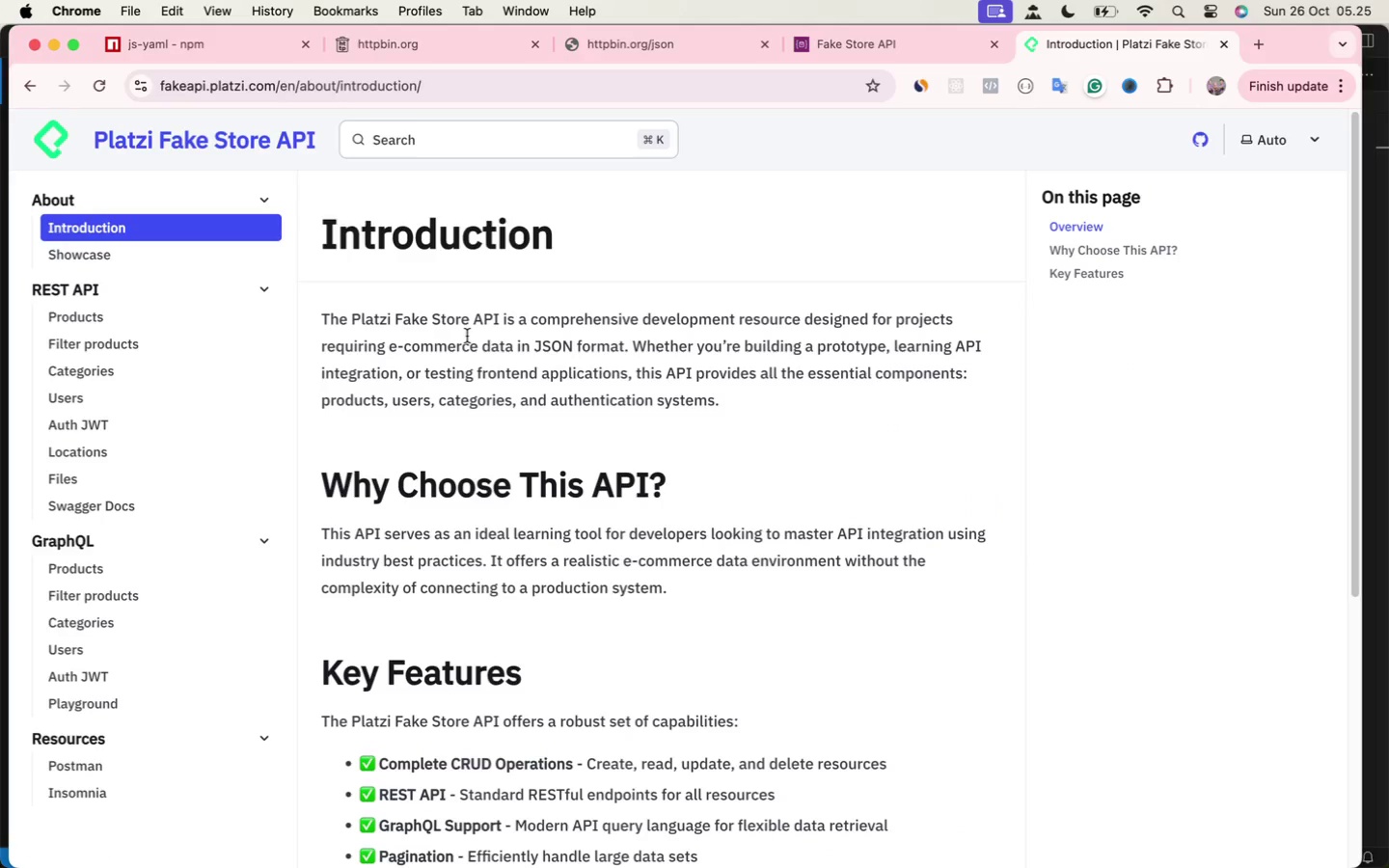 
scroll: coordinate [465, 394], scroll_direction: down, amount: 6.0
 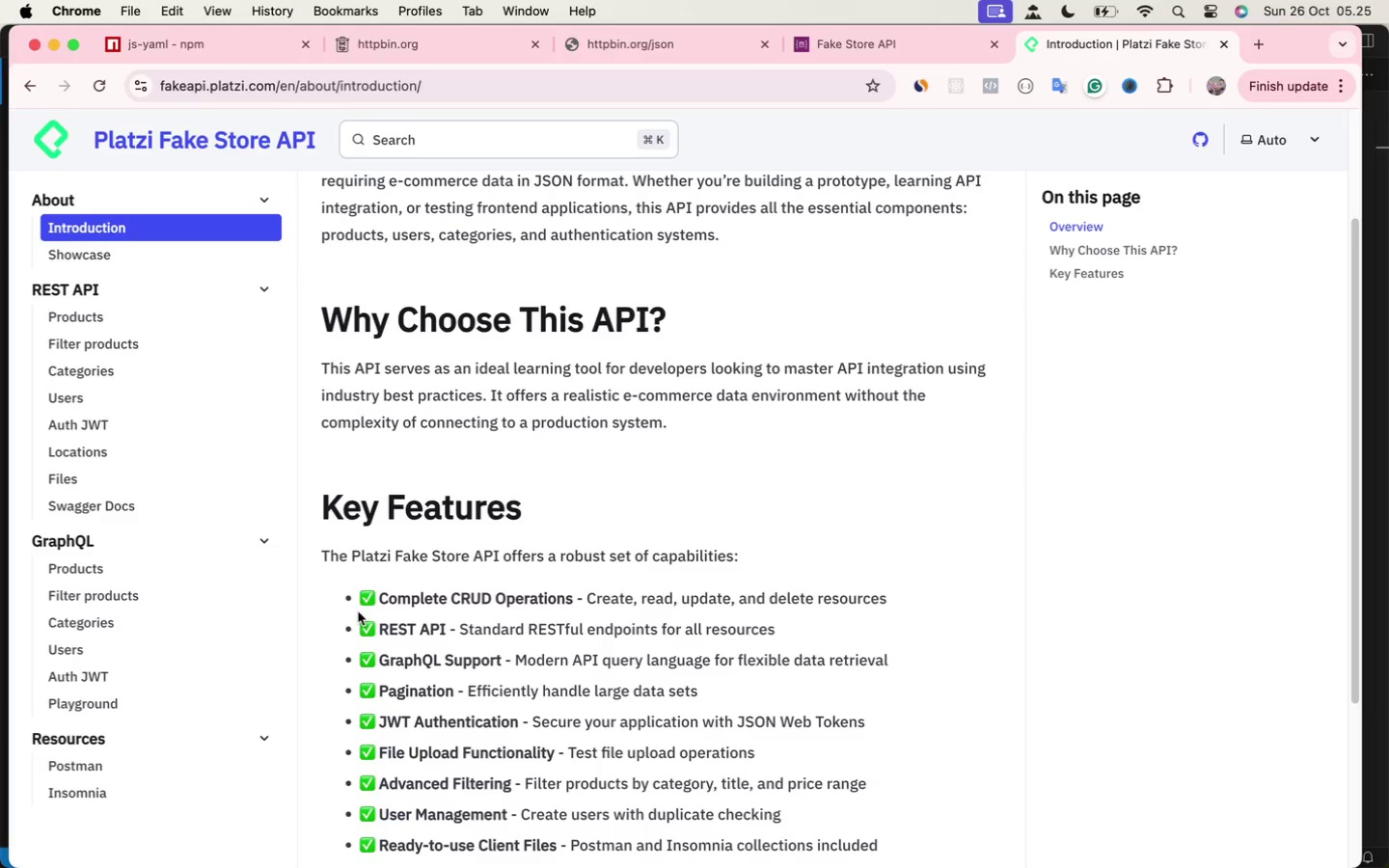 
left_click([93, 573])
 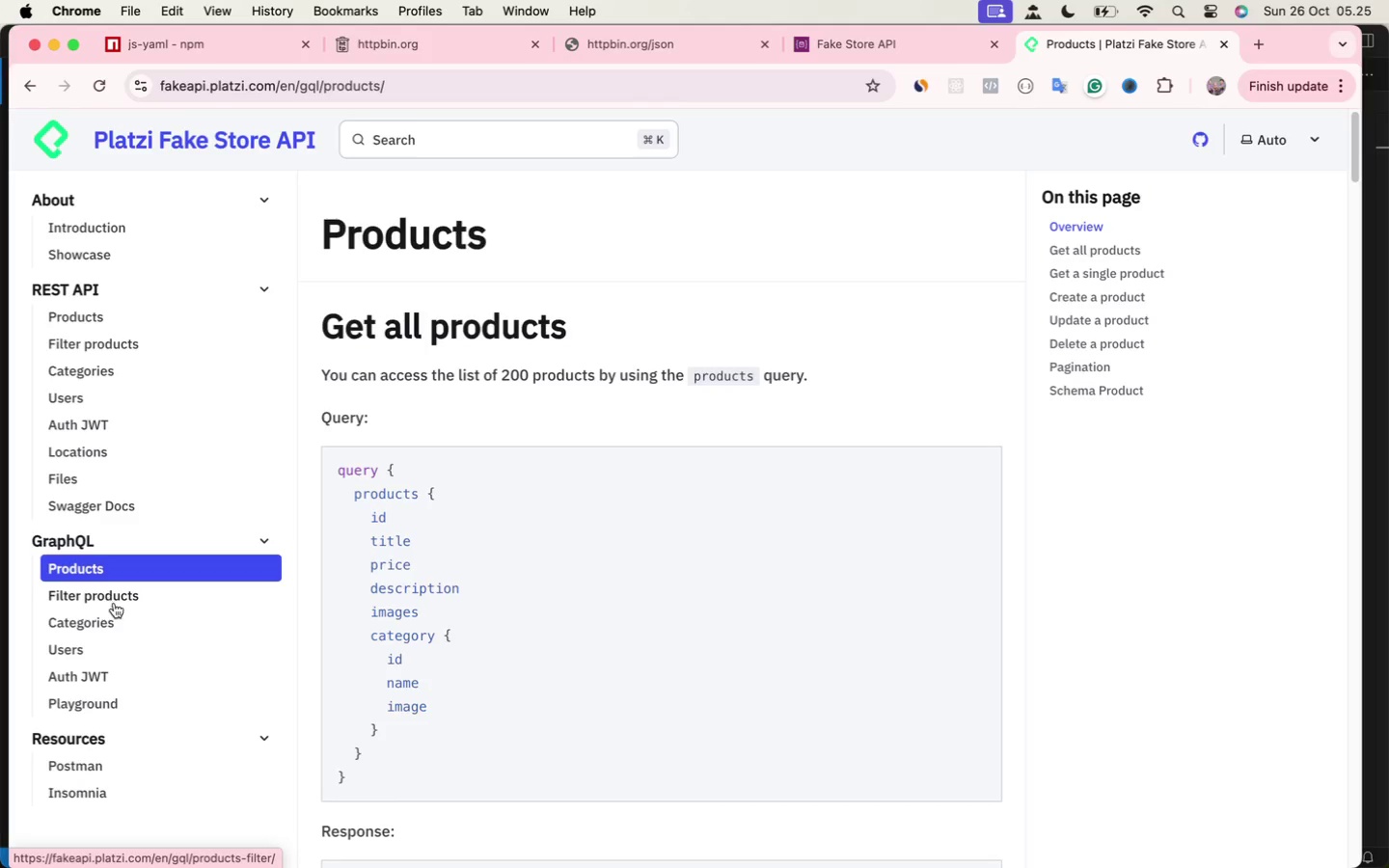 
left_click([117, 608])
 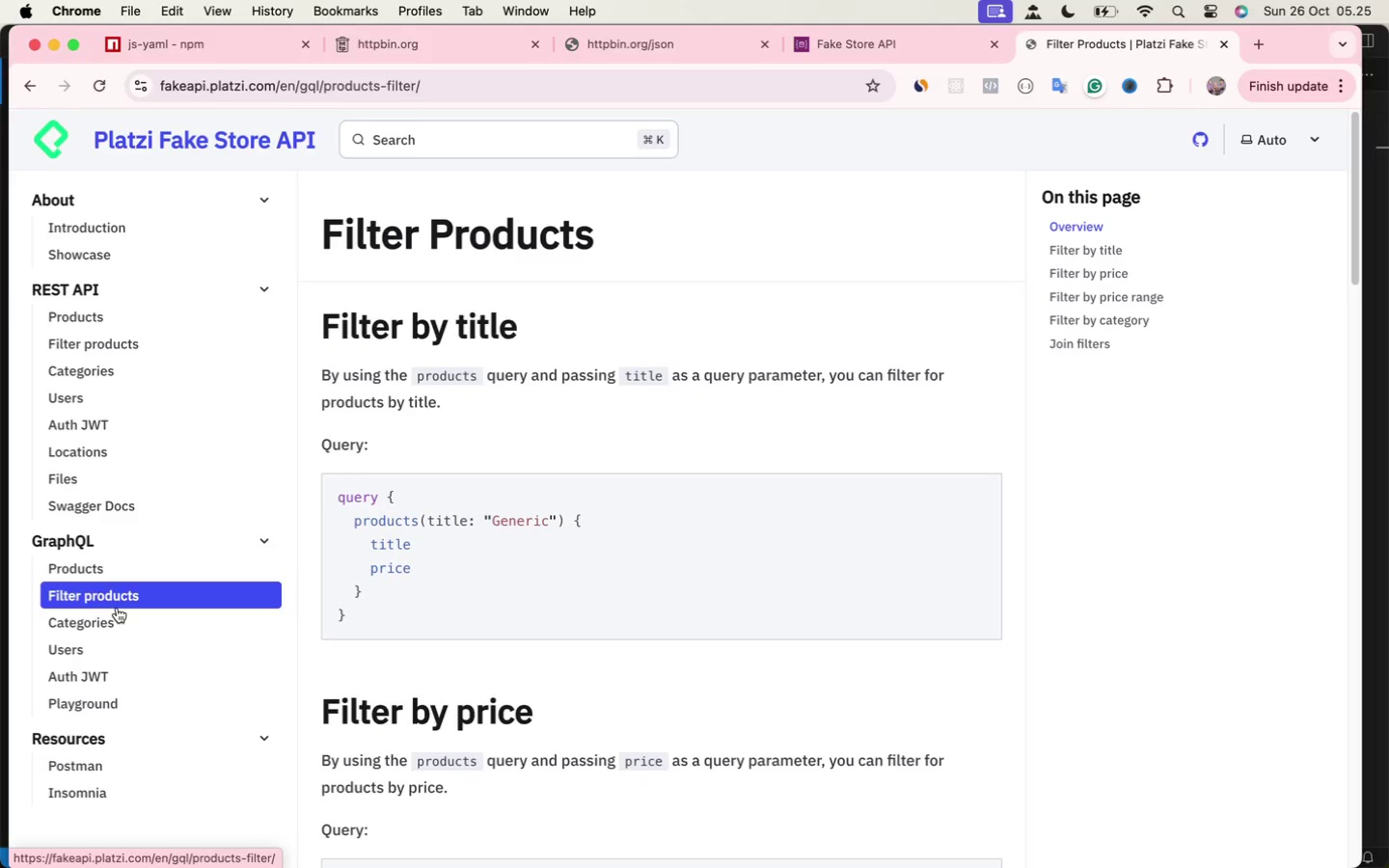 
scroll: coordinate [96, 669], scroll_direction: down, amount: 4.0
 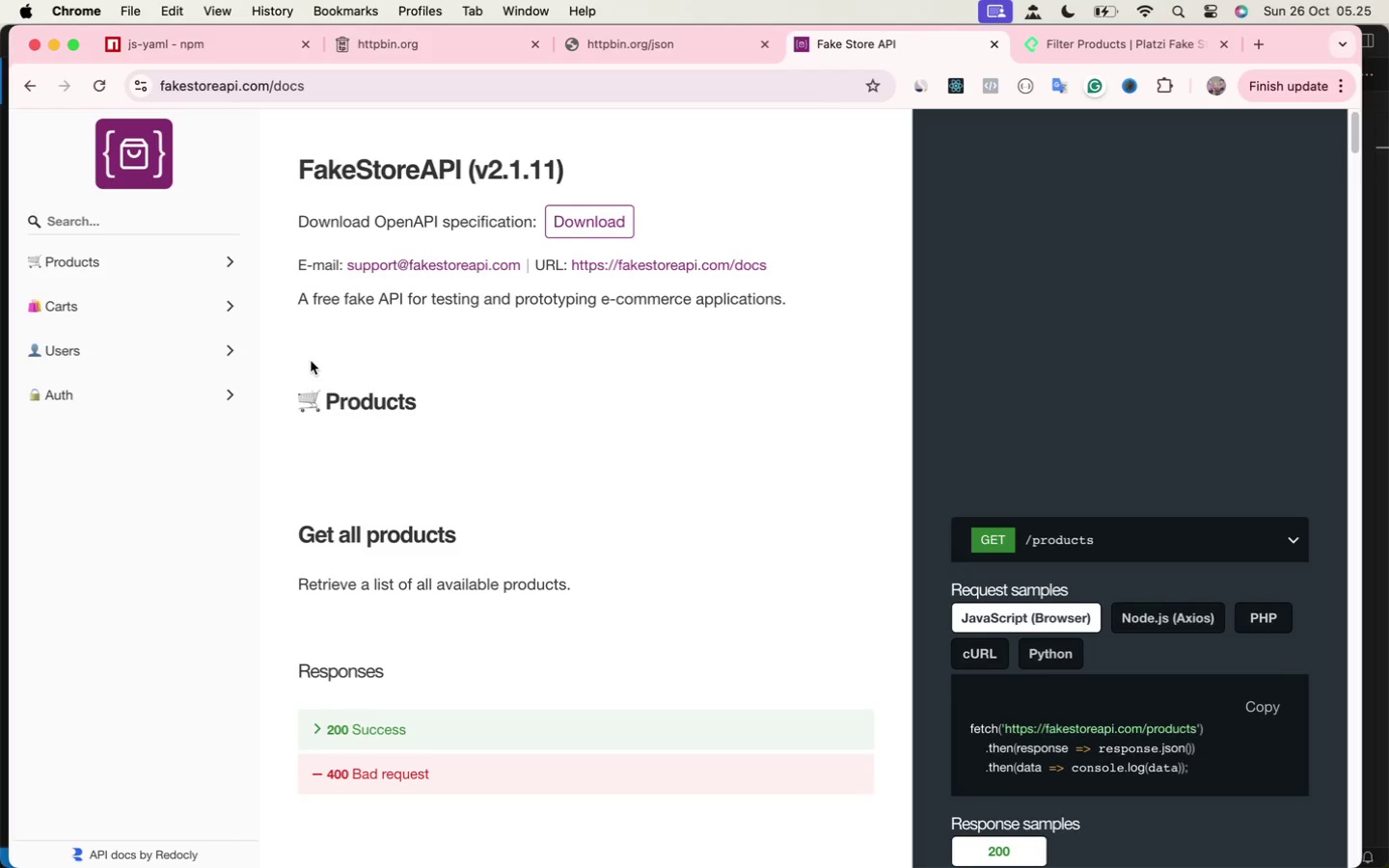 
left_click([151, 272])
 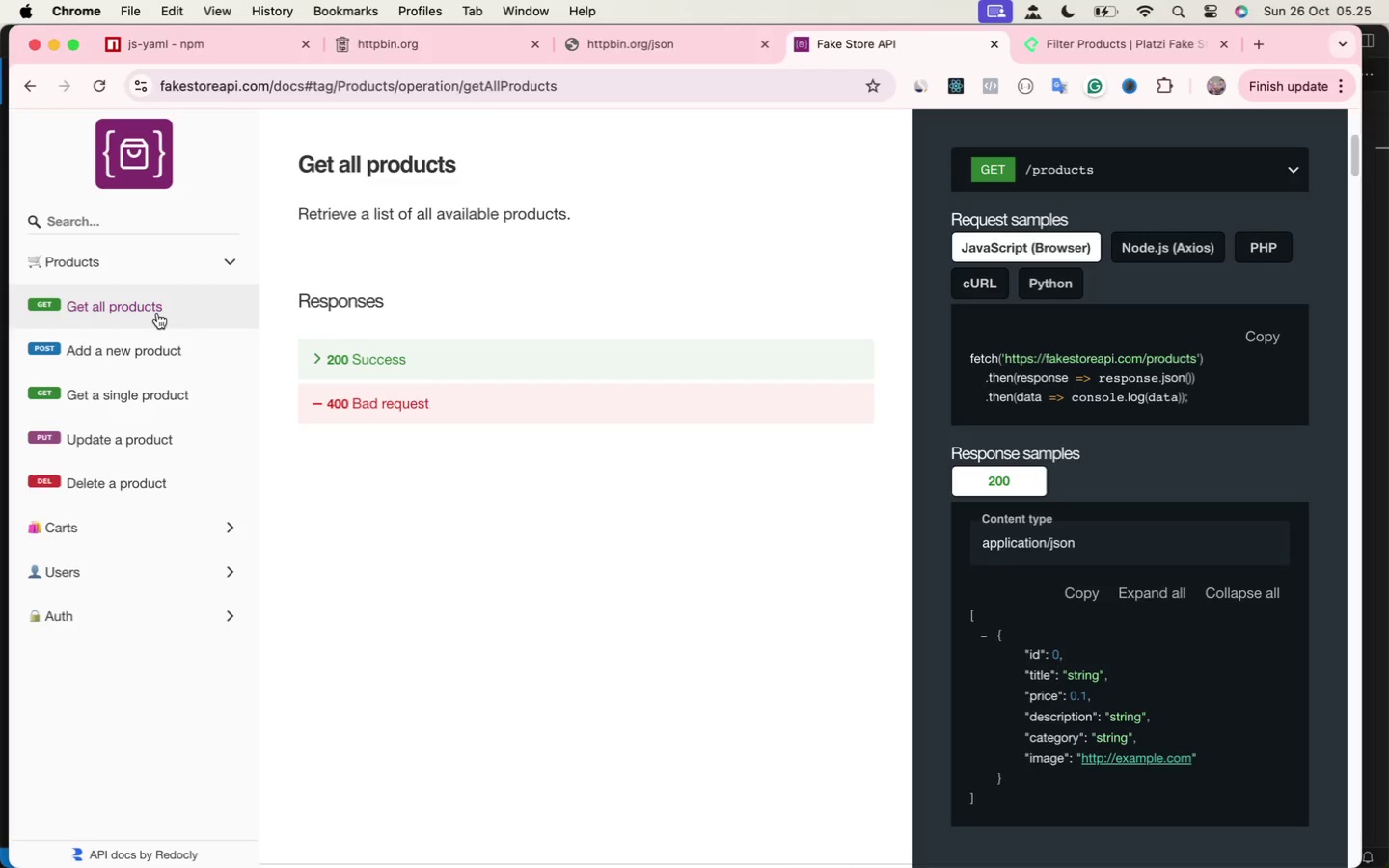 
wait(5.98)
 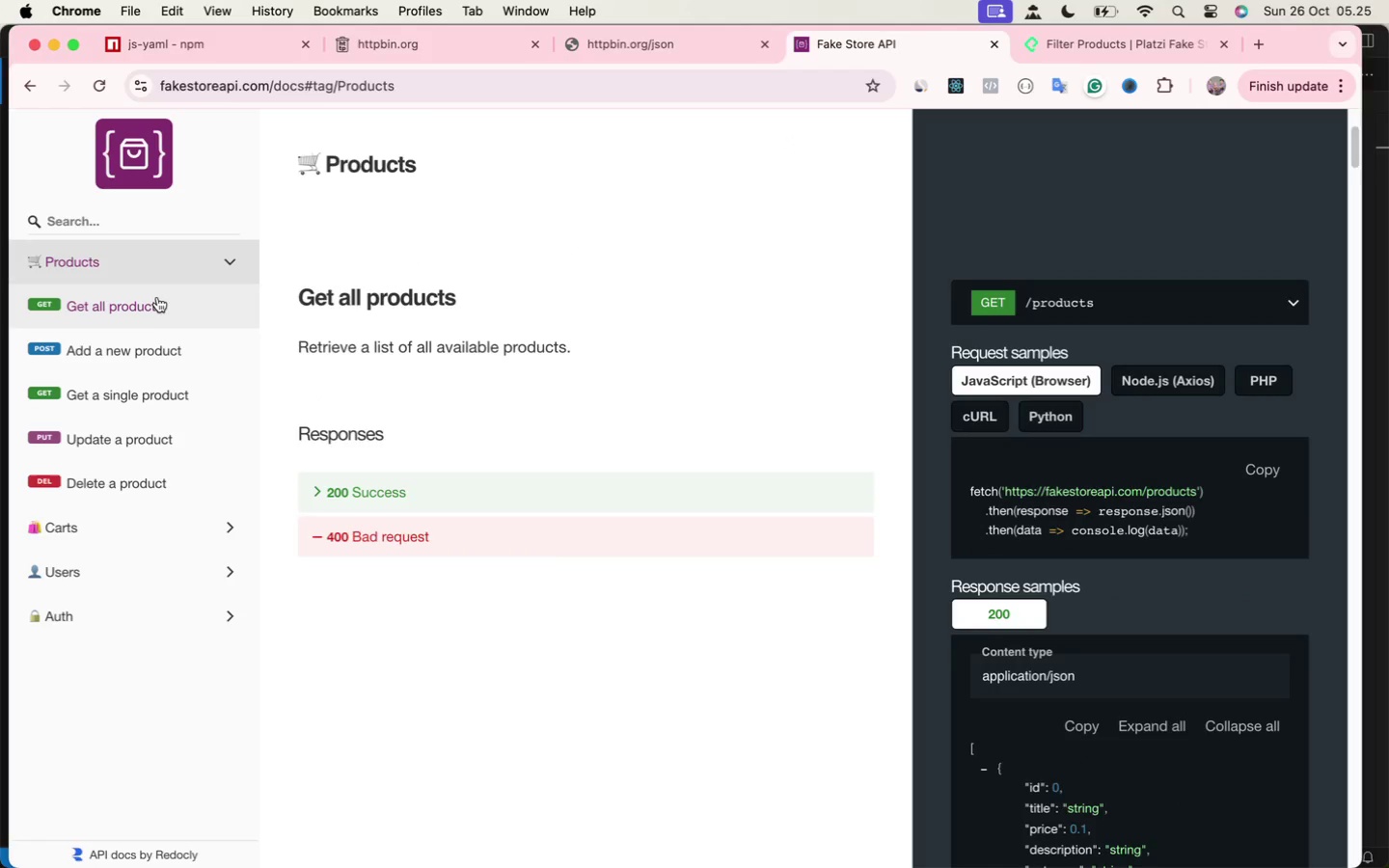 
left_click([1129, 164])
 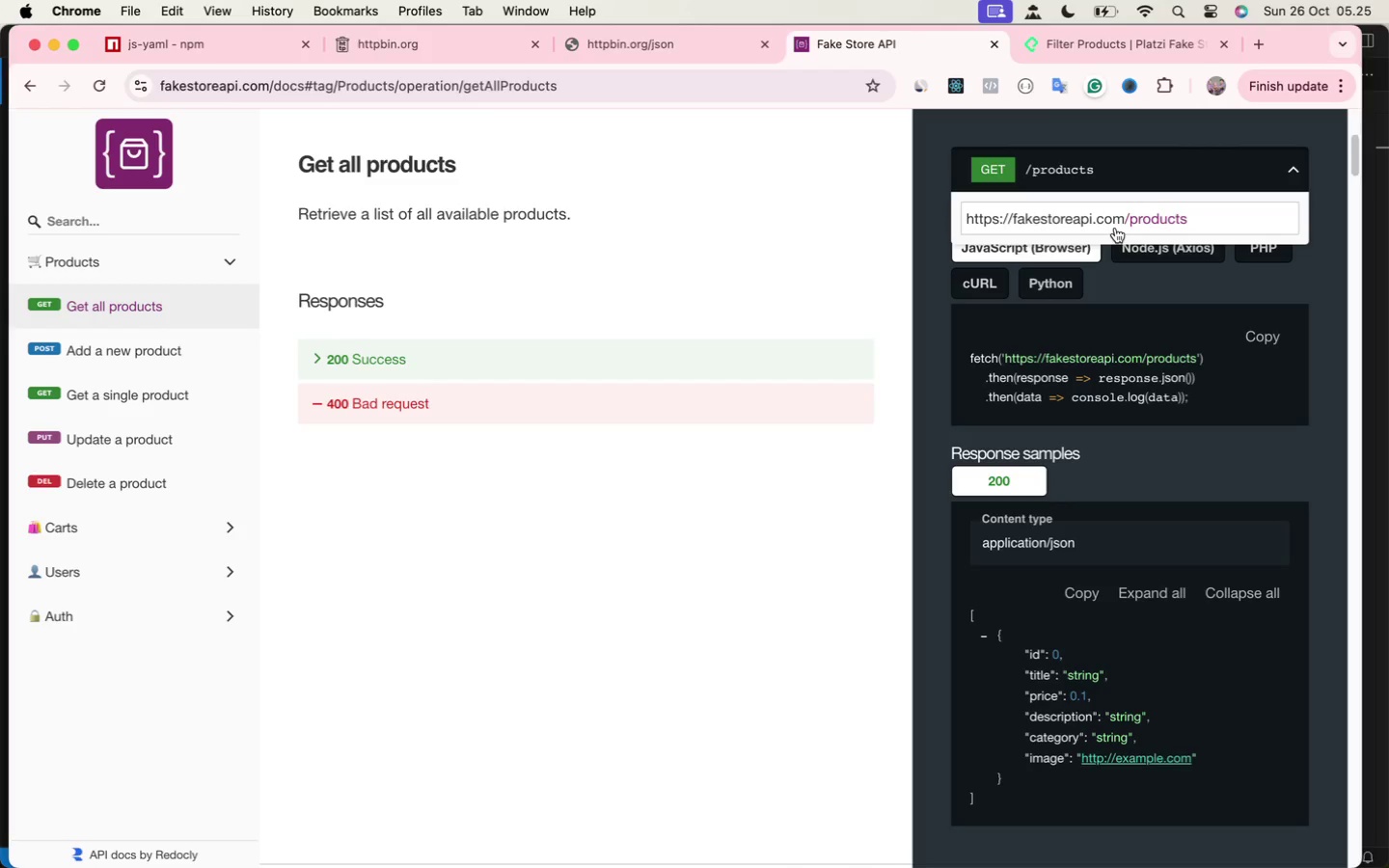 
right_click([1109, 224])
 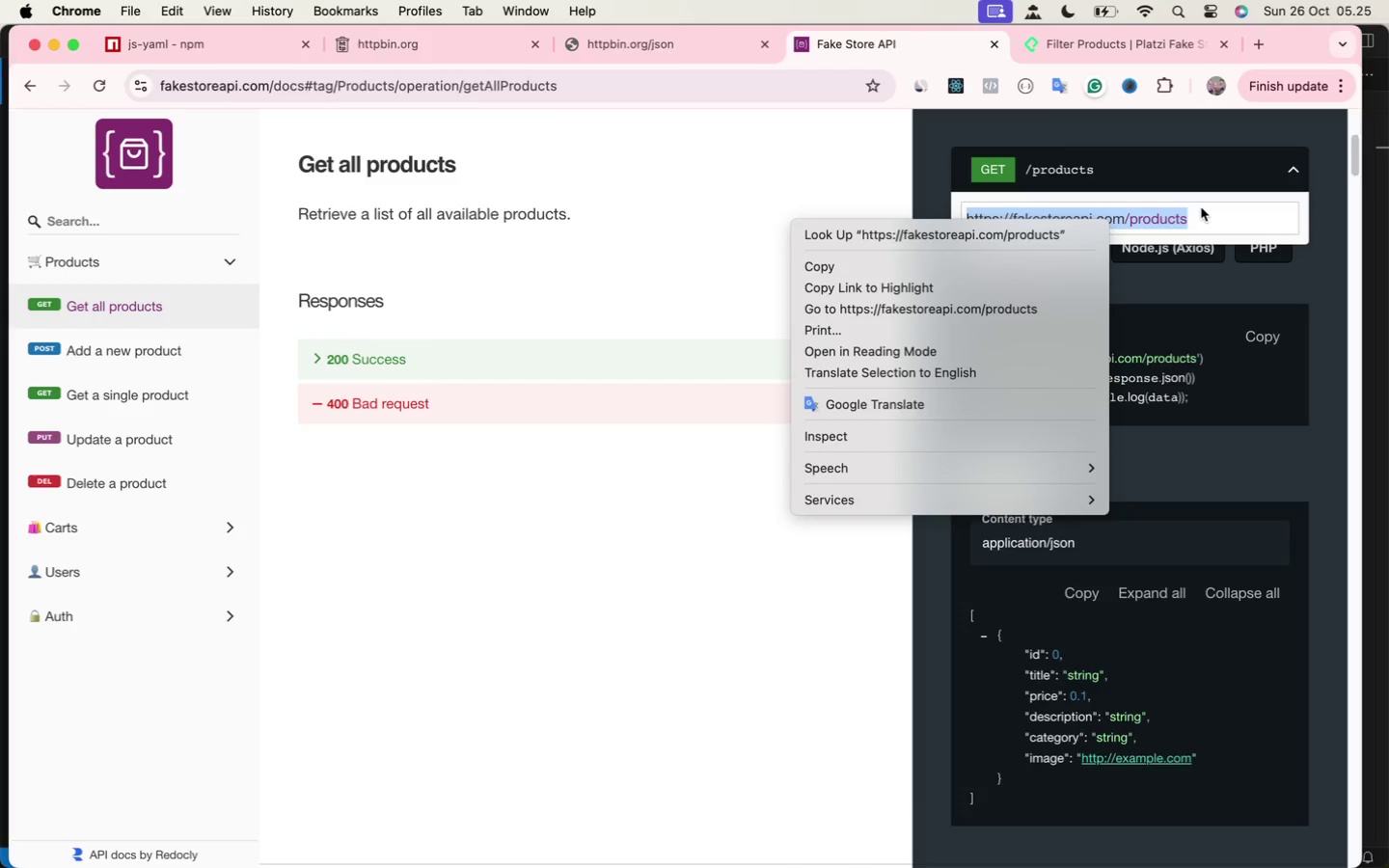 
key(Meta+C)
 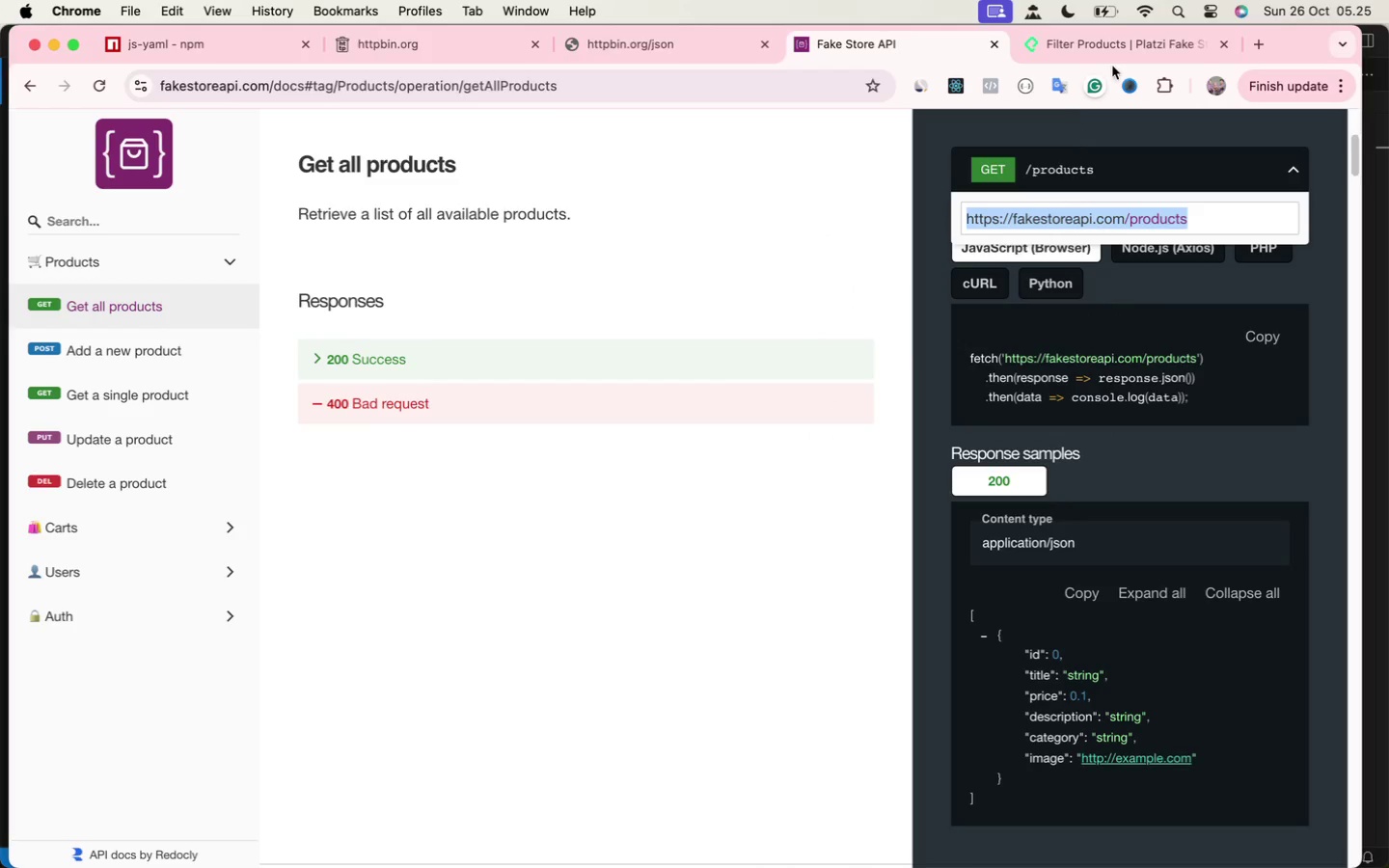 
left_click([1259, 42])
 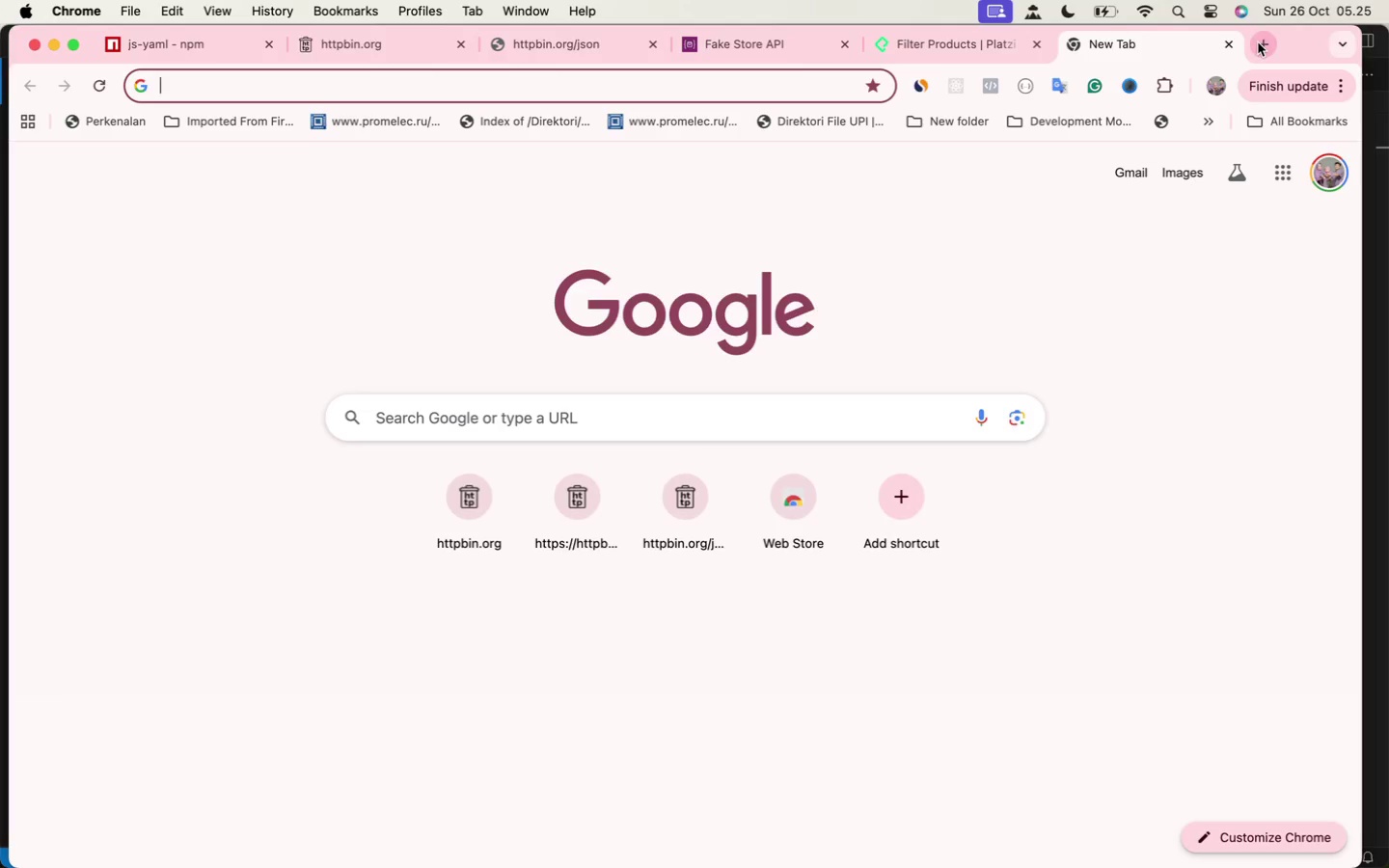 
key(Meta+V)
 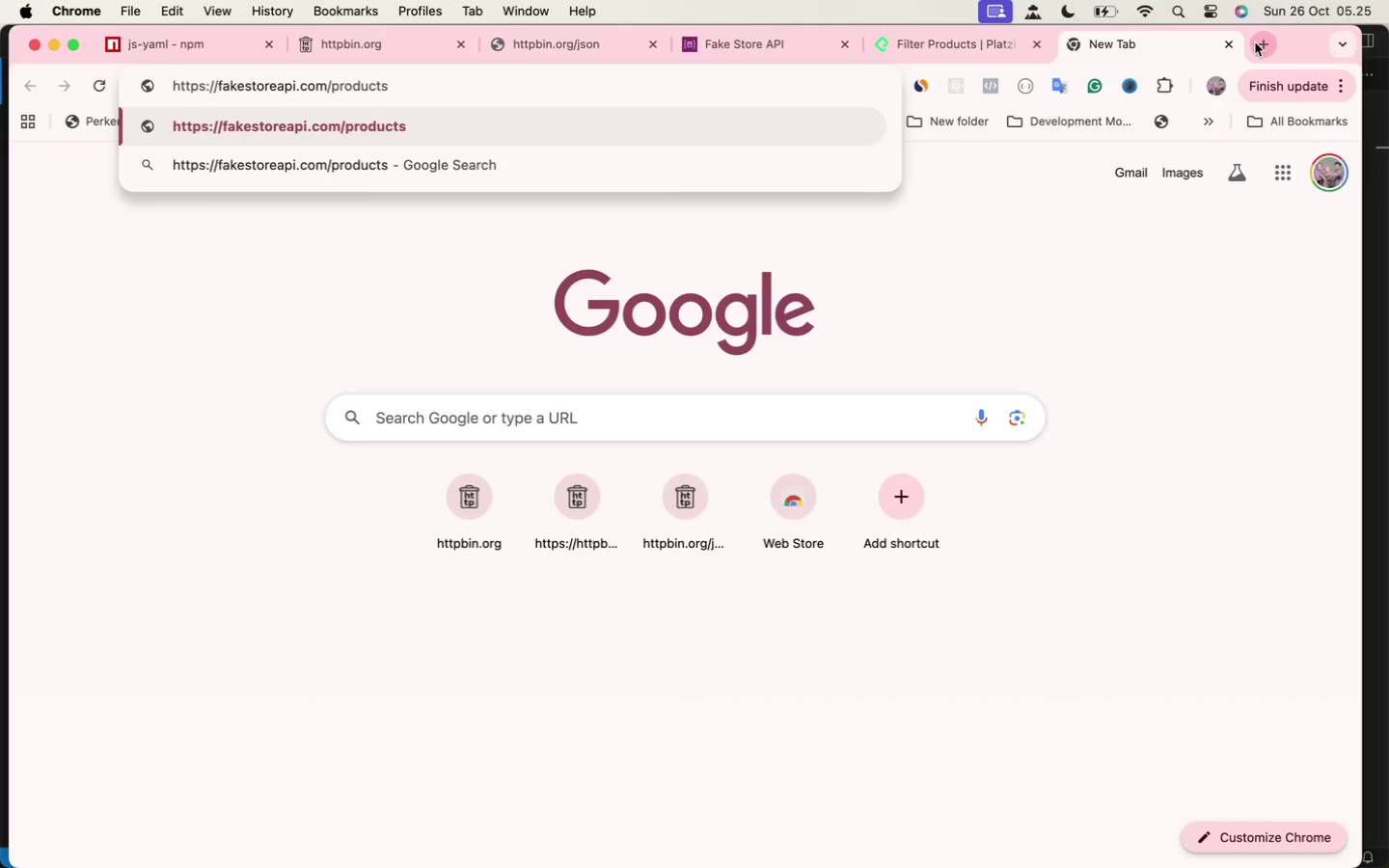 
key(Enter)
 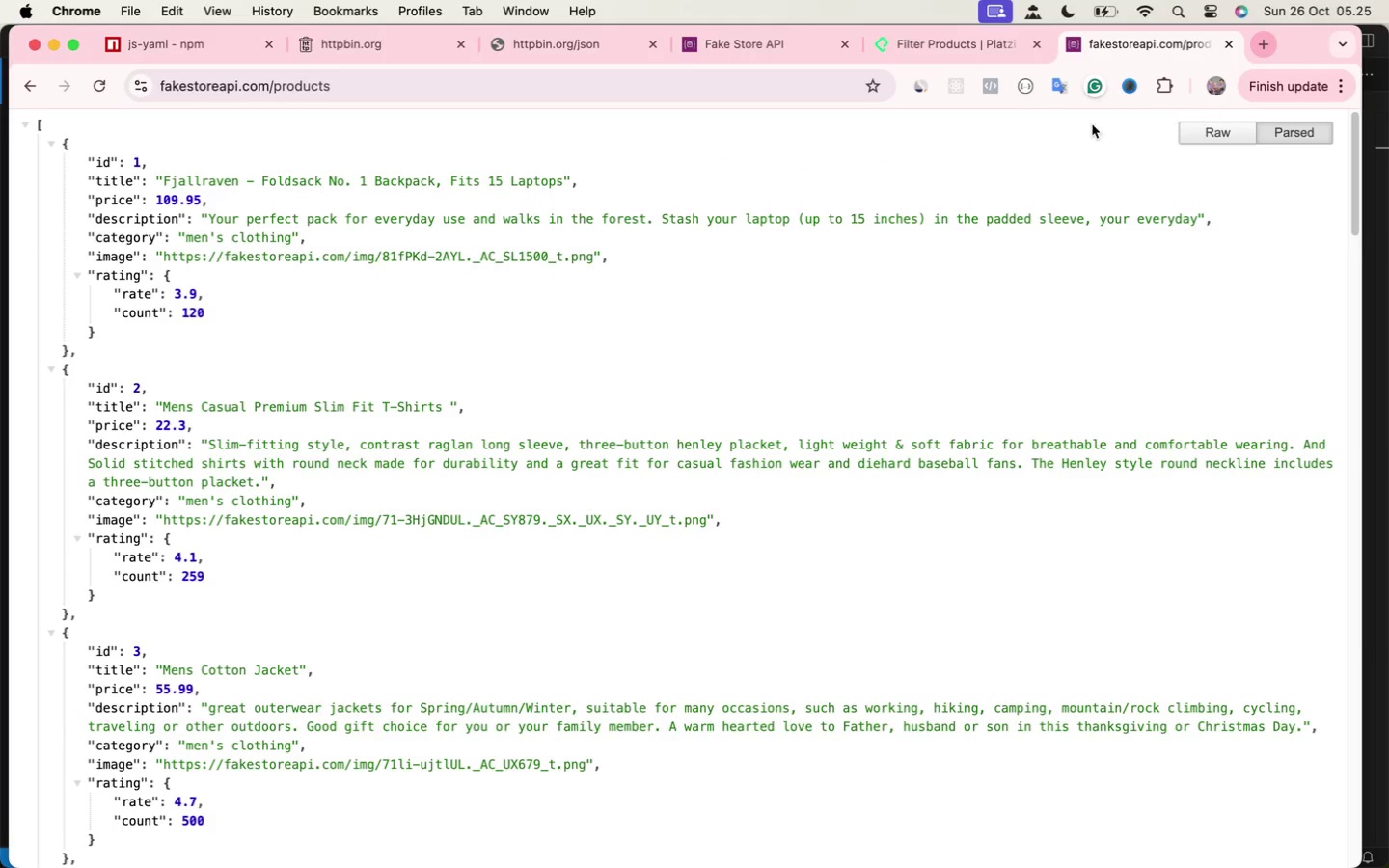 
left_click([703, 46])
 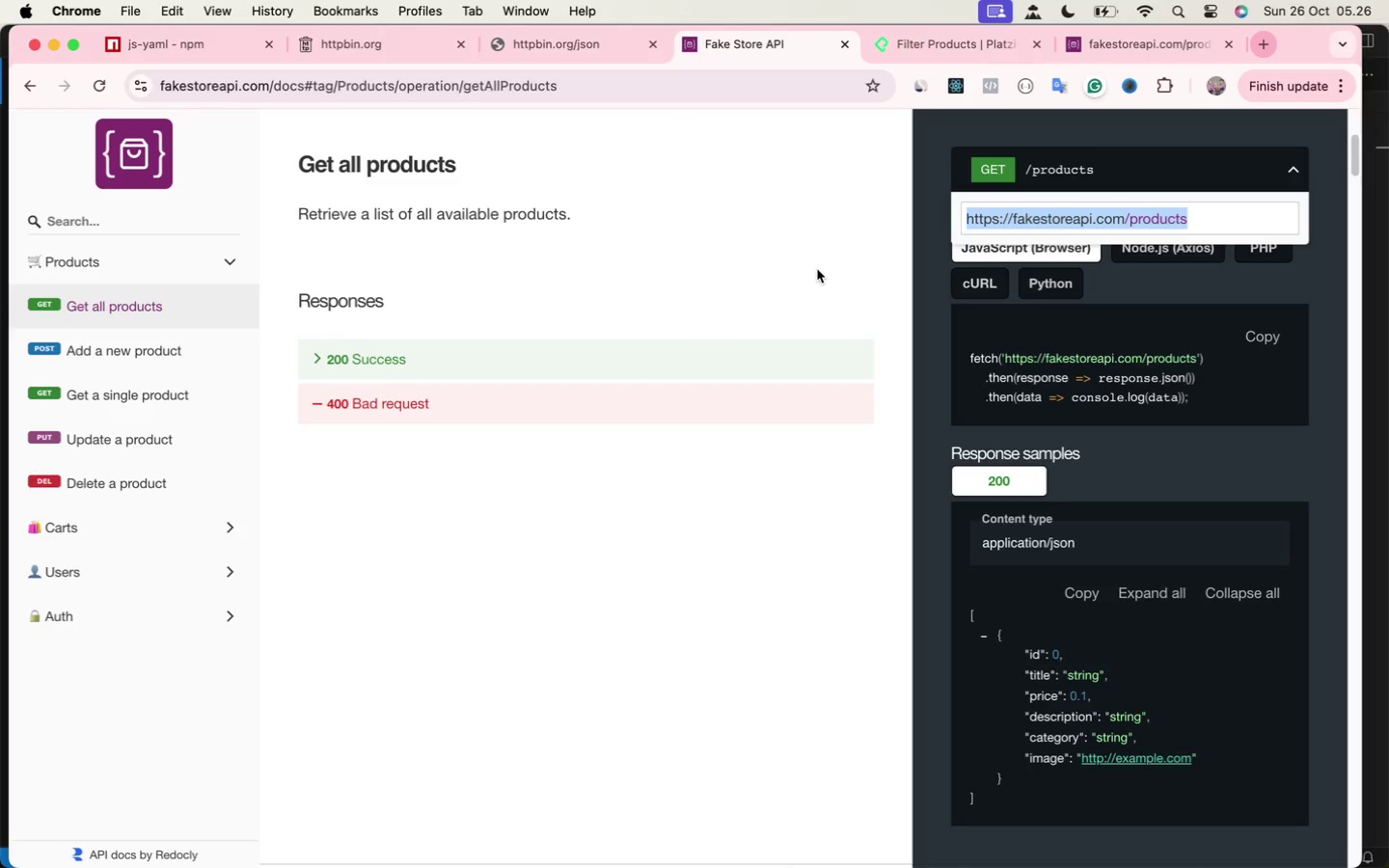 
mouse_move([161, 515])
 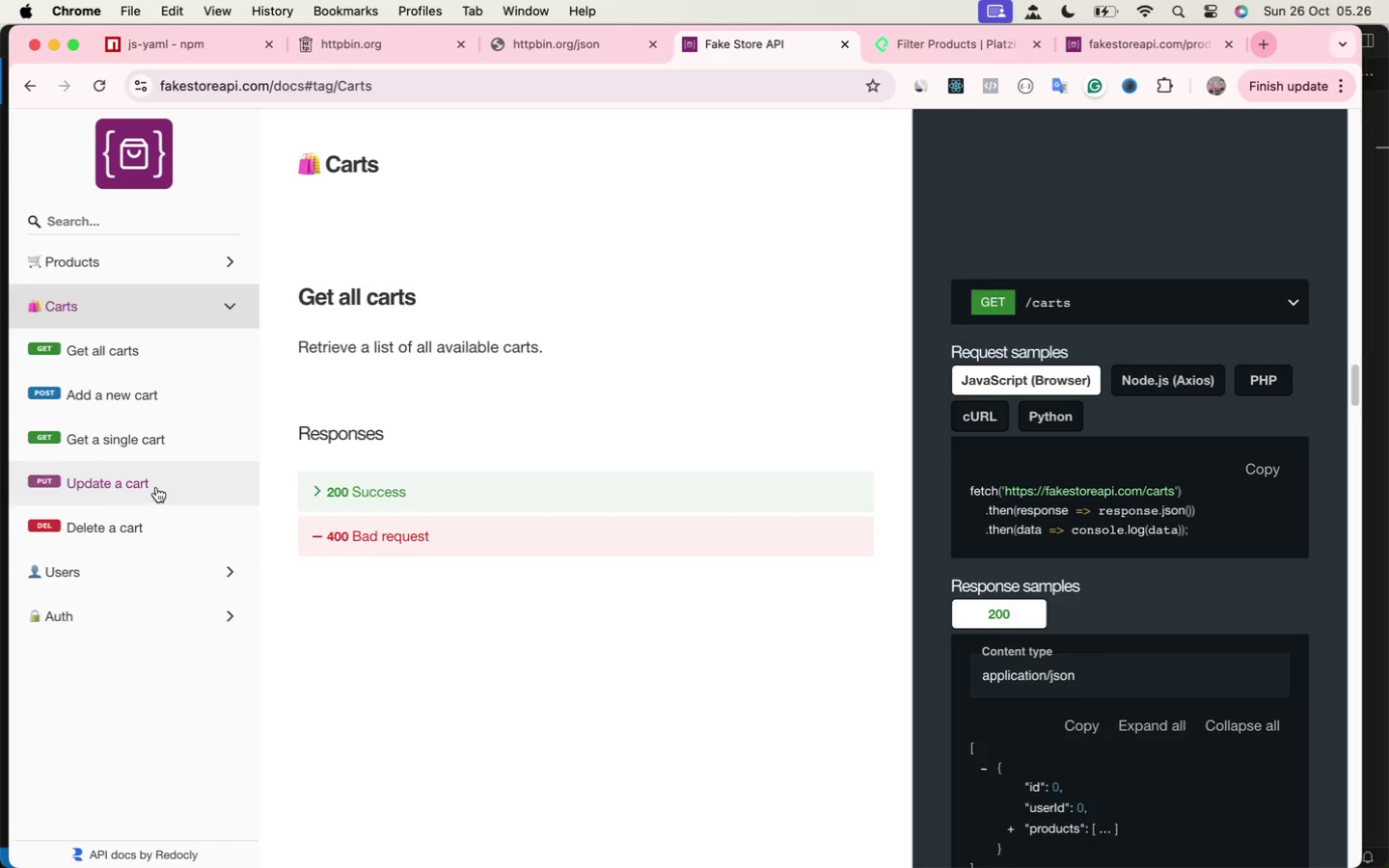 
wait(7.61)
 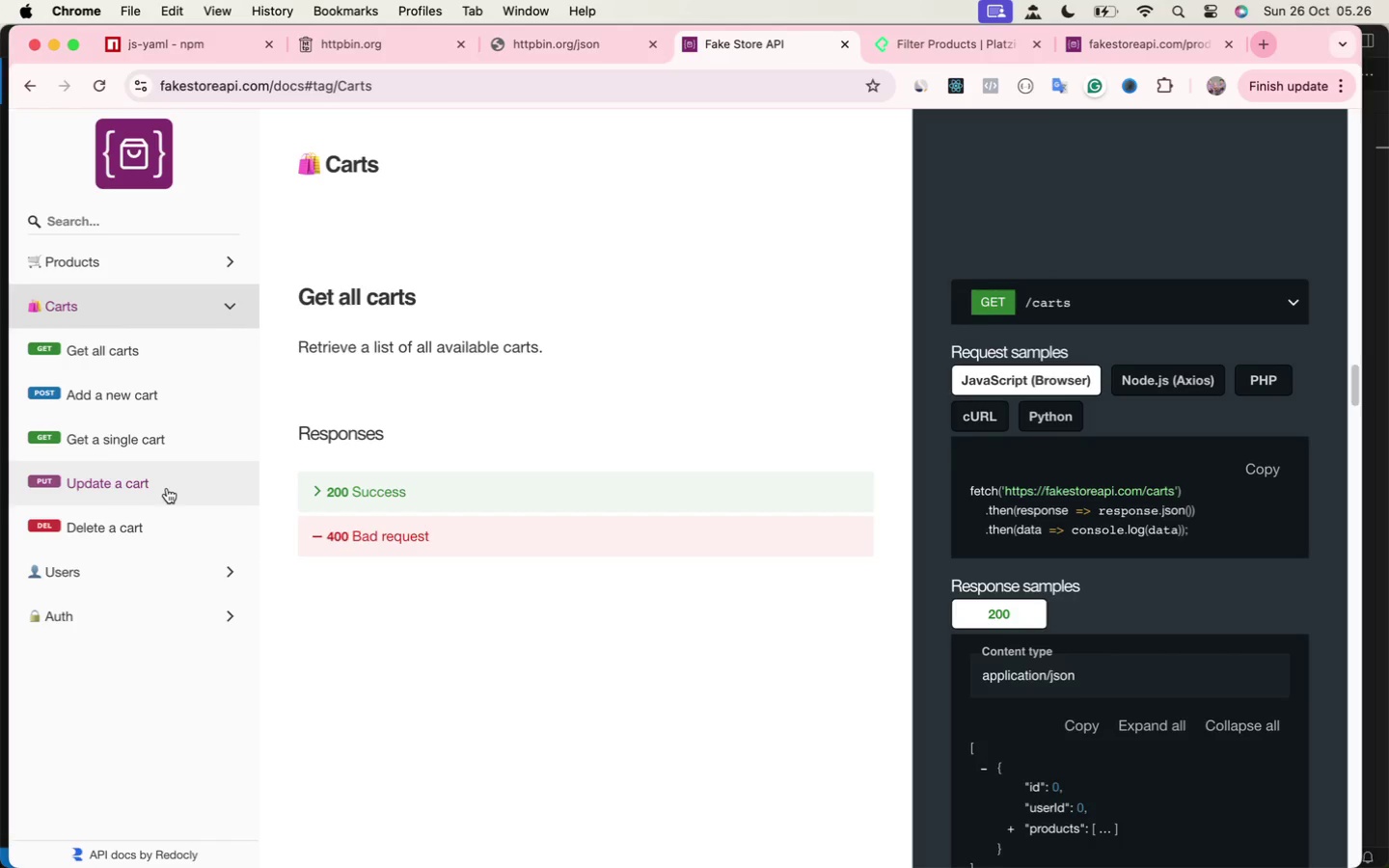 
left_click([159, 361])
 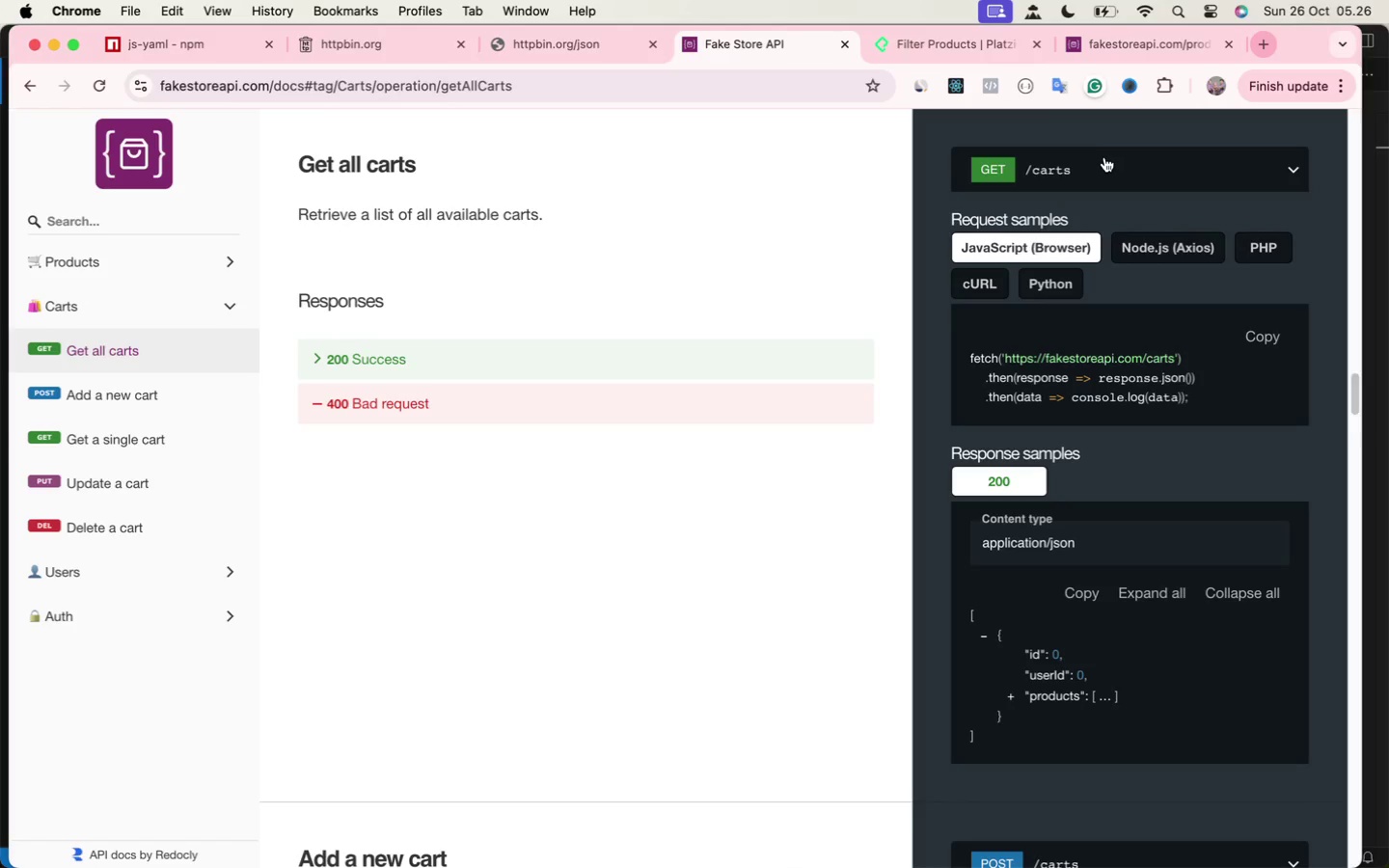 
left_click([1104, 157])
 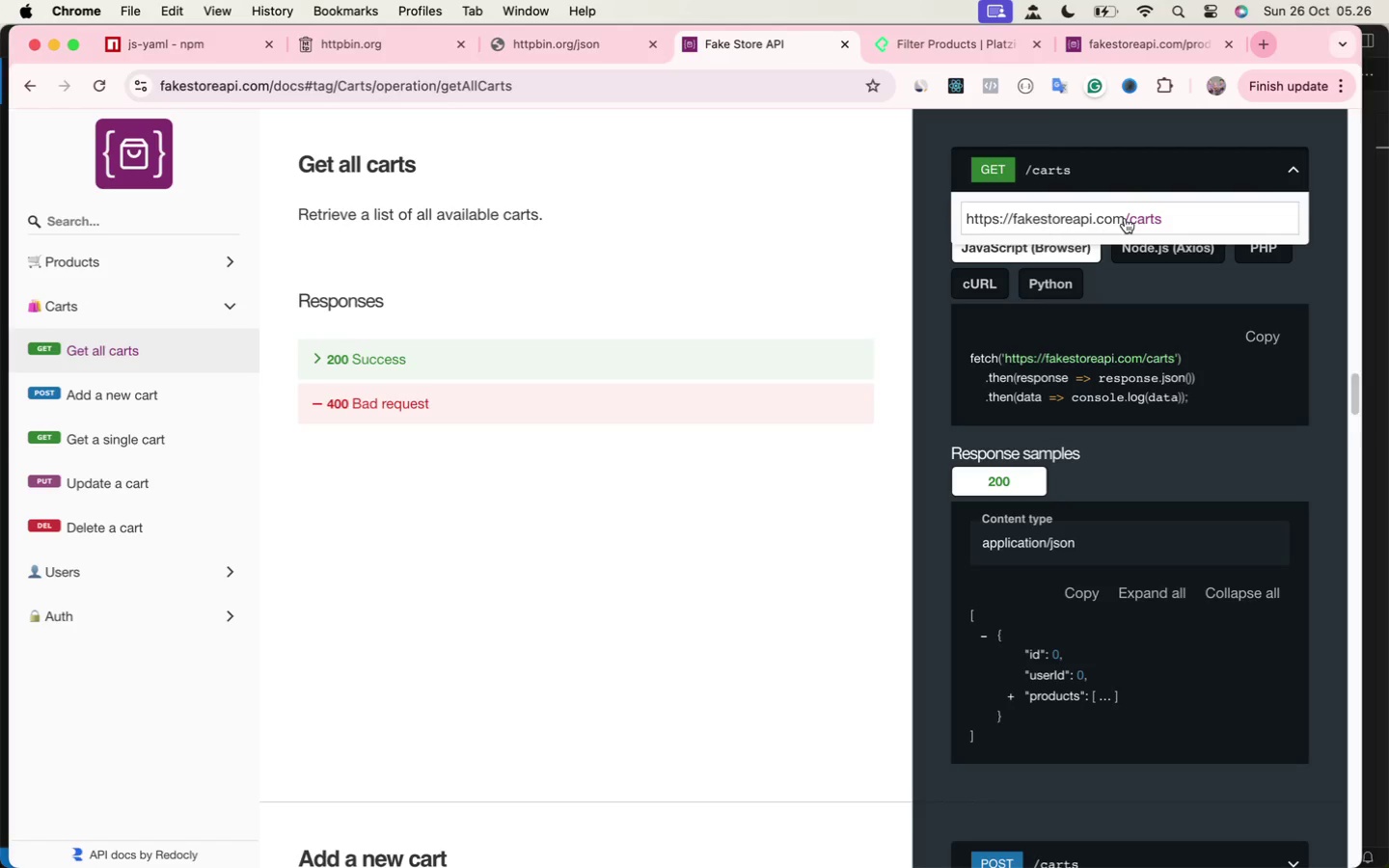 
right_click([1123, 218])
 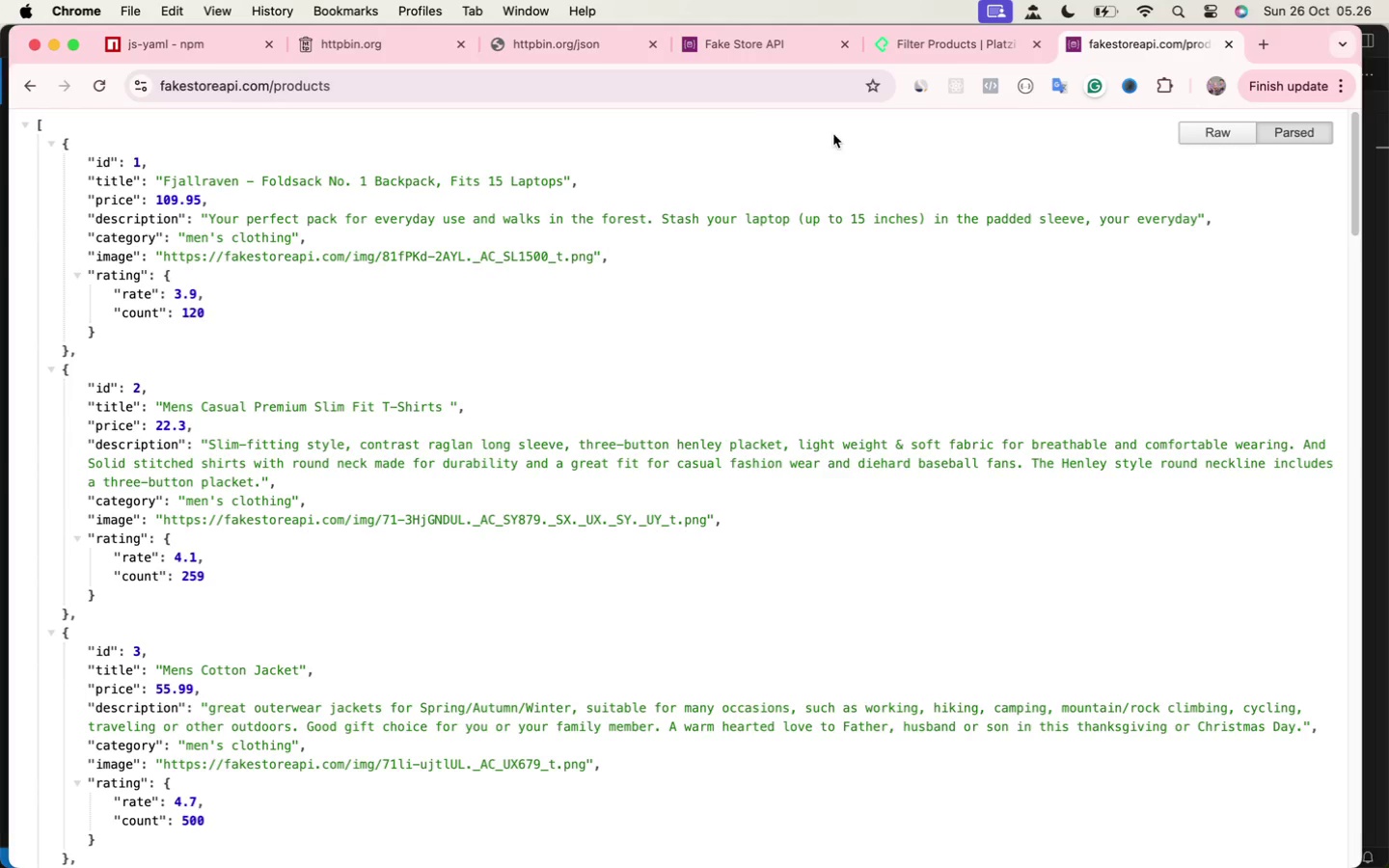 
wait(5.99)
 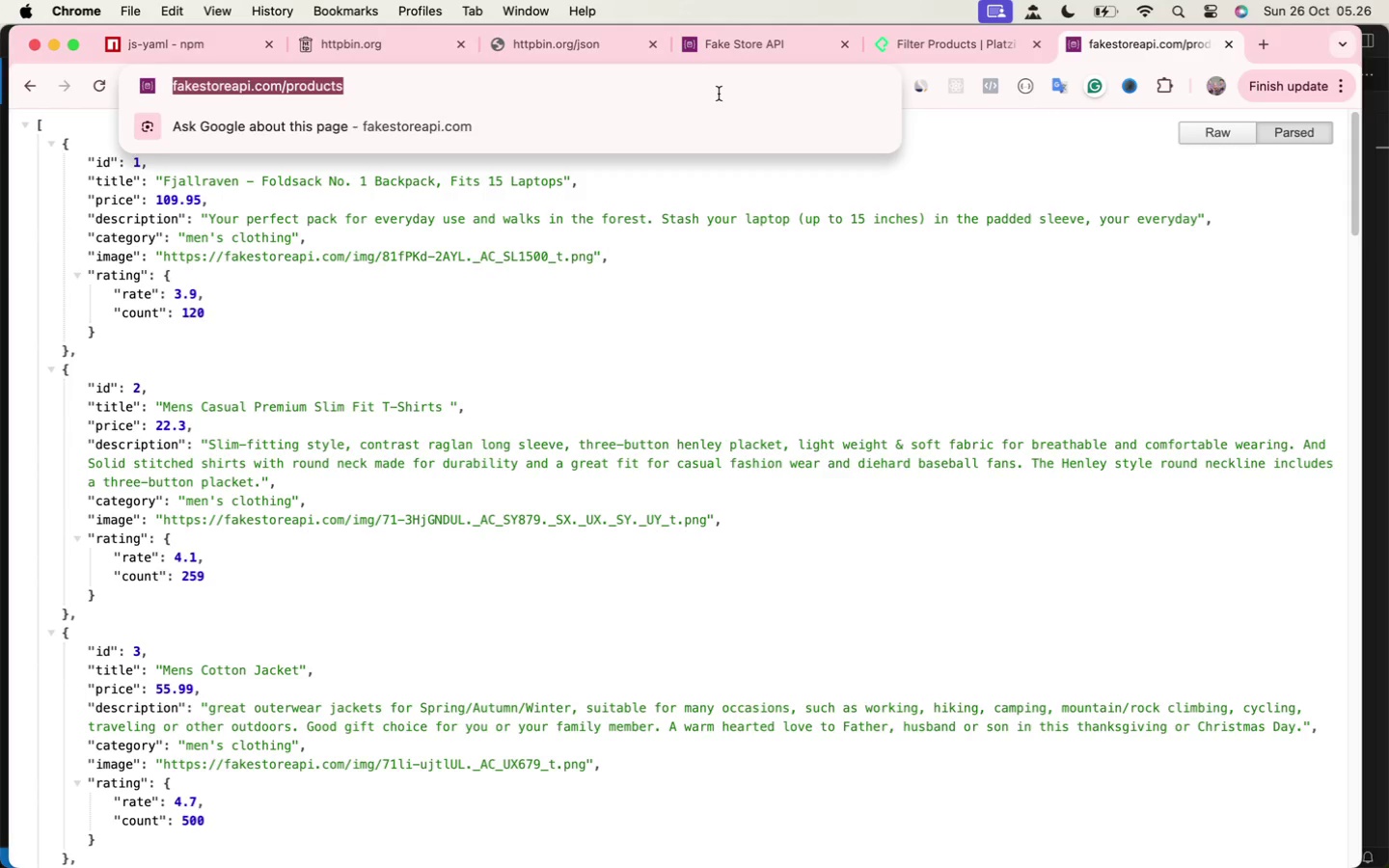 
key(Backspace)
 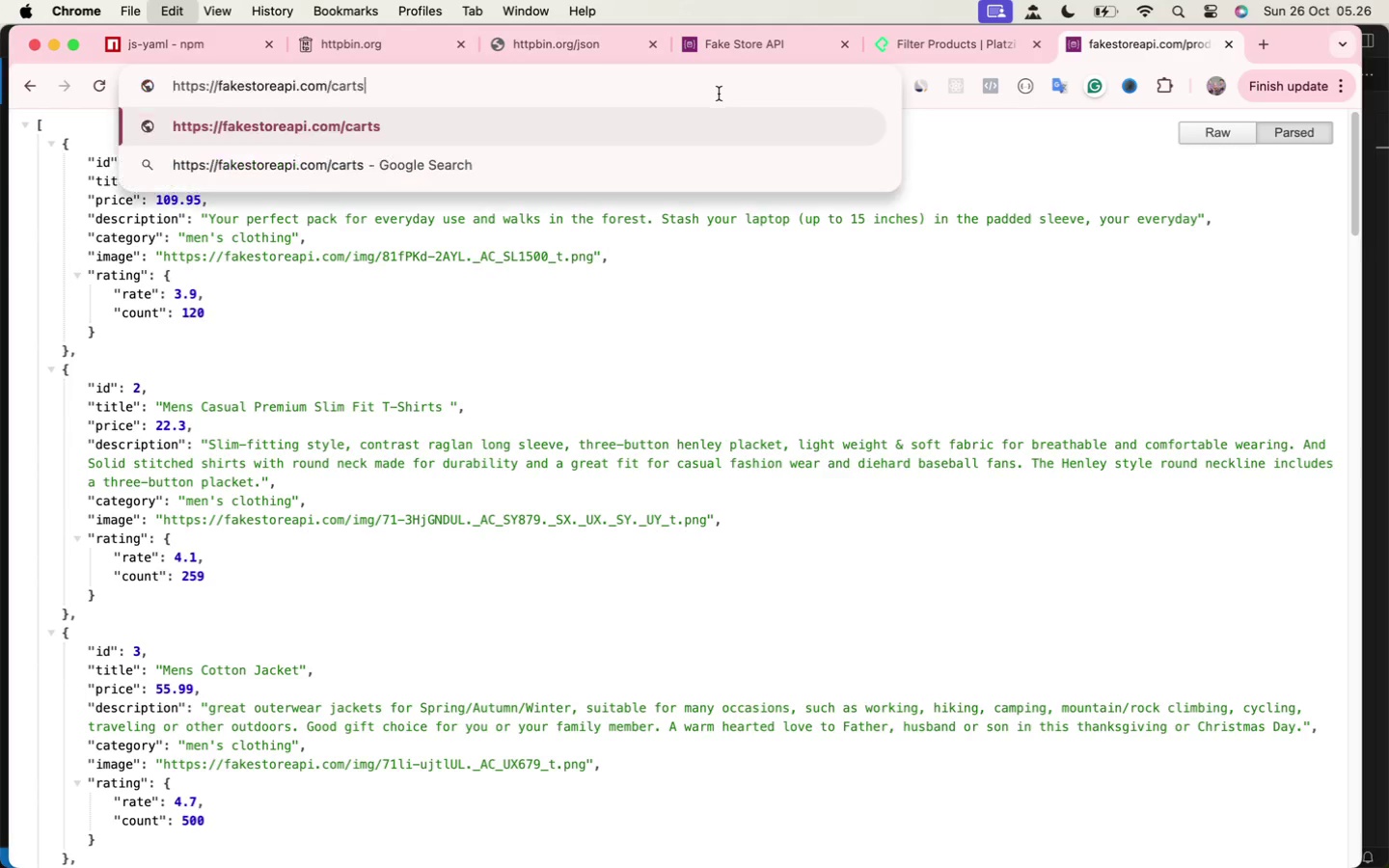 
key(Meta+V)
 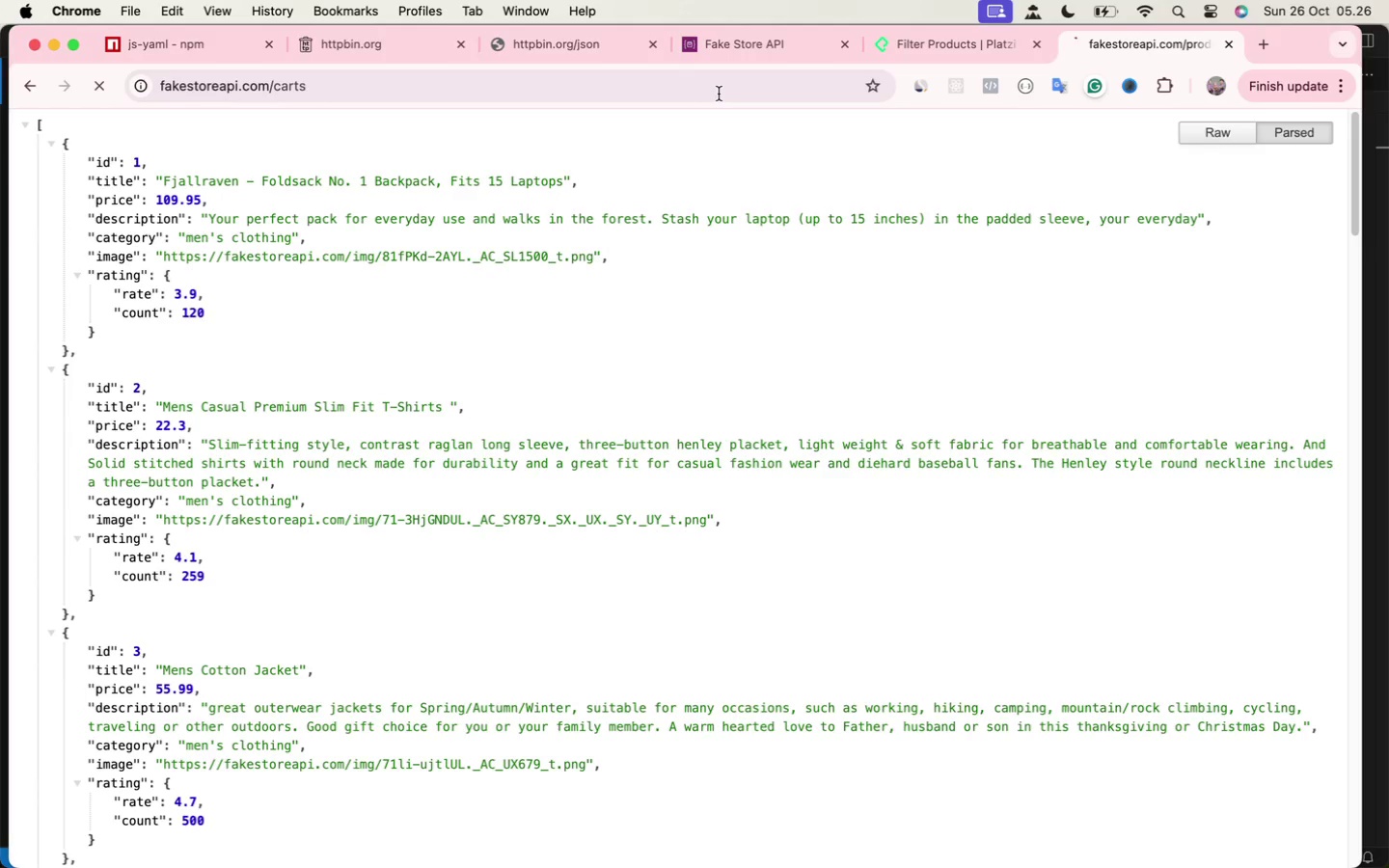 
key(Enter)
 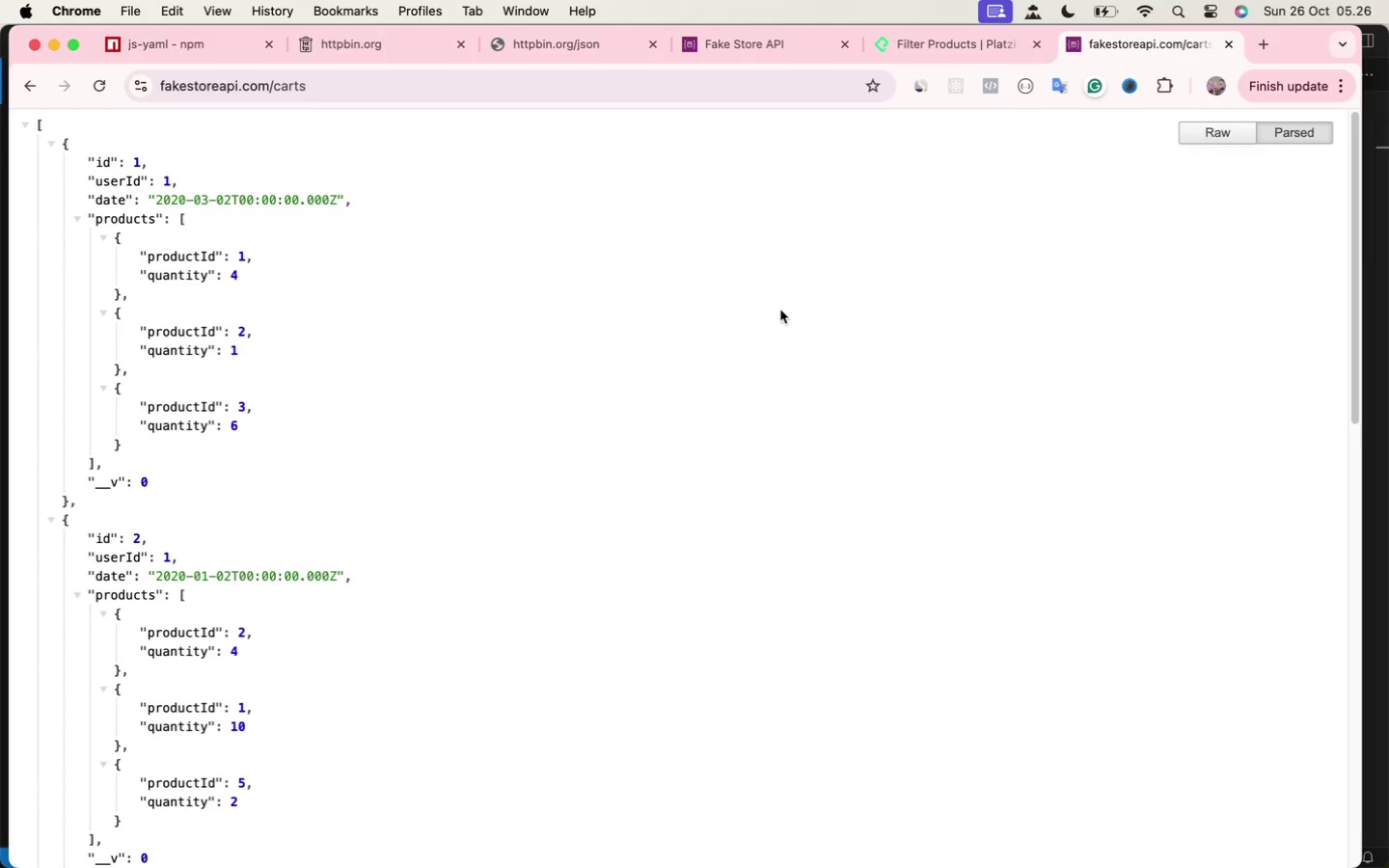 
wait(5.3)
 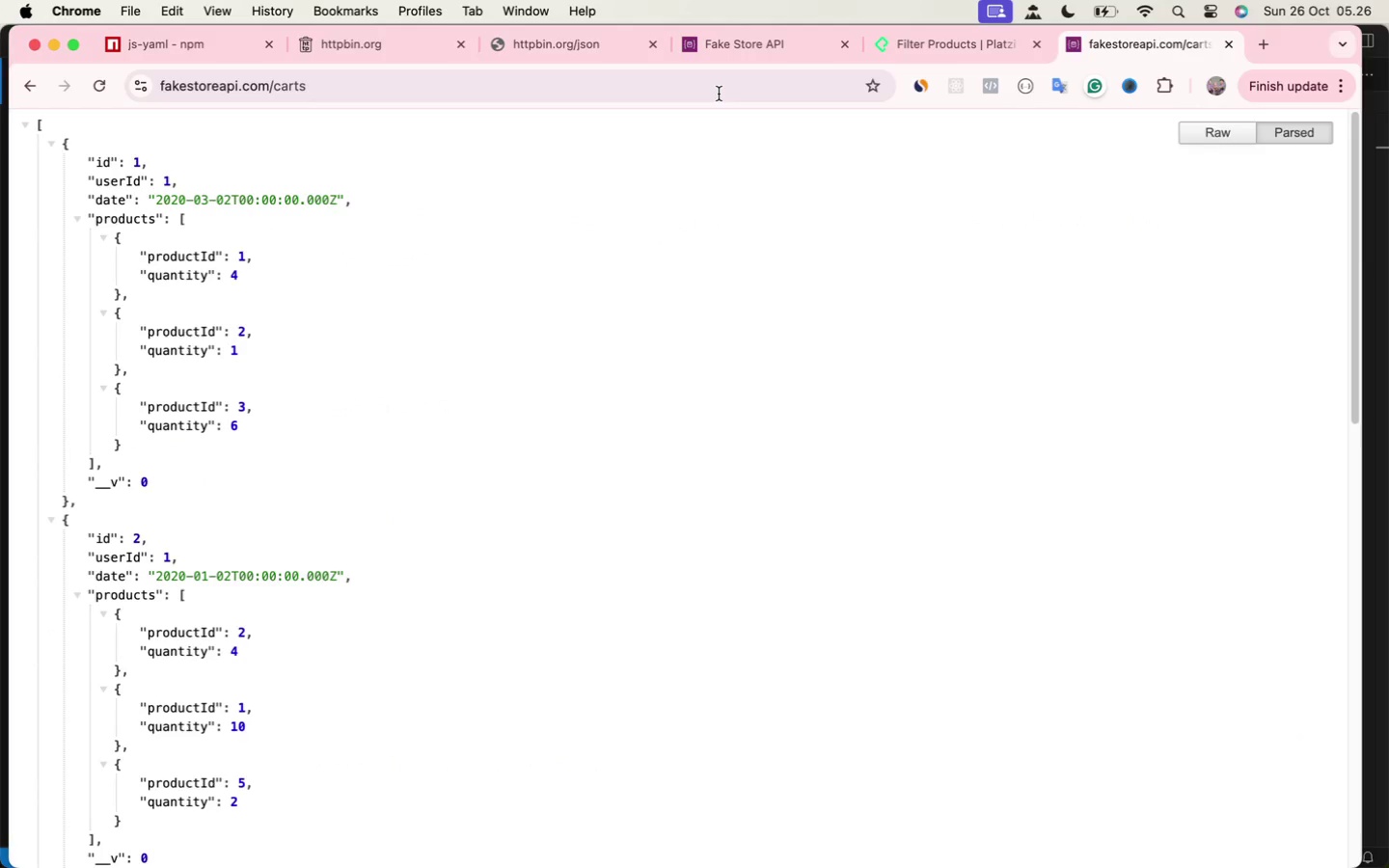 
scroll: coordinate [802, 425], scroll_direction: down, amount: 72.0
 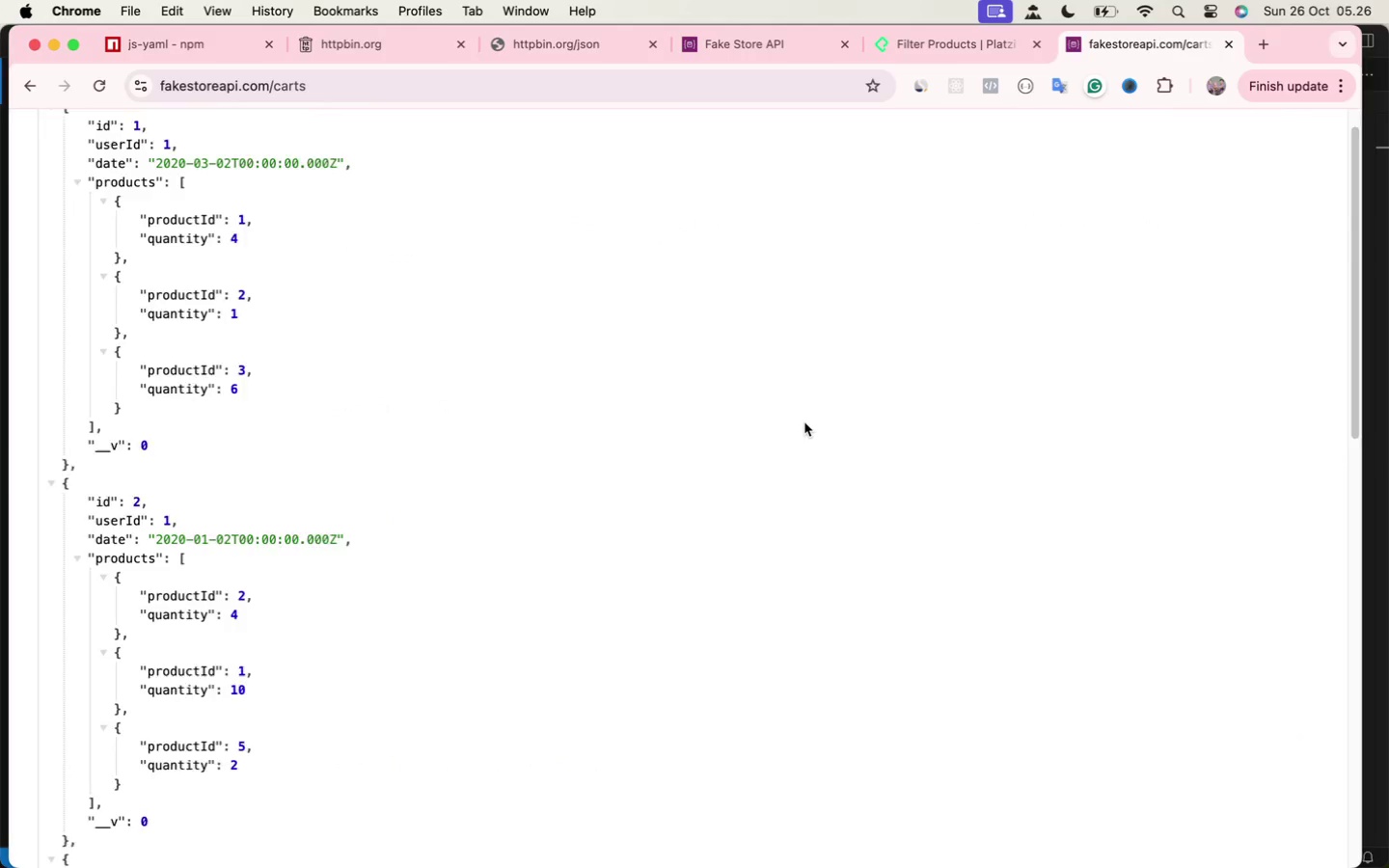 
scroll: coordinate [788, 448], scroll_direction: up, amount: 59.0
 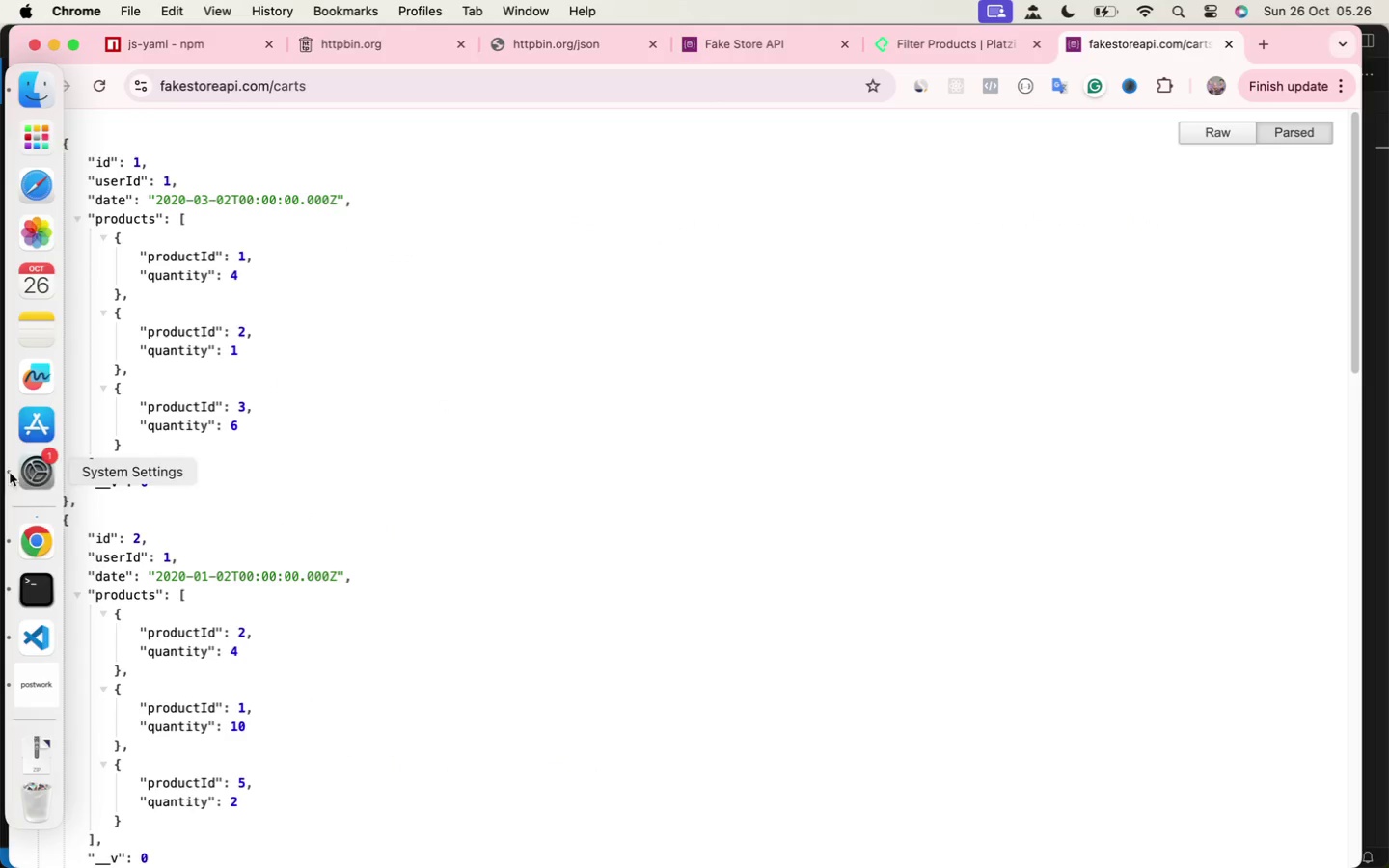 
left_click([55, 606])
 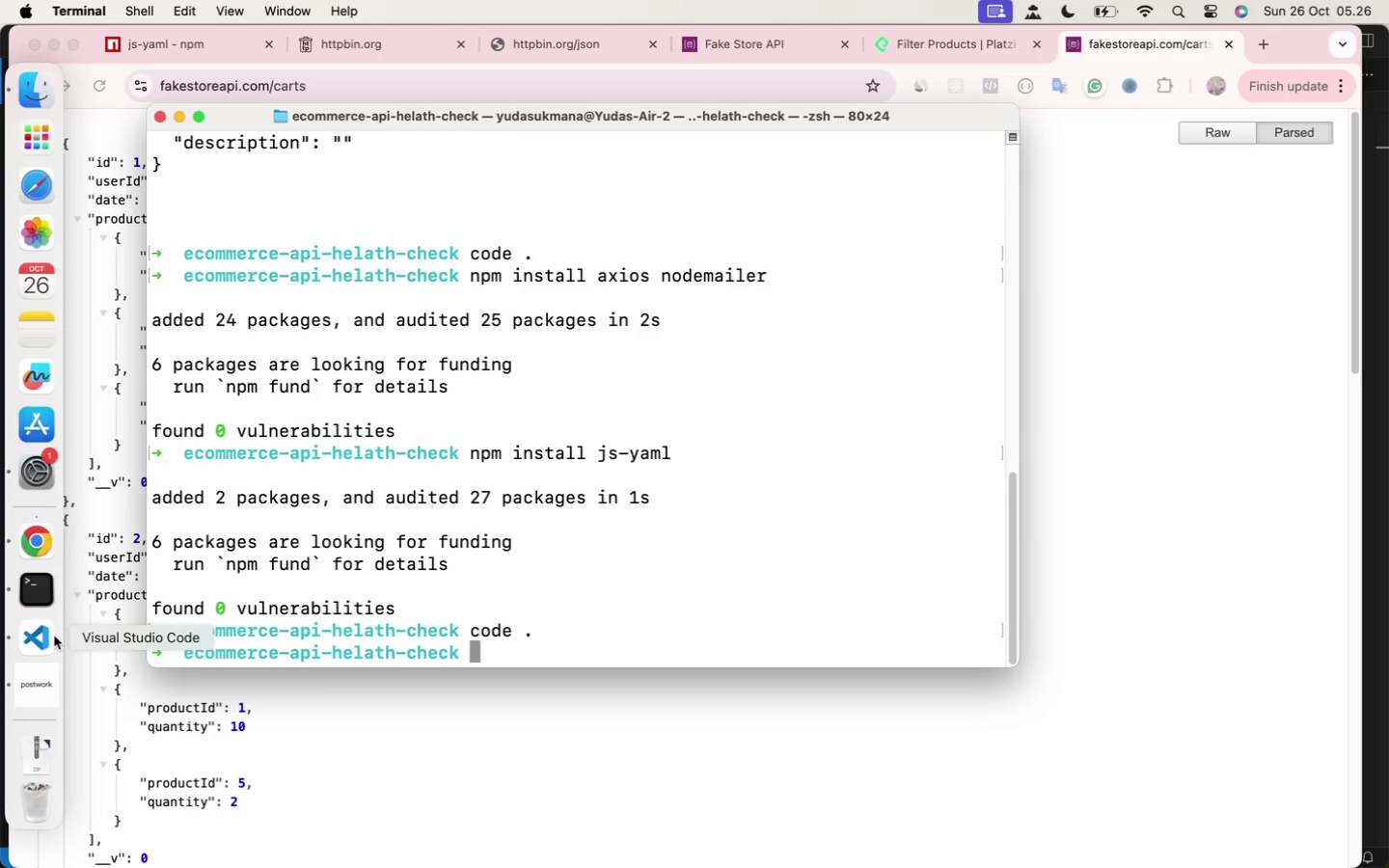 
left_click([32, 637])
 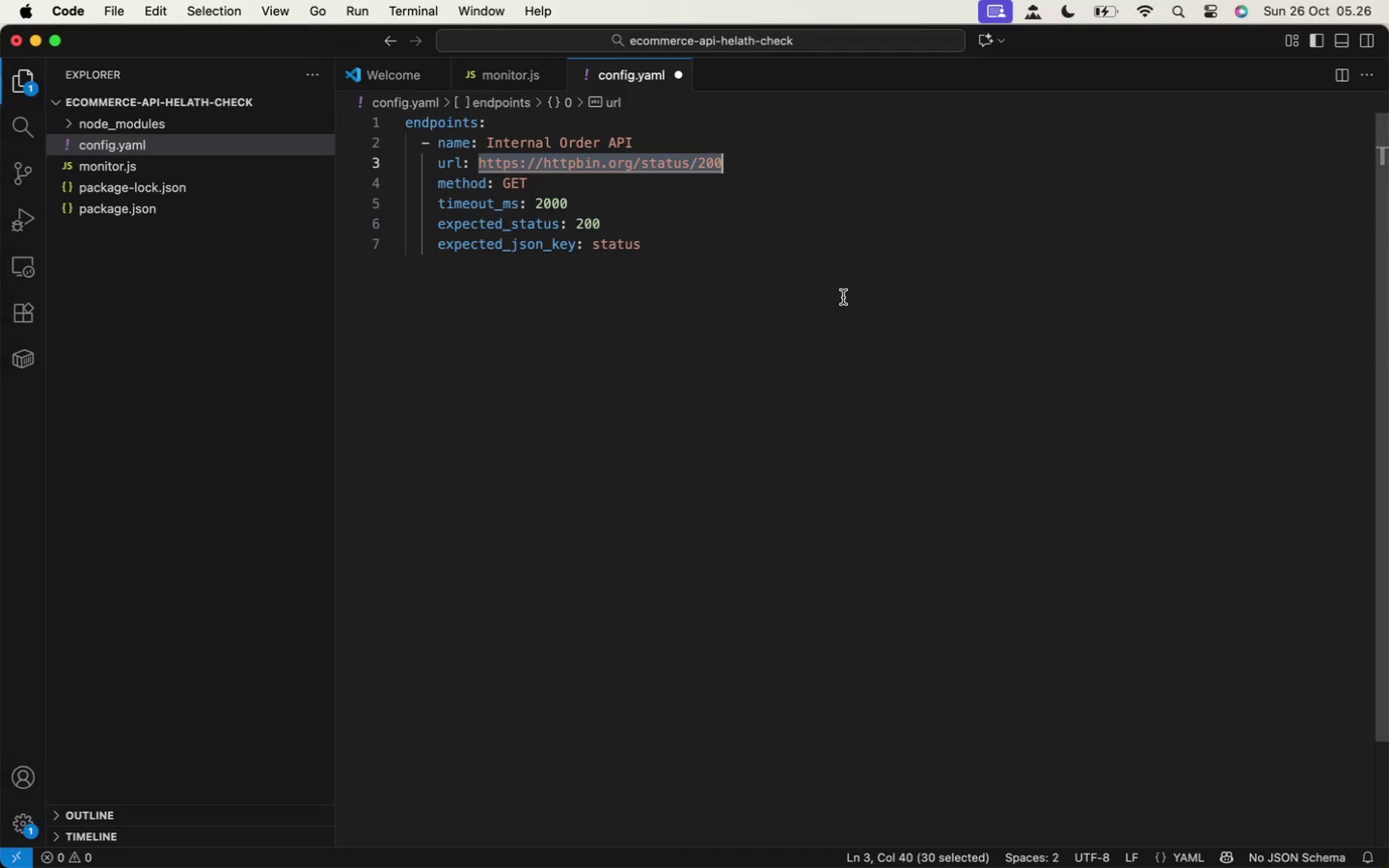 
left_click([842, 295])
 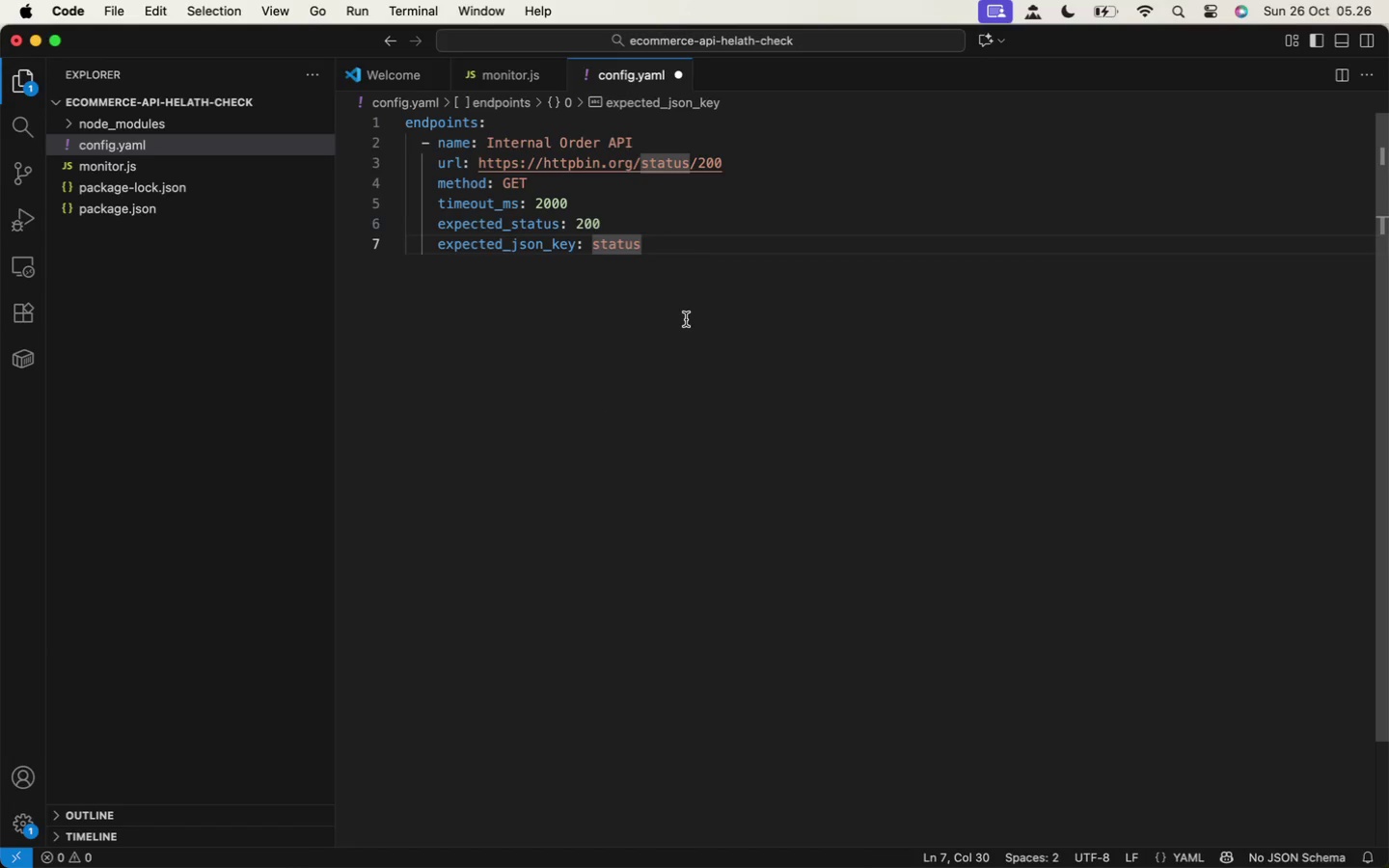 
wait(5.12)
 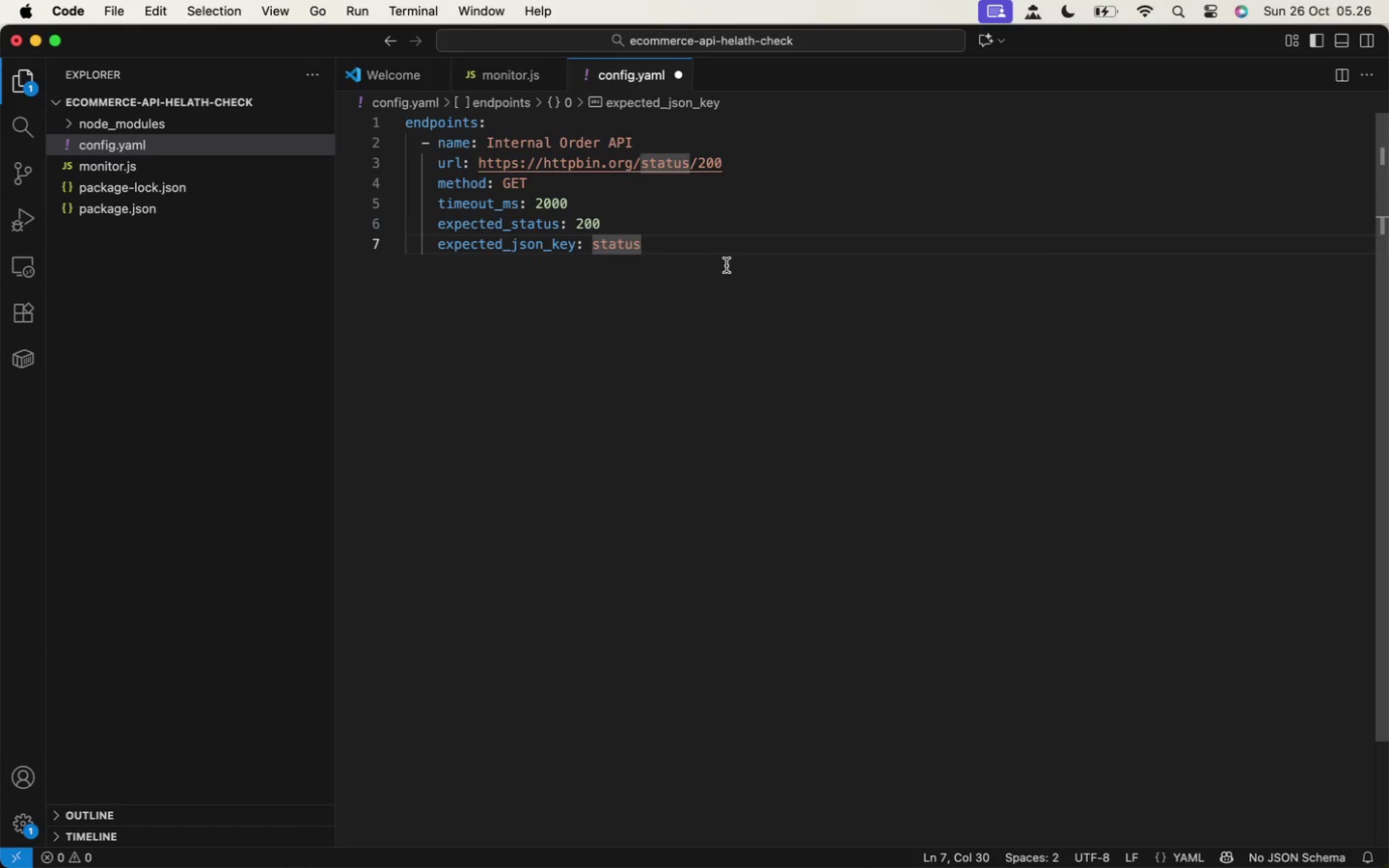 
left_click([642, 172])
 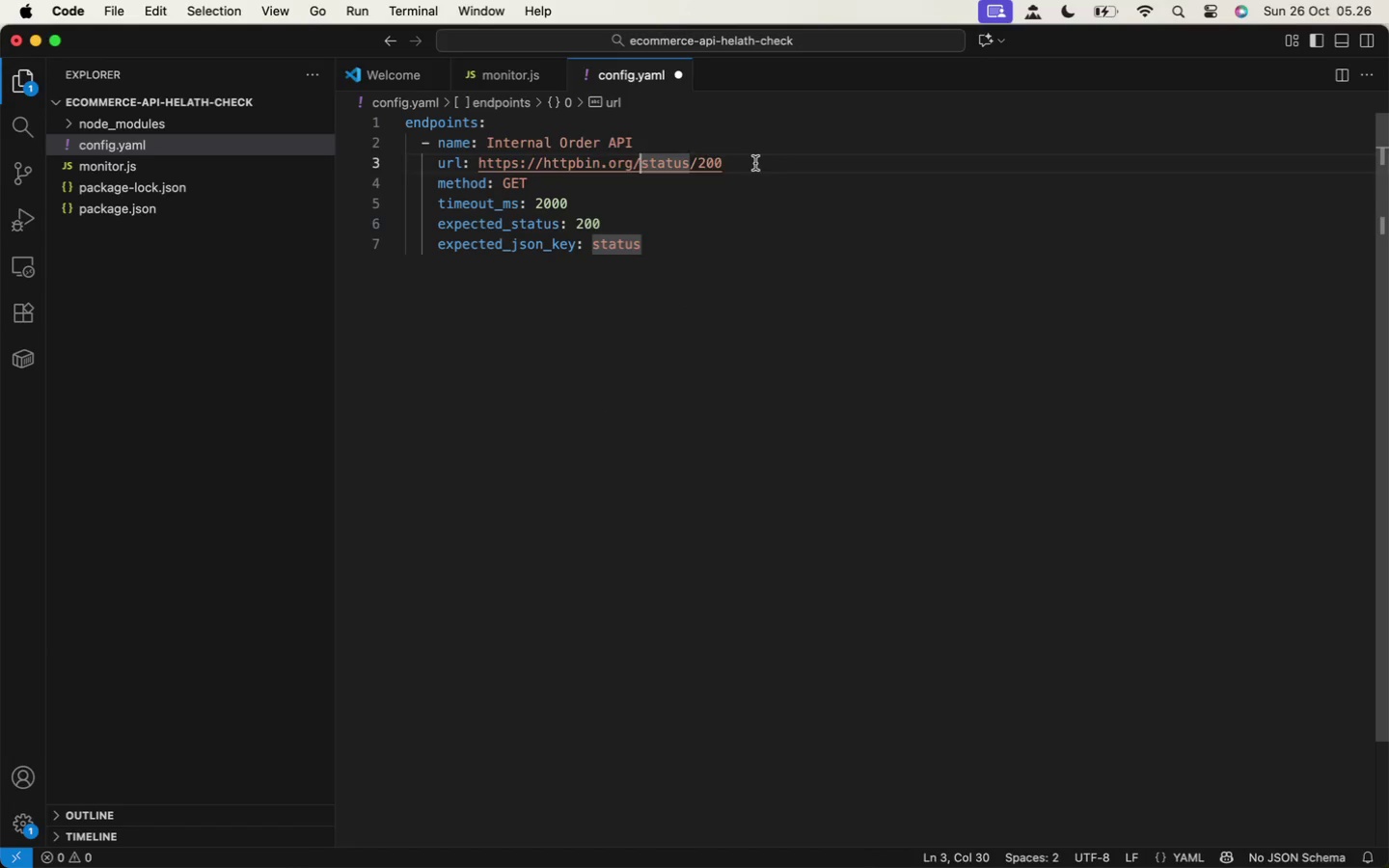 
hold_key(key=ShiftLeft, duration=0.81)
left_click([755, 163])
 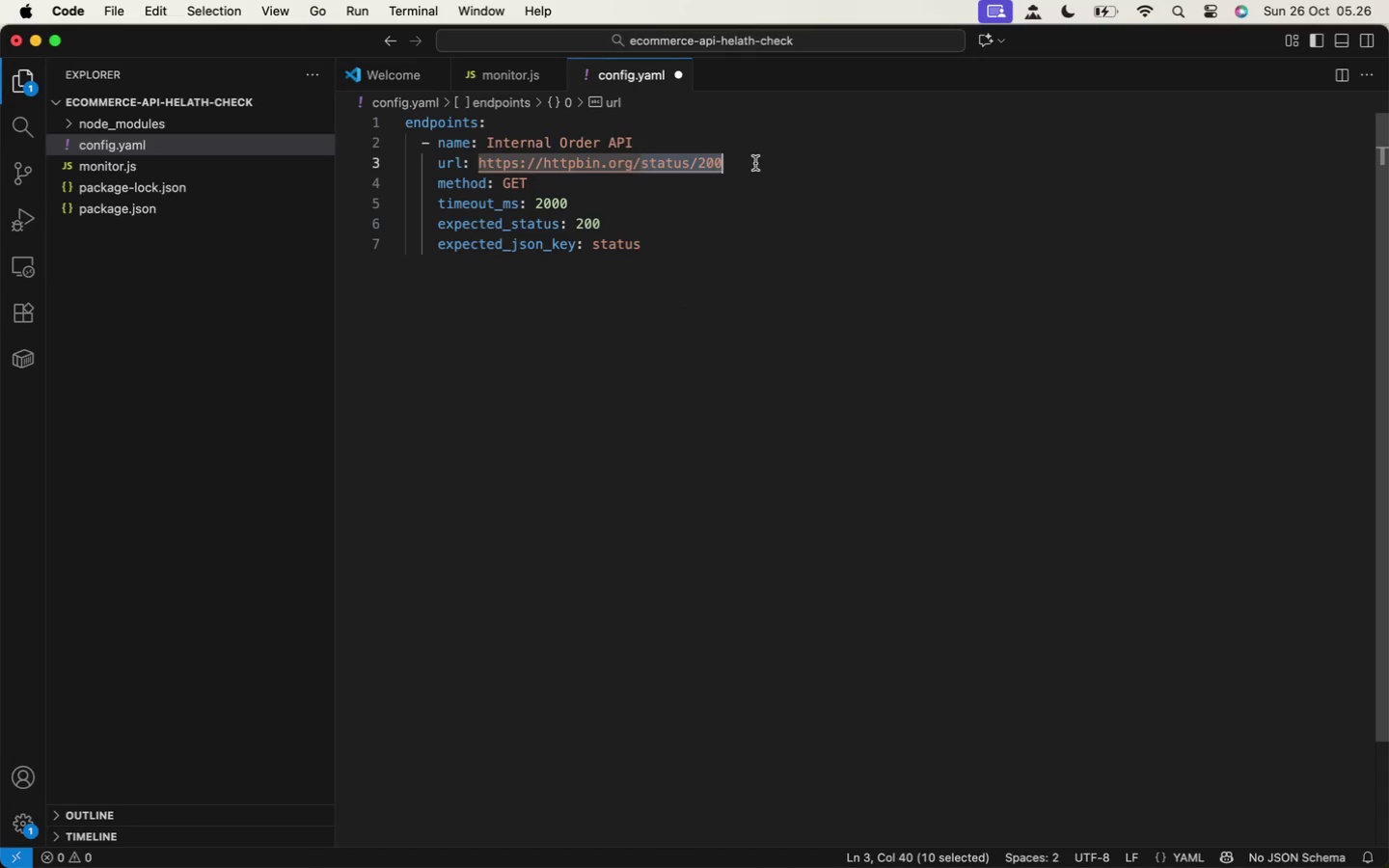 
key(Backspace)
type(json)
 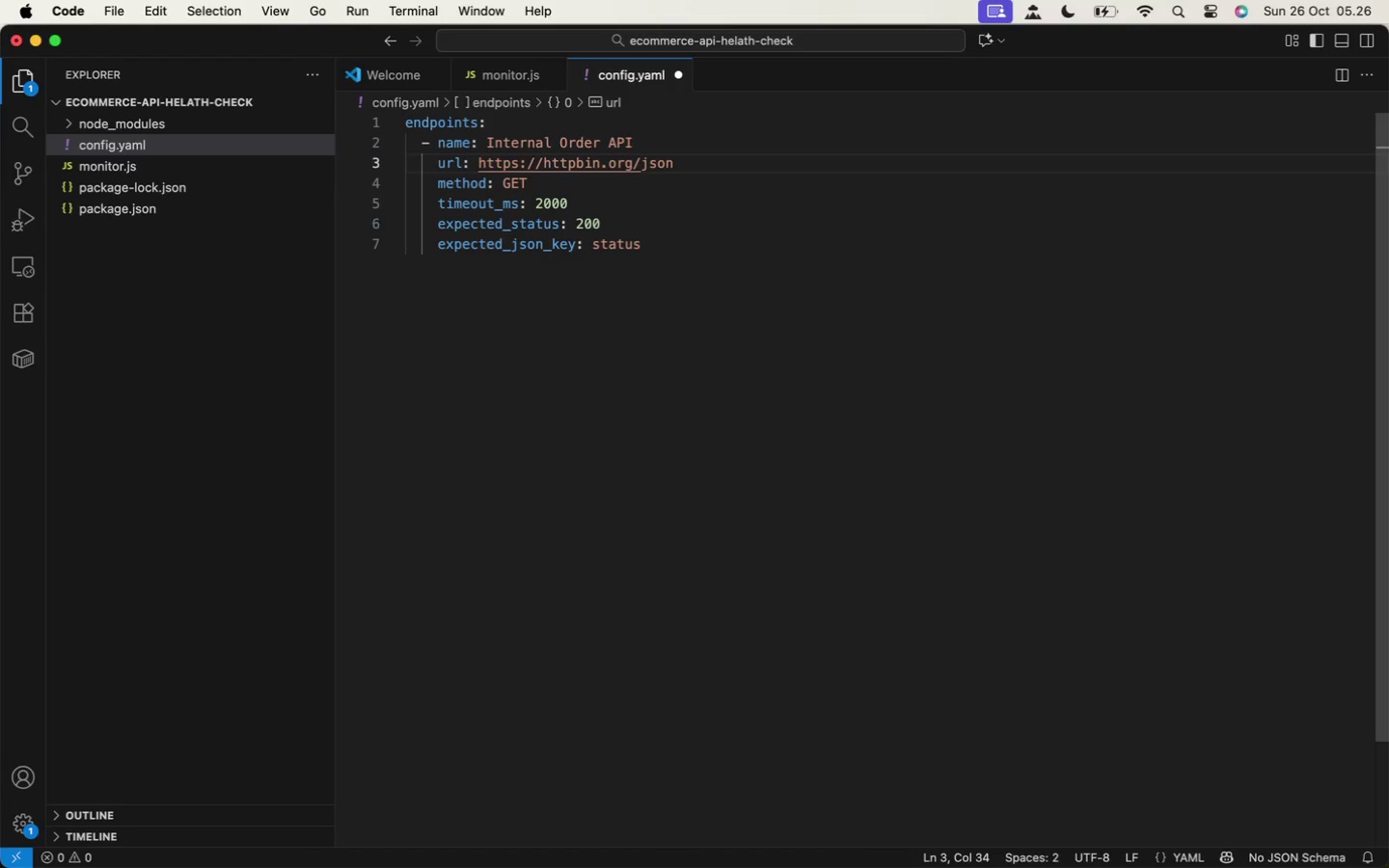 
hold_key(key=CommandLeft, duration=0.35)
 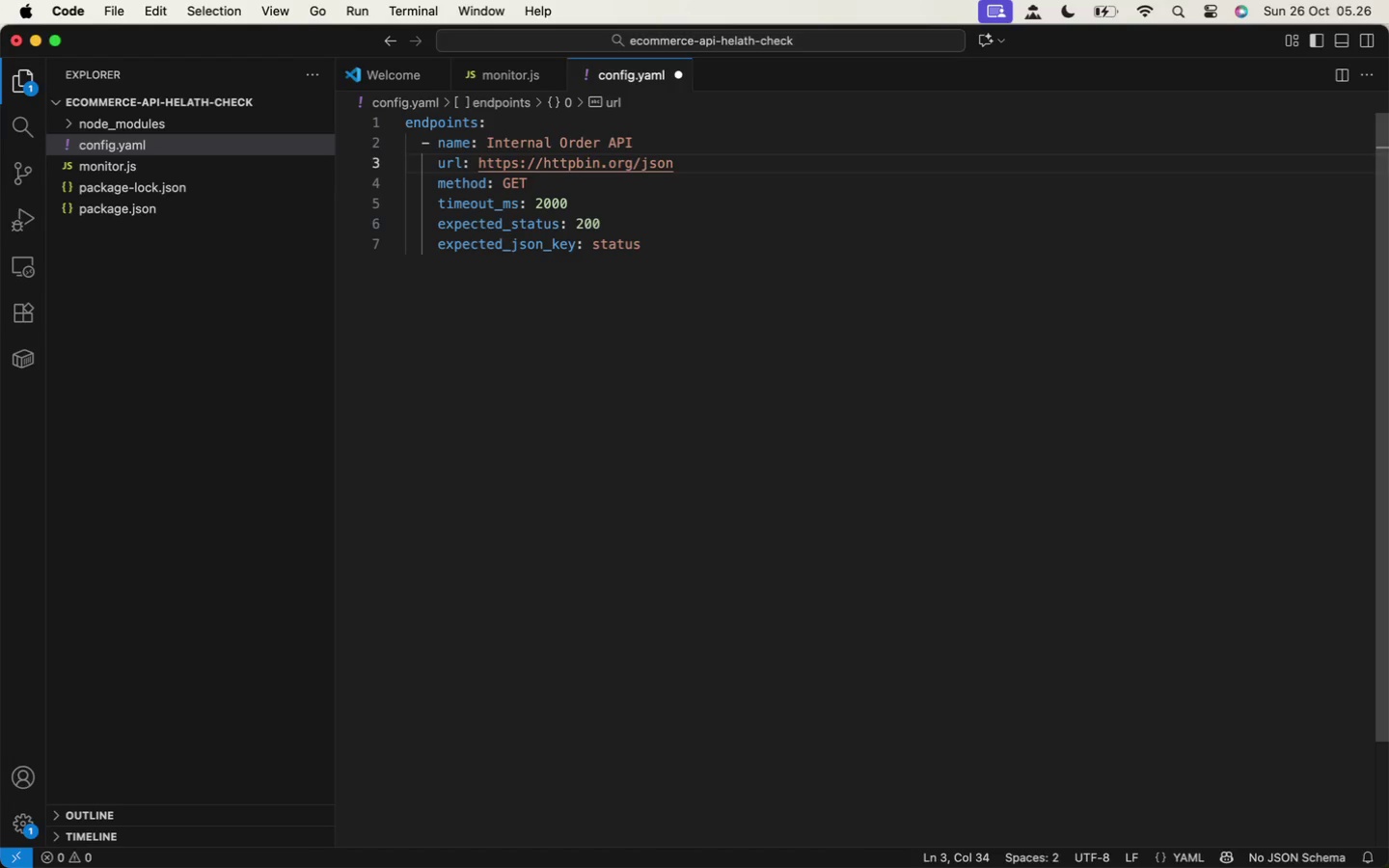 
key(Meta+S)
 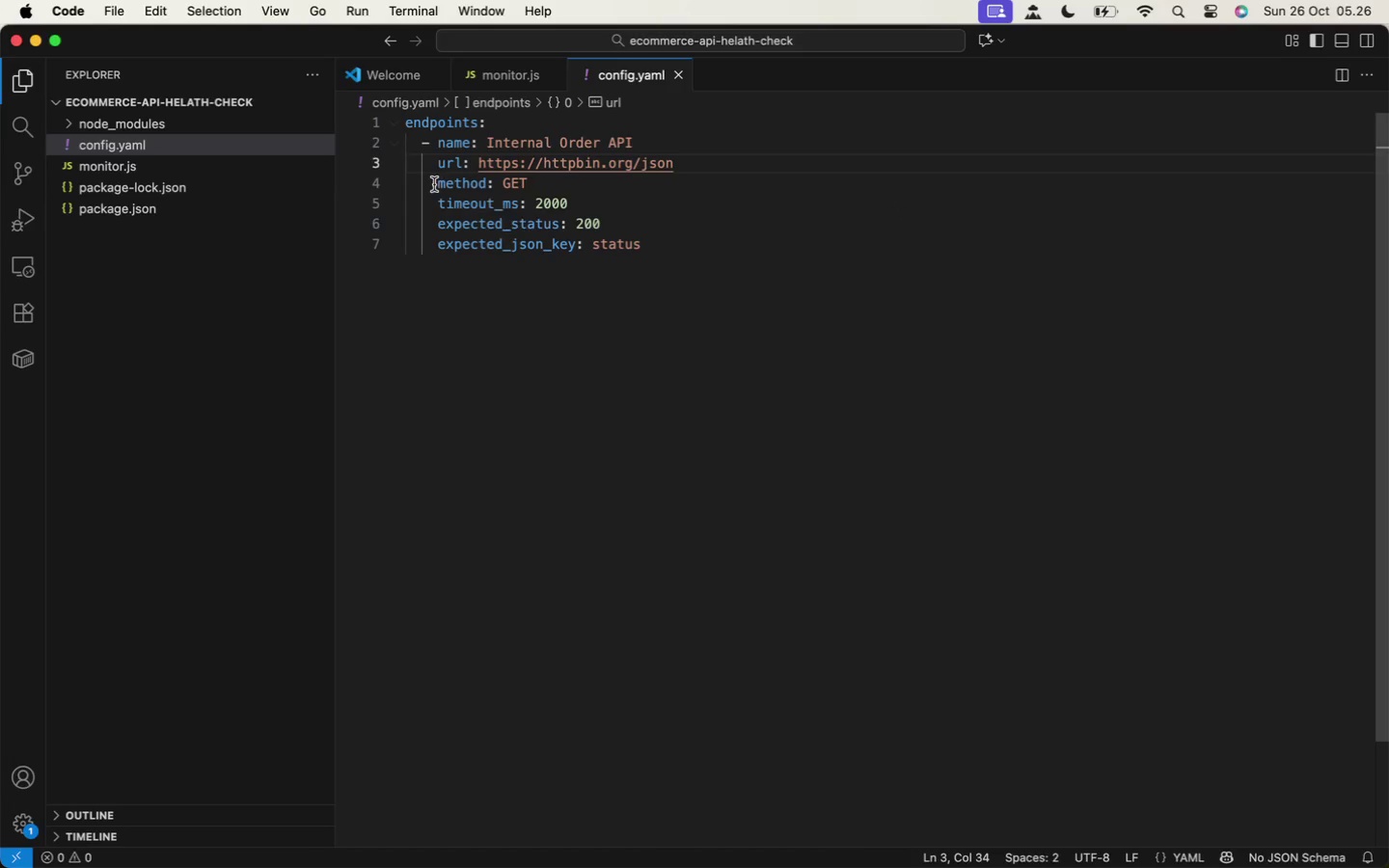 
left_click([477, 277])
 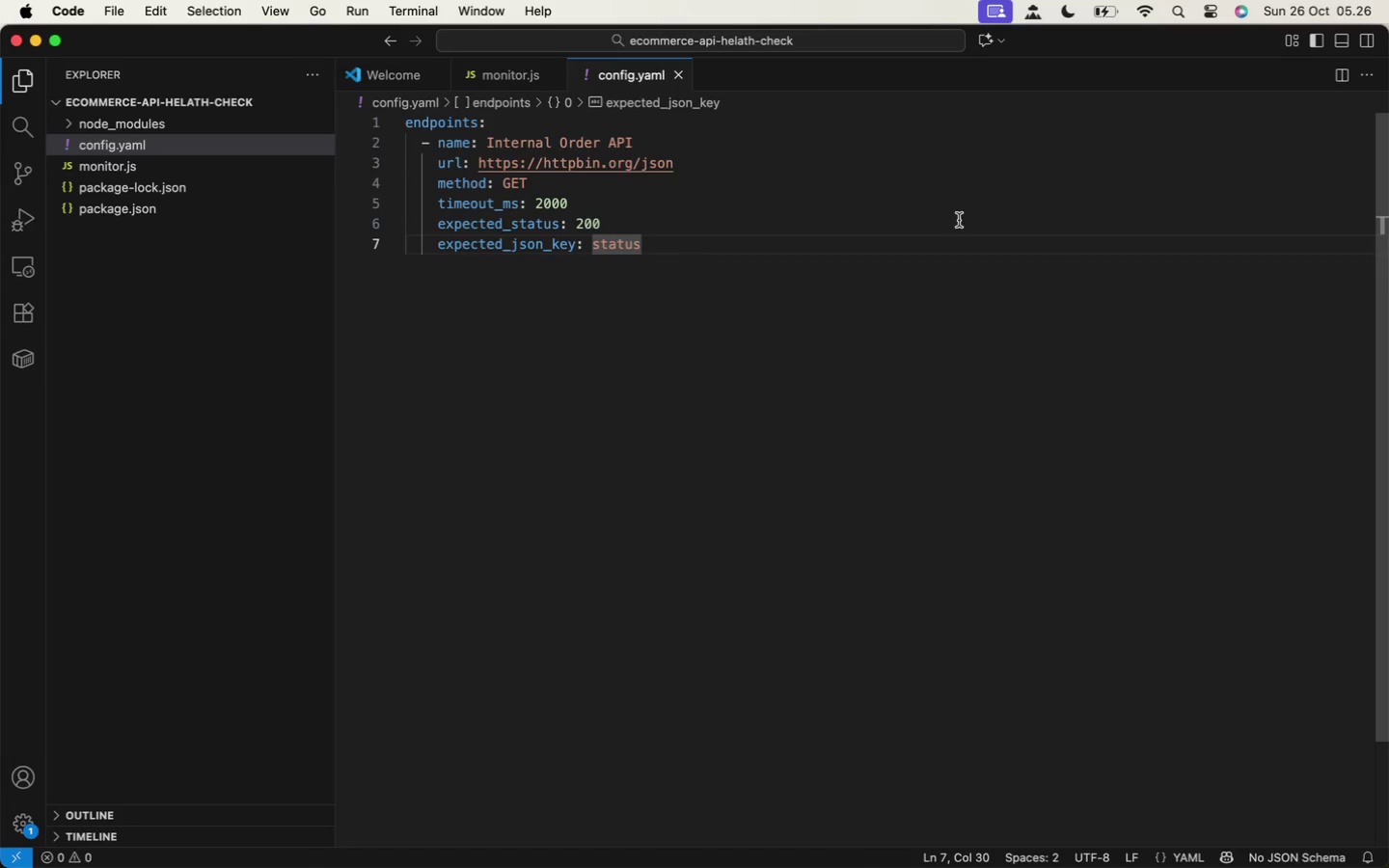 
key(Enter)
 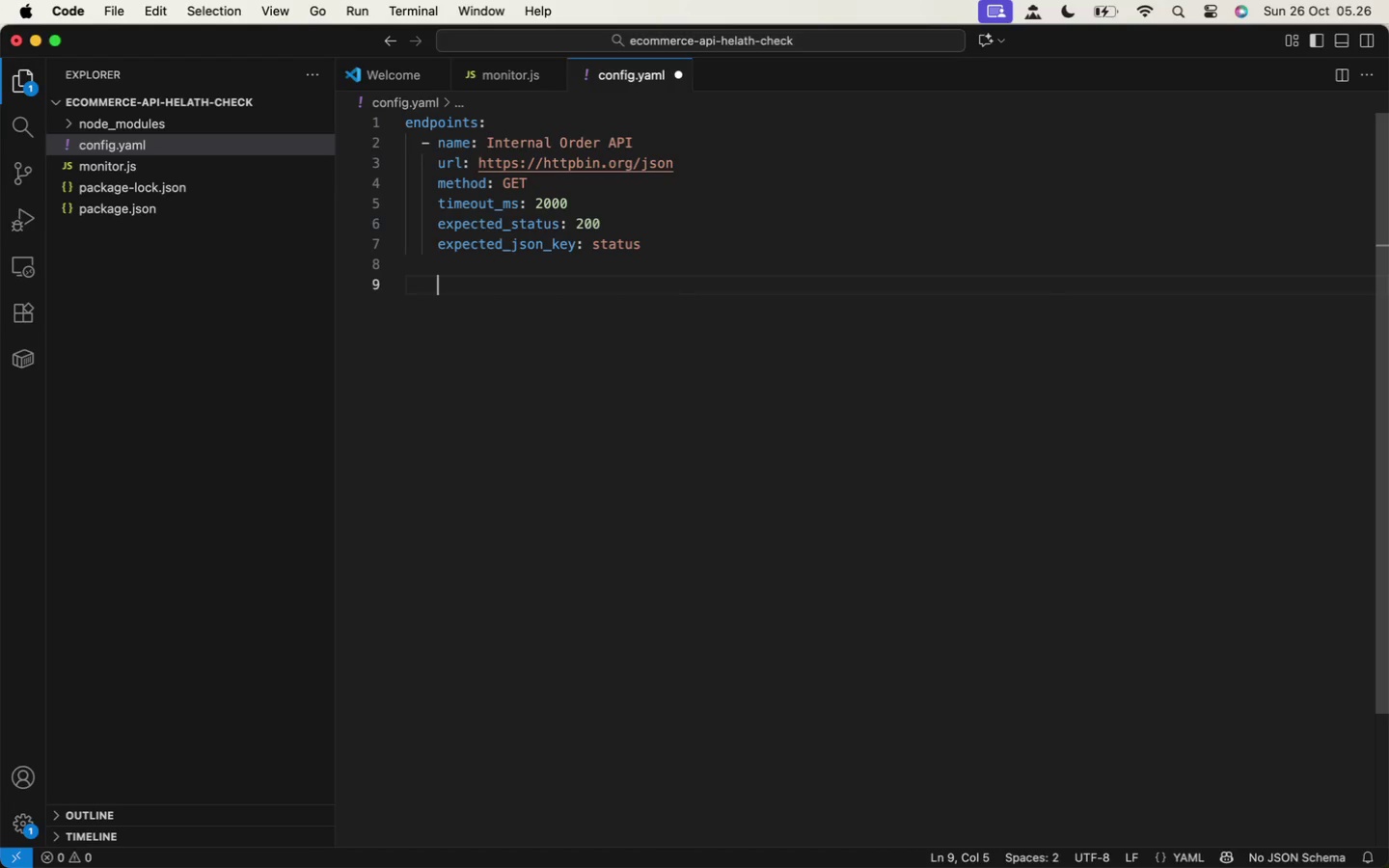 
key(Enter)
 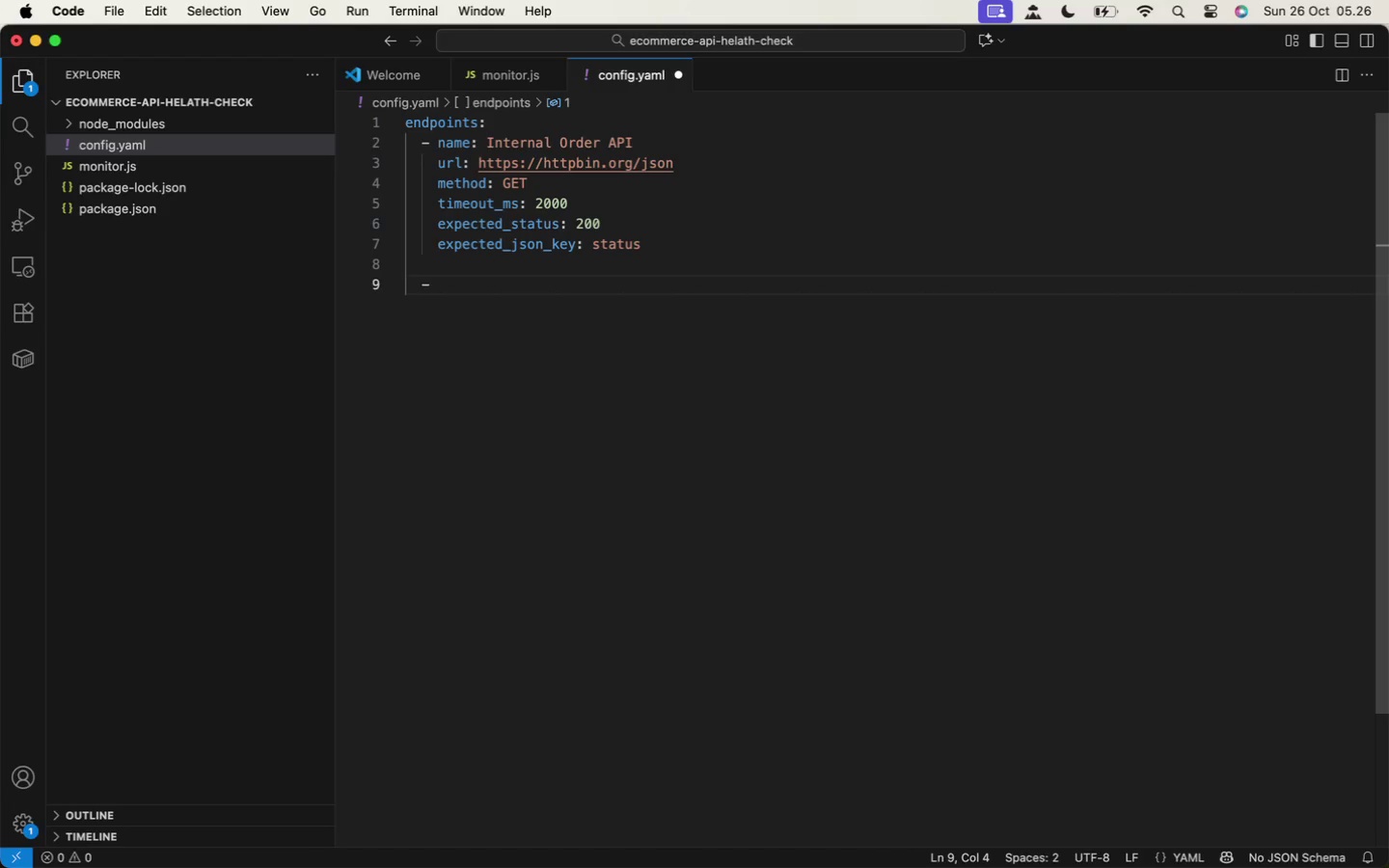 
key(Backspace)
type(- name: Third-party Order API)
 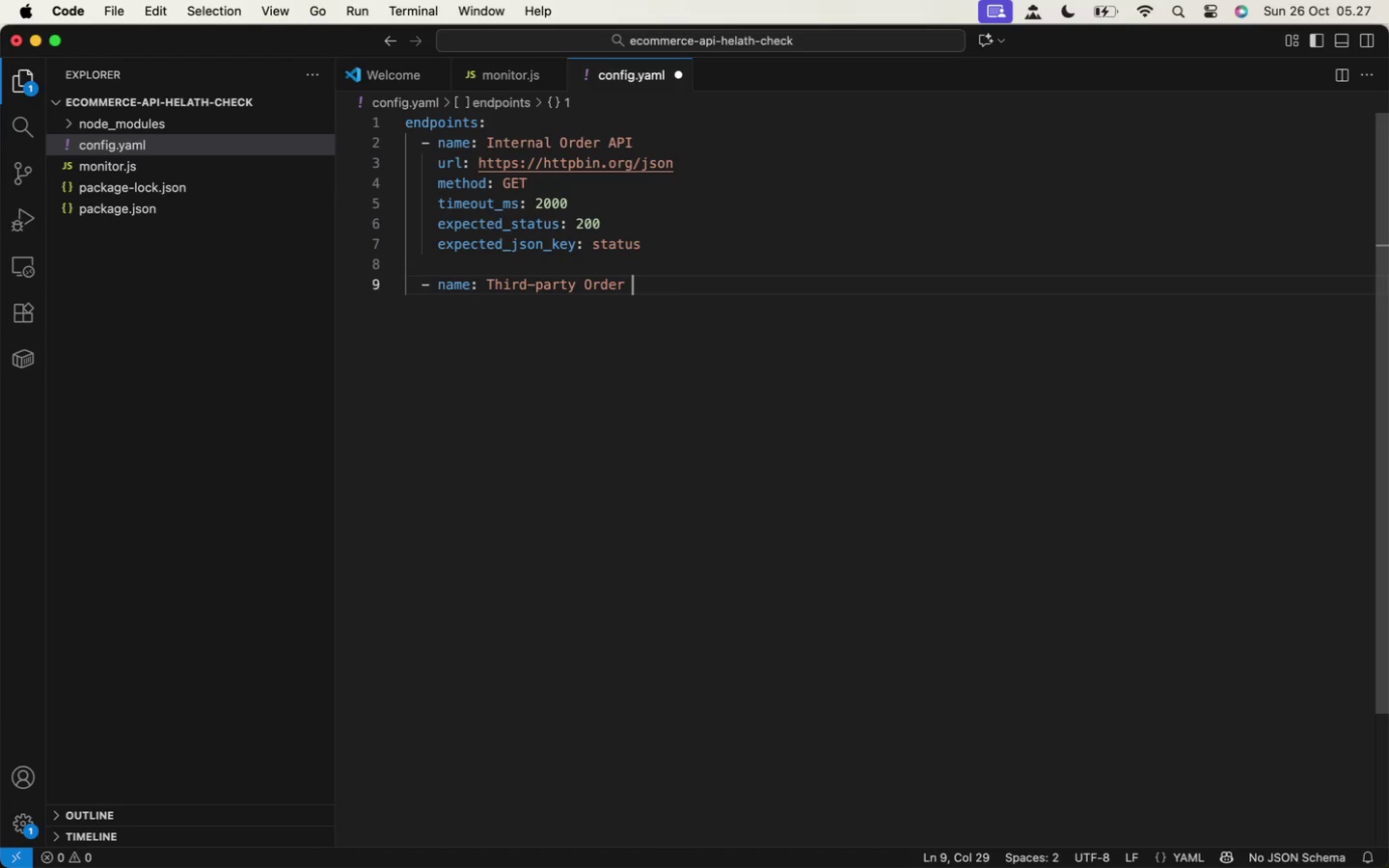 
key(Enter)
 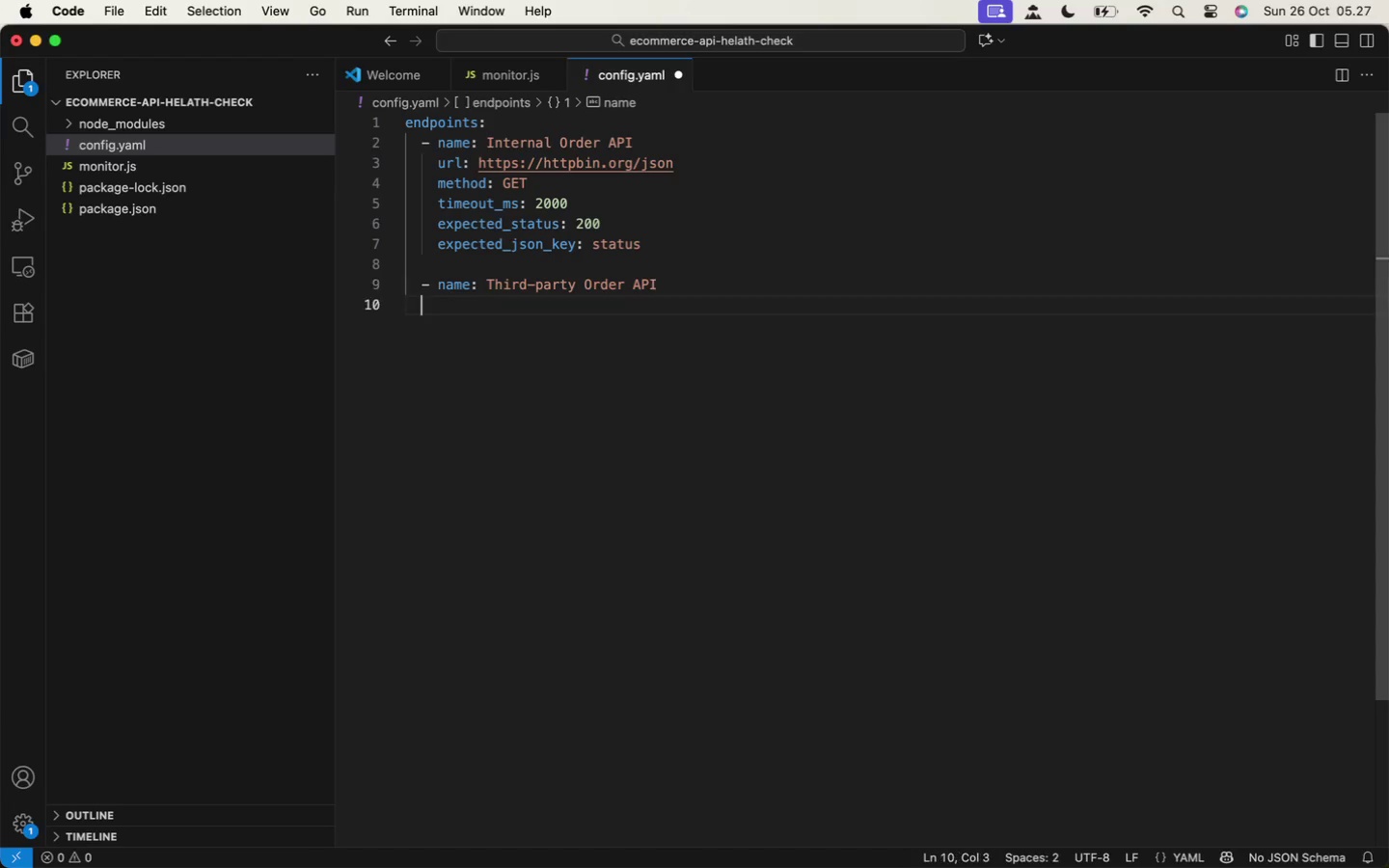 
key(Enter)
 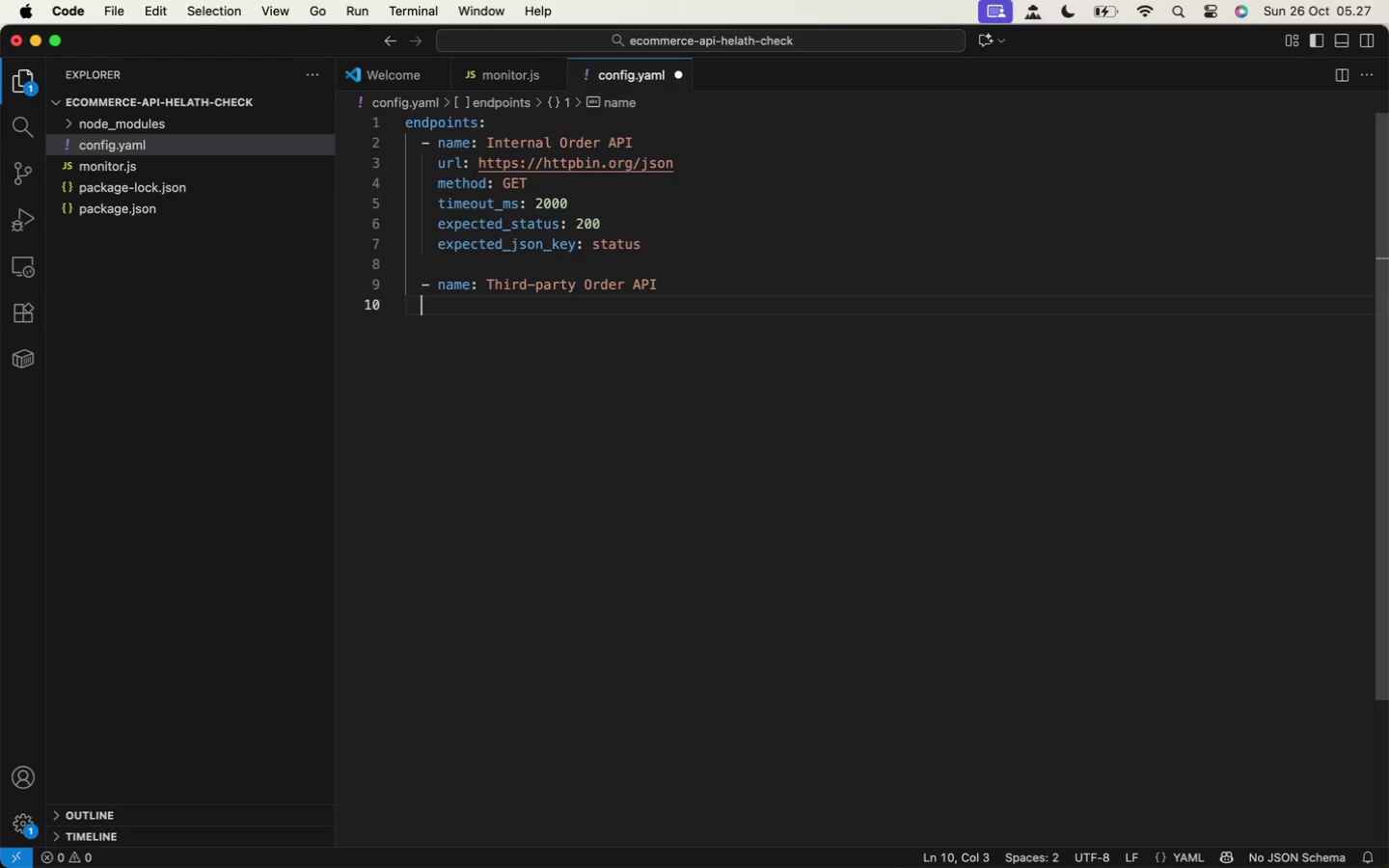 
key(Tab)
type(url: https://h)
 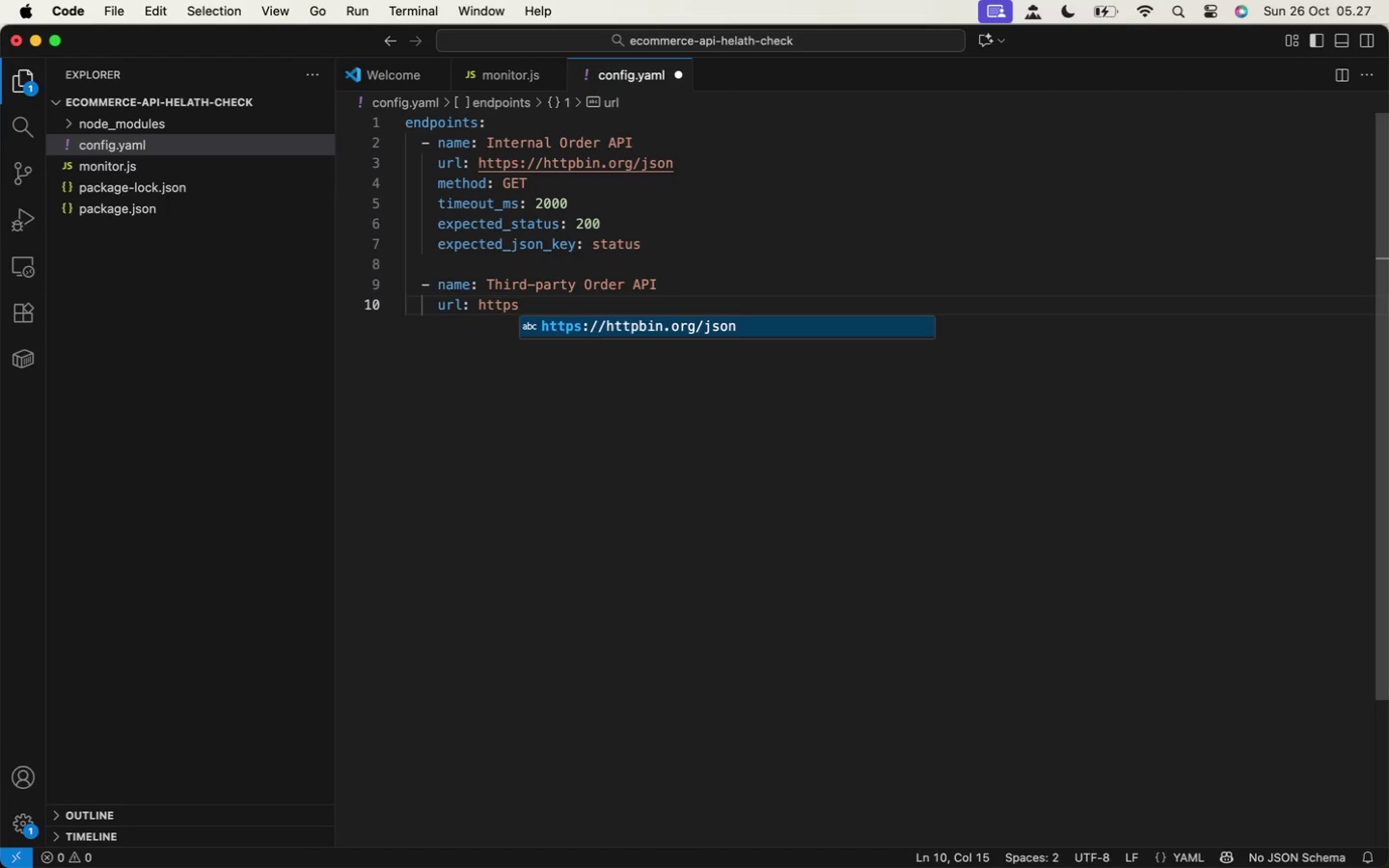 
key(Enter)
 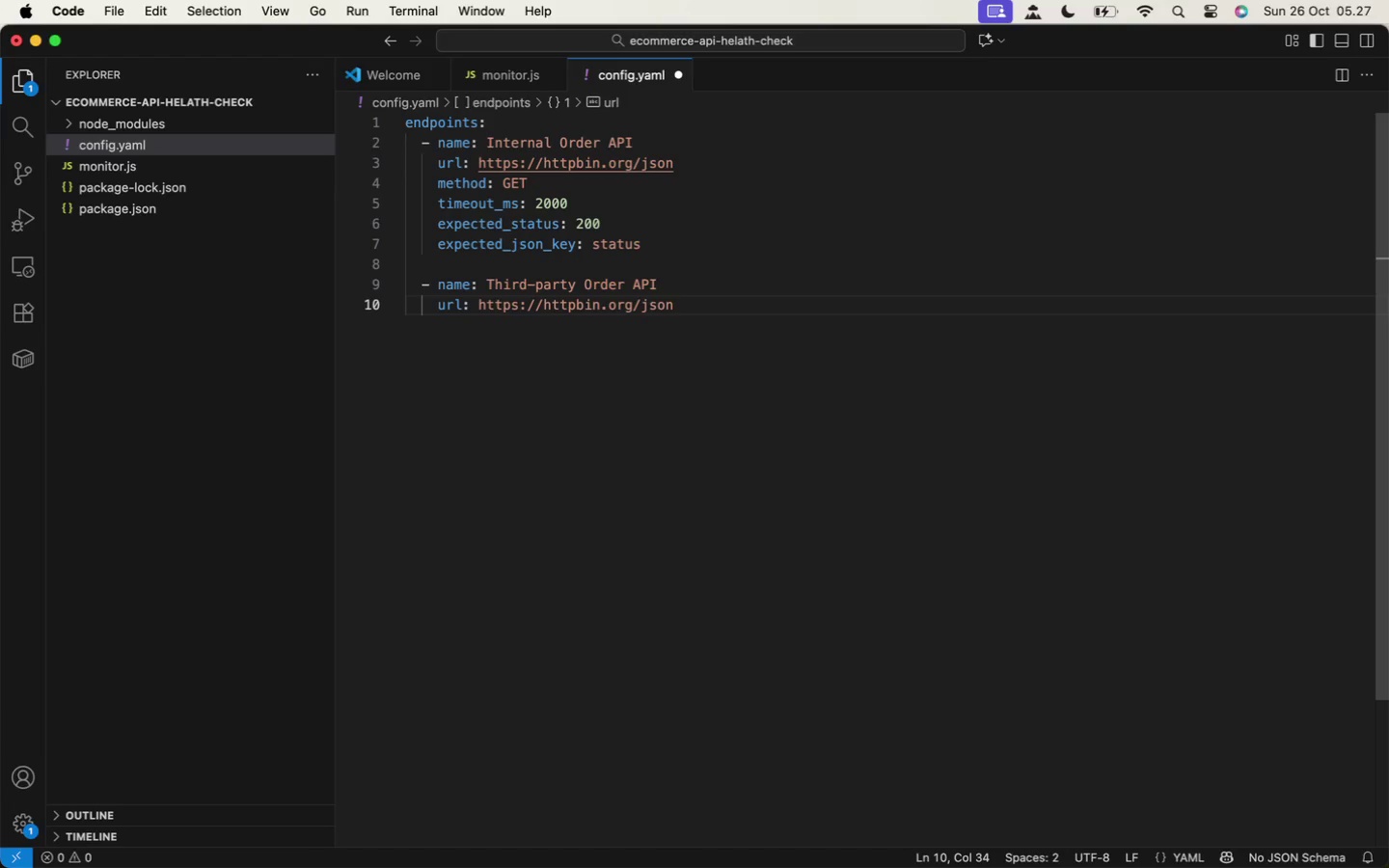 
key(Enter)
 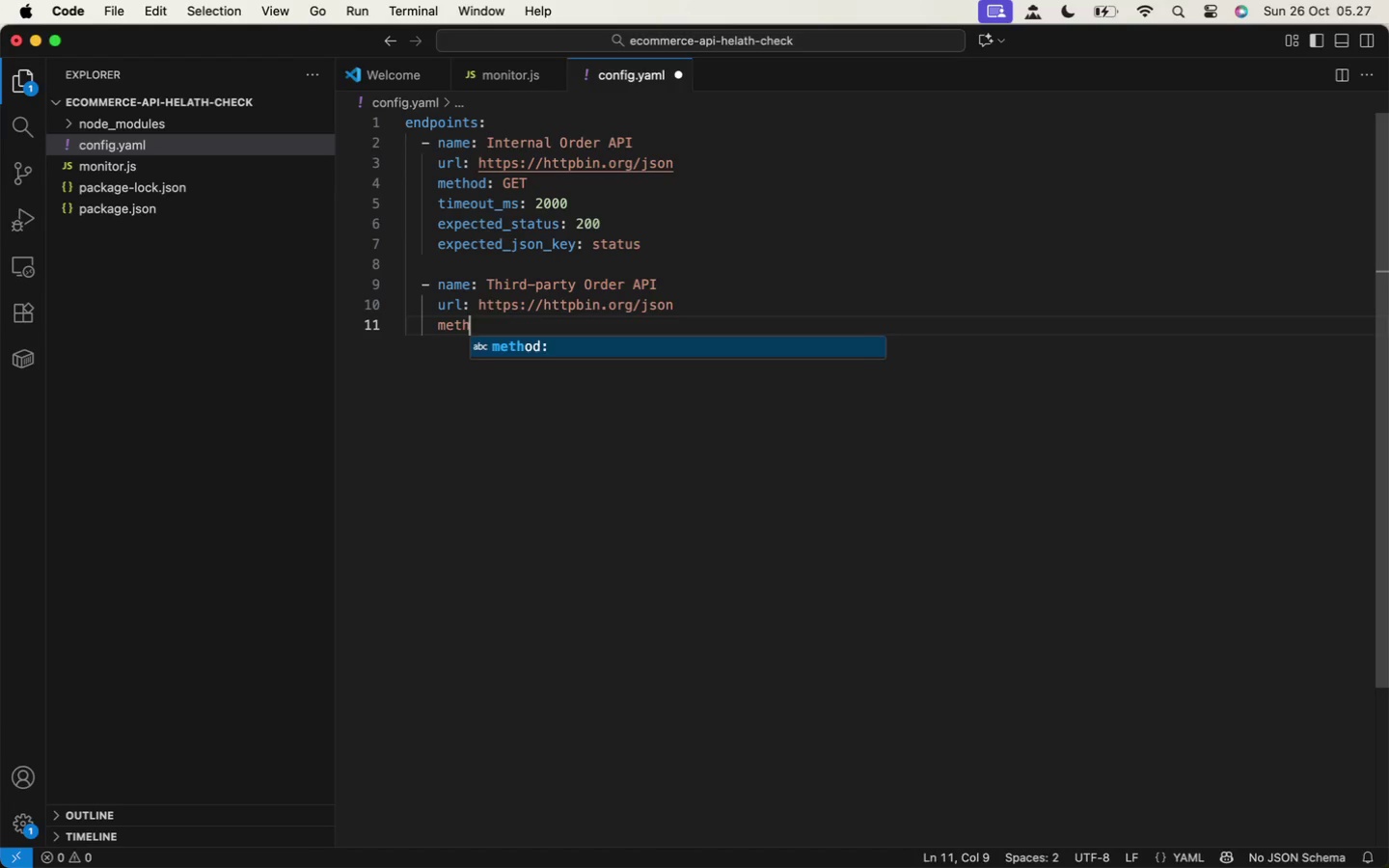 
type(method: GET)
 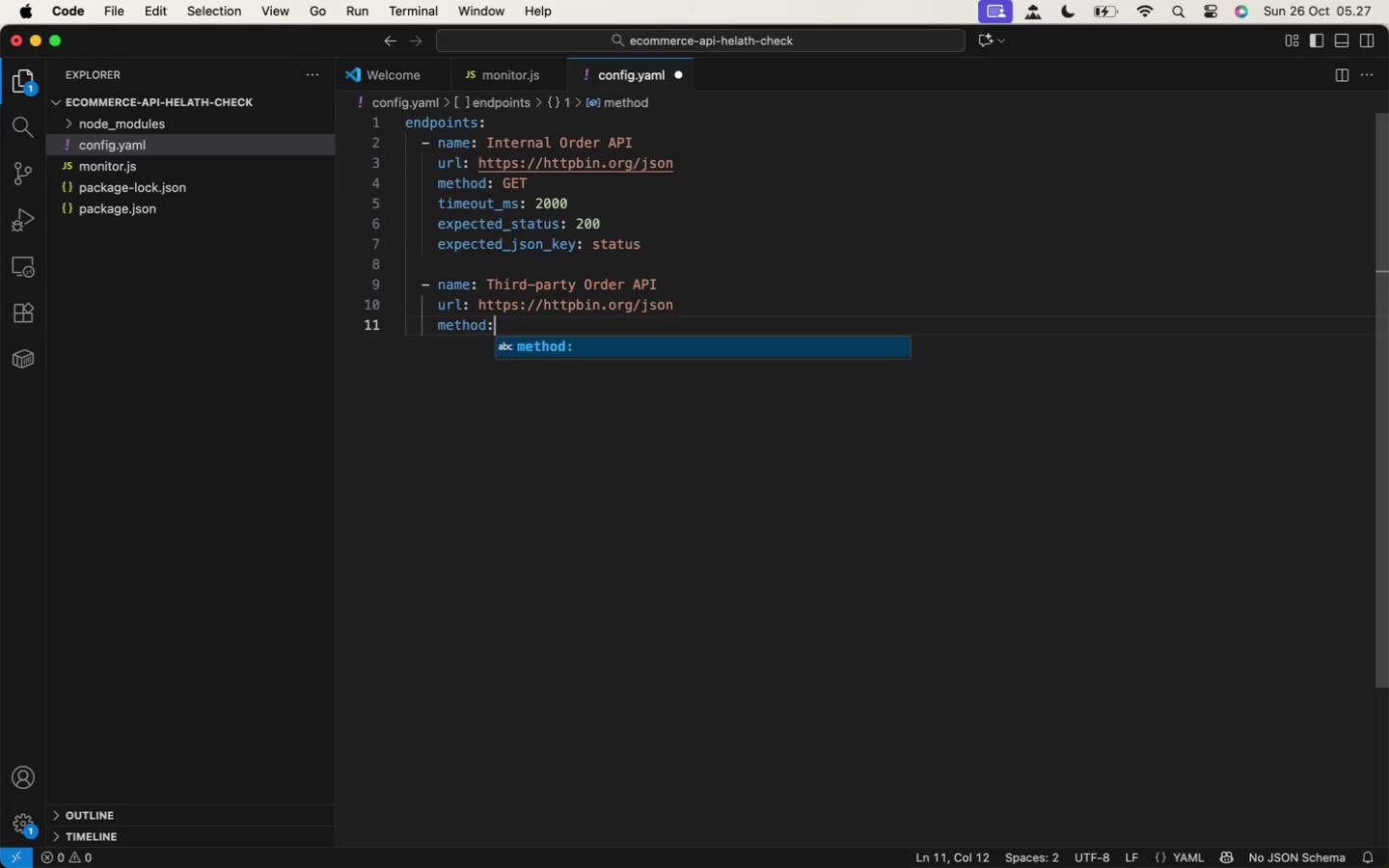 
key(Enter)
 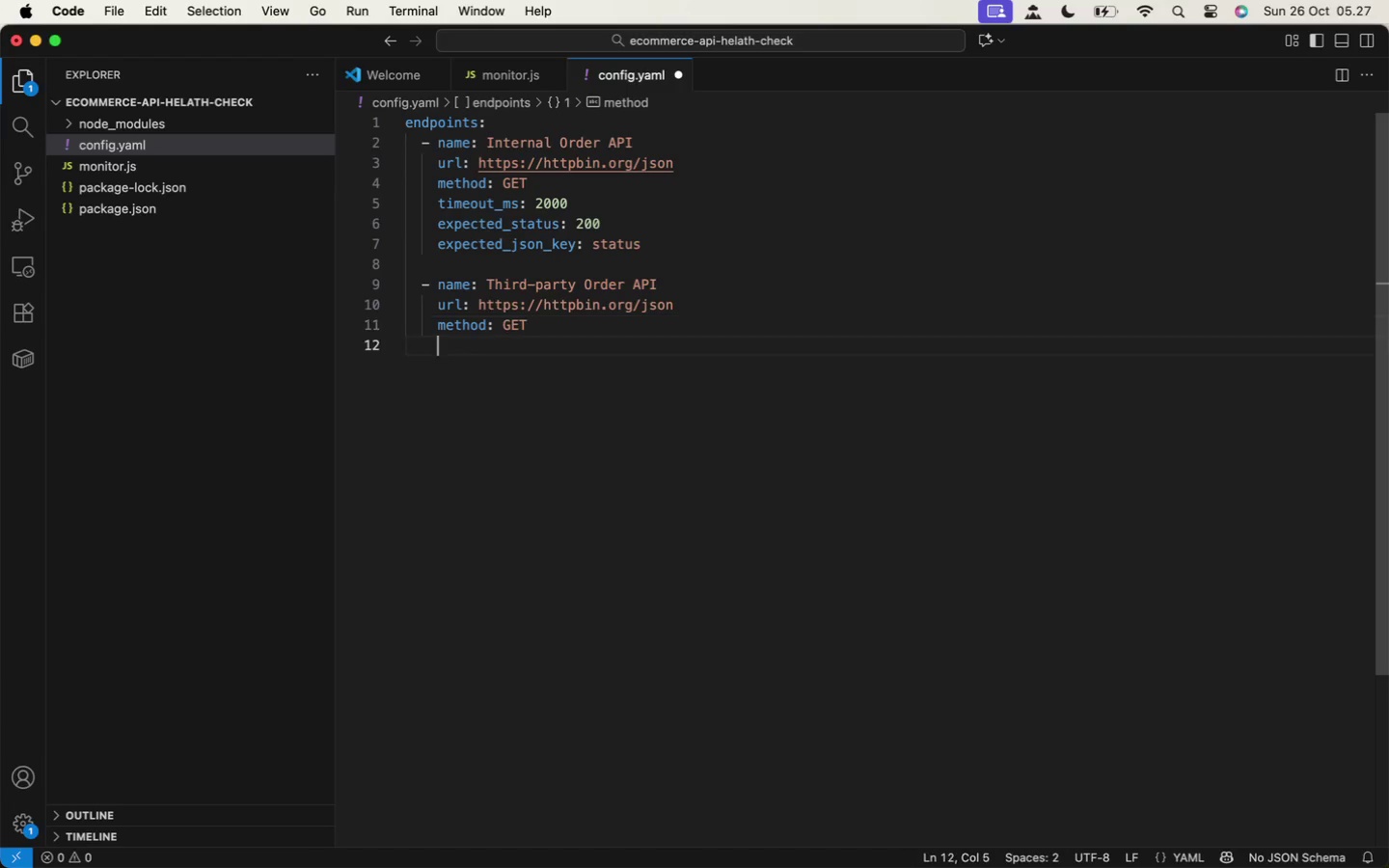 
key(Enter)
 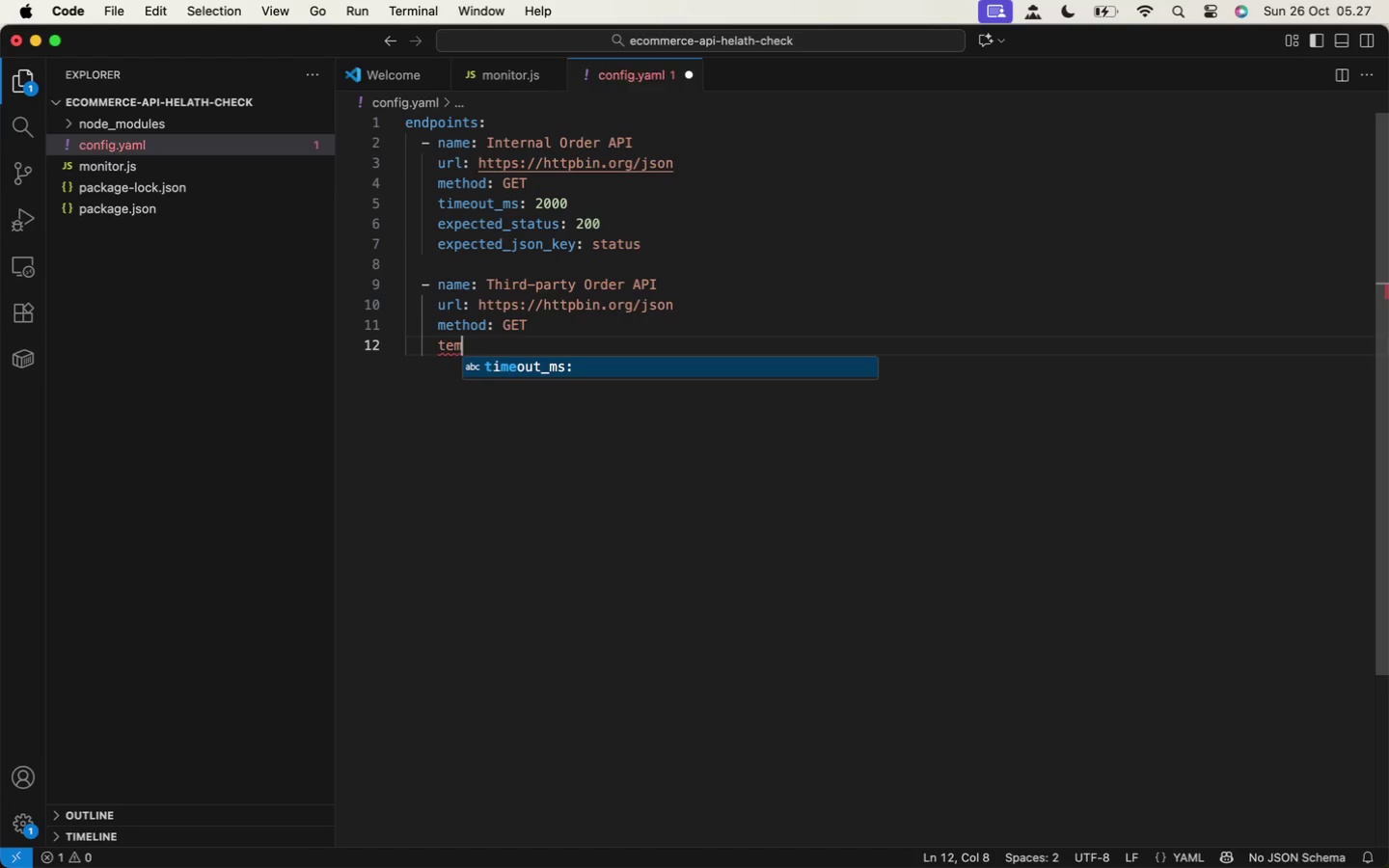 
type(tem)
 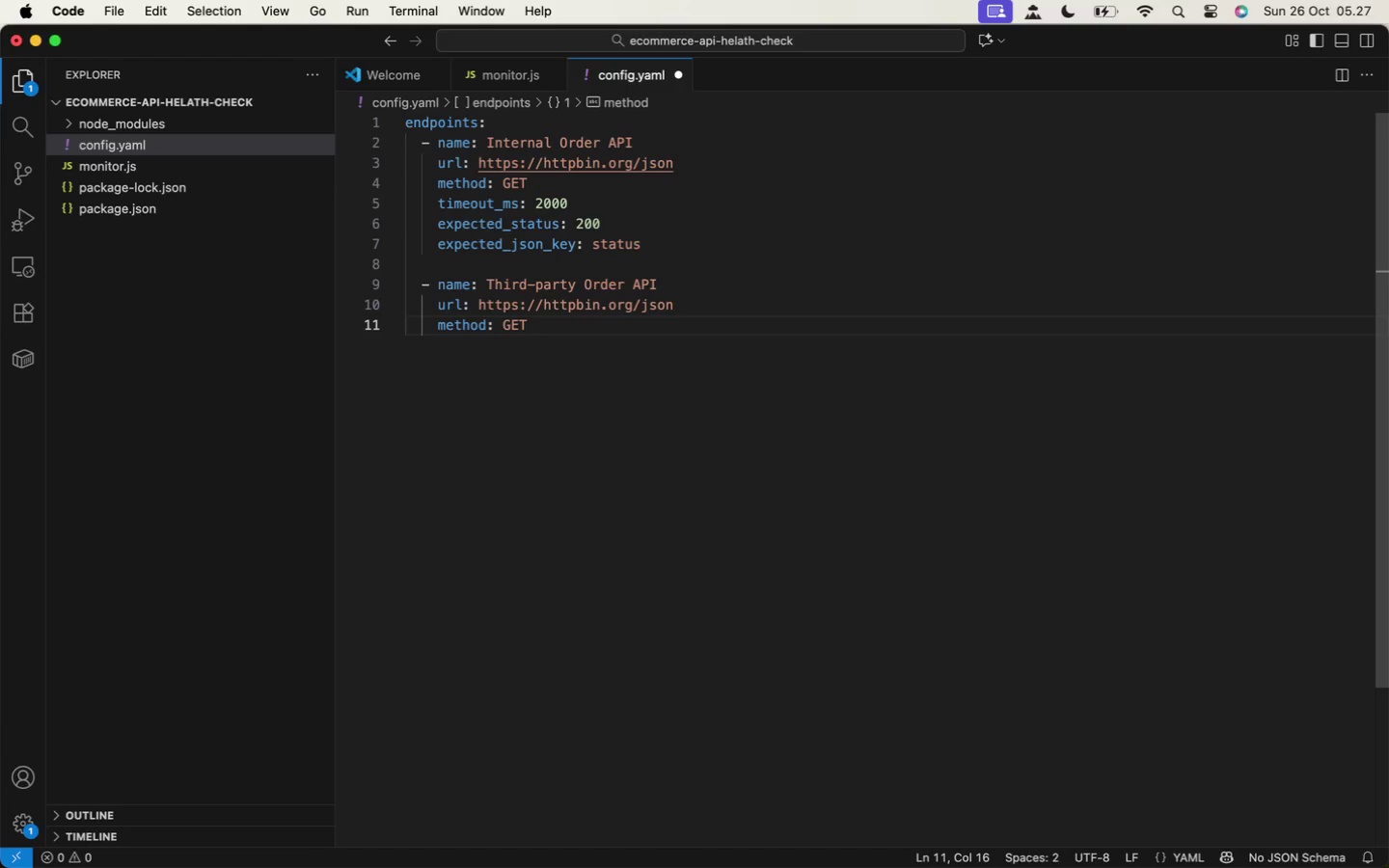 
key(Enter)
 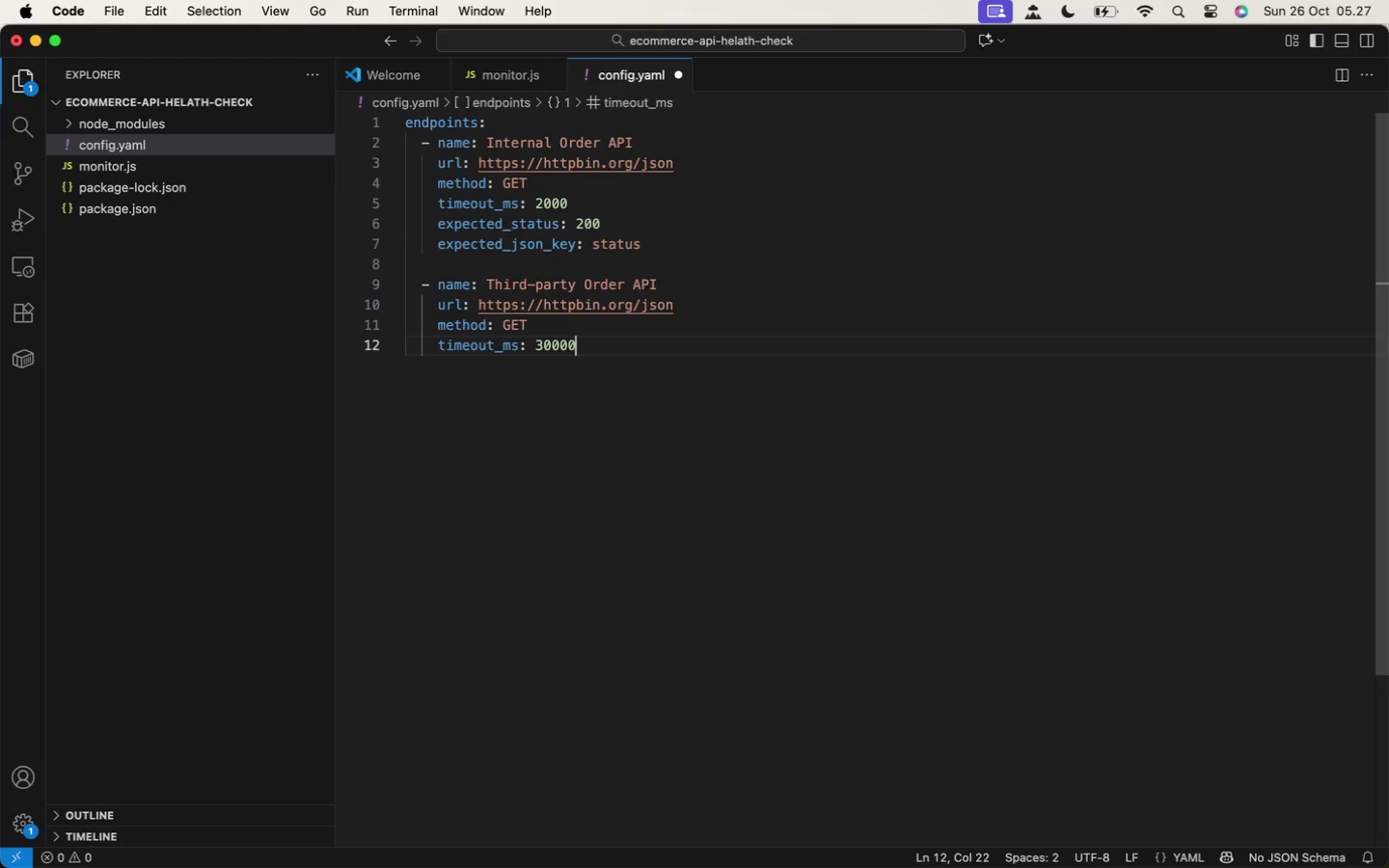 
type( 30000)
key(Backspace)
 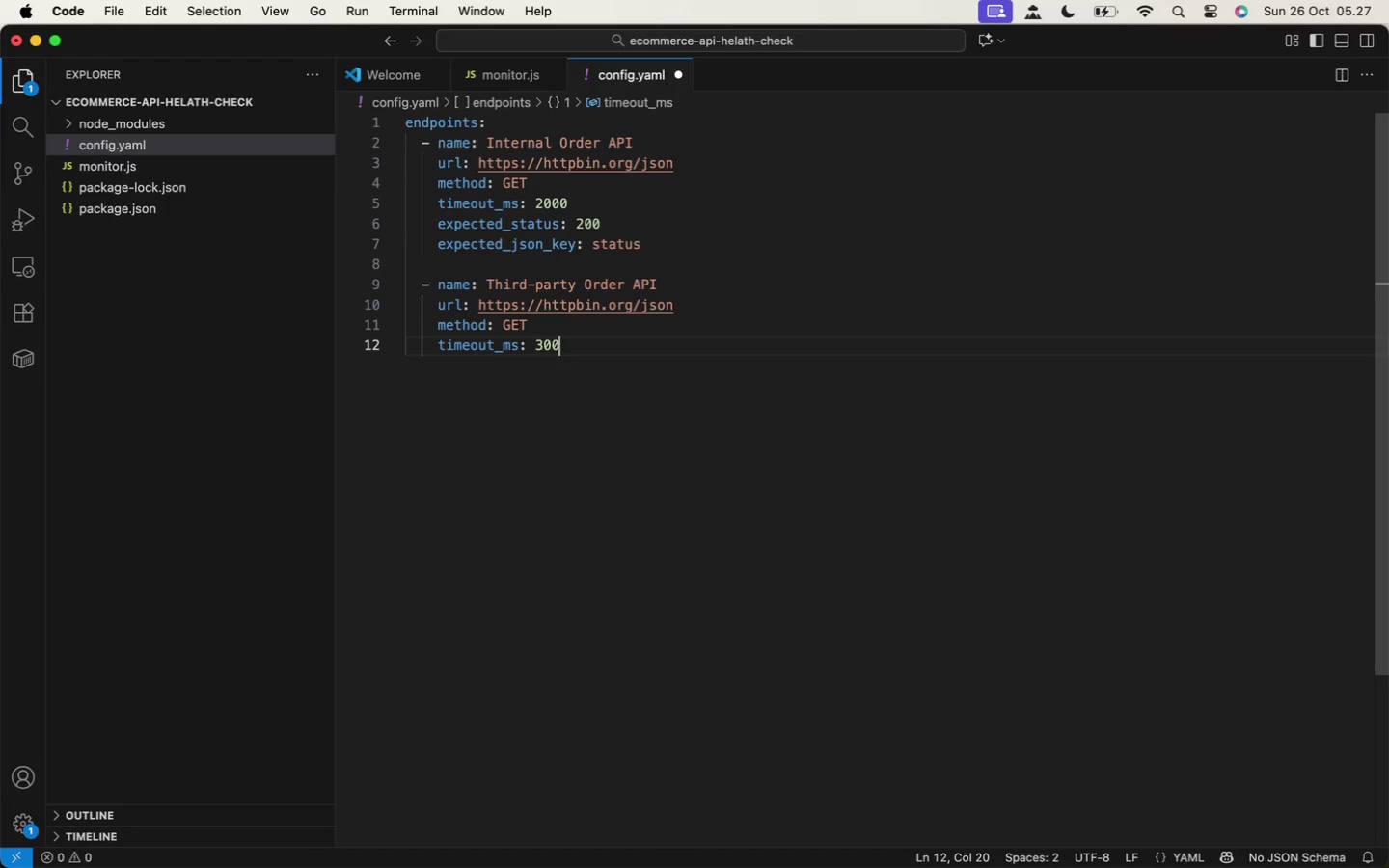 
key(Enter)
 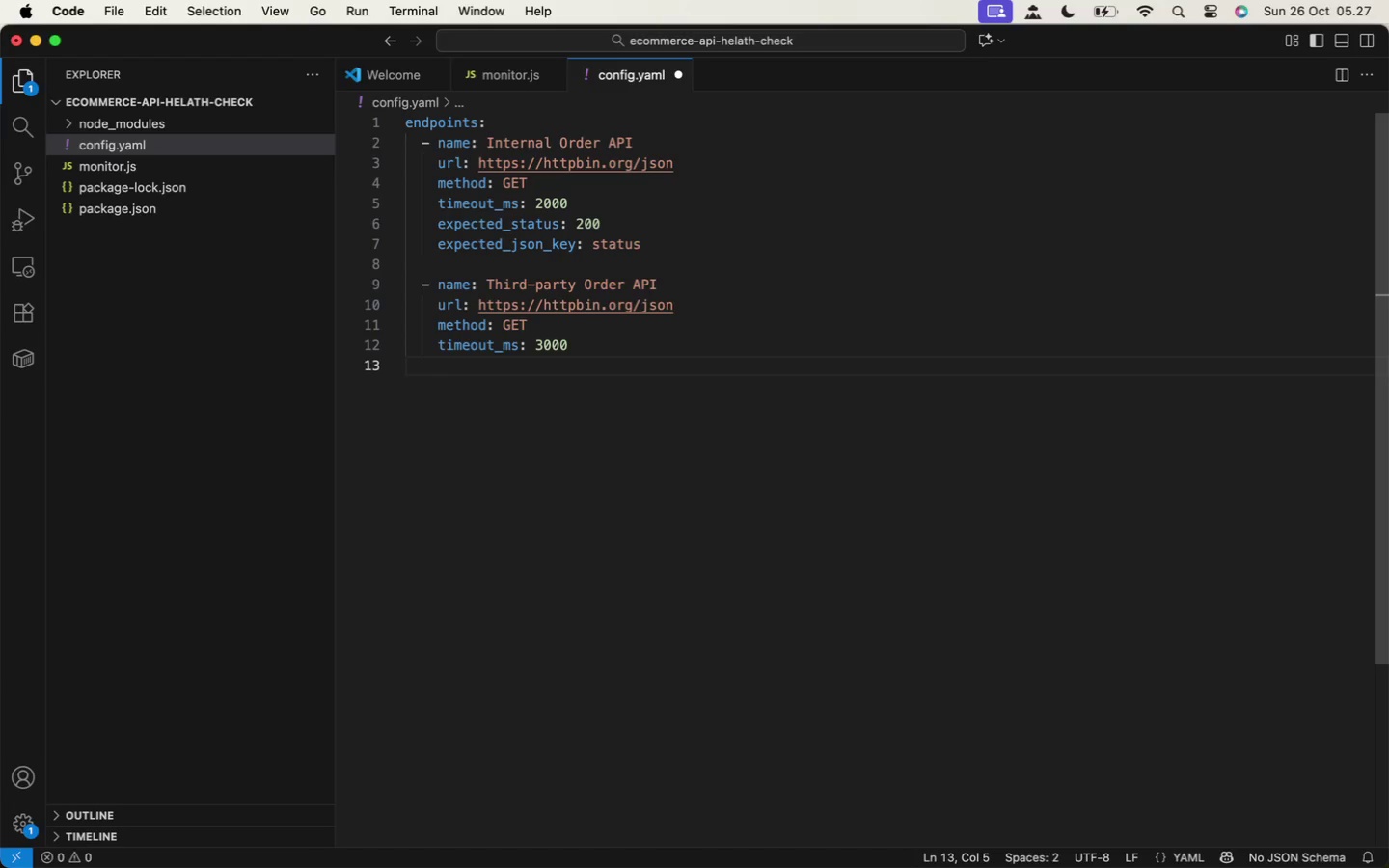 
type(exp)
 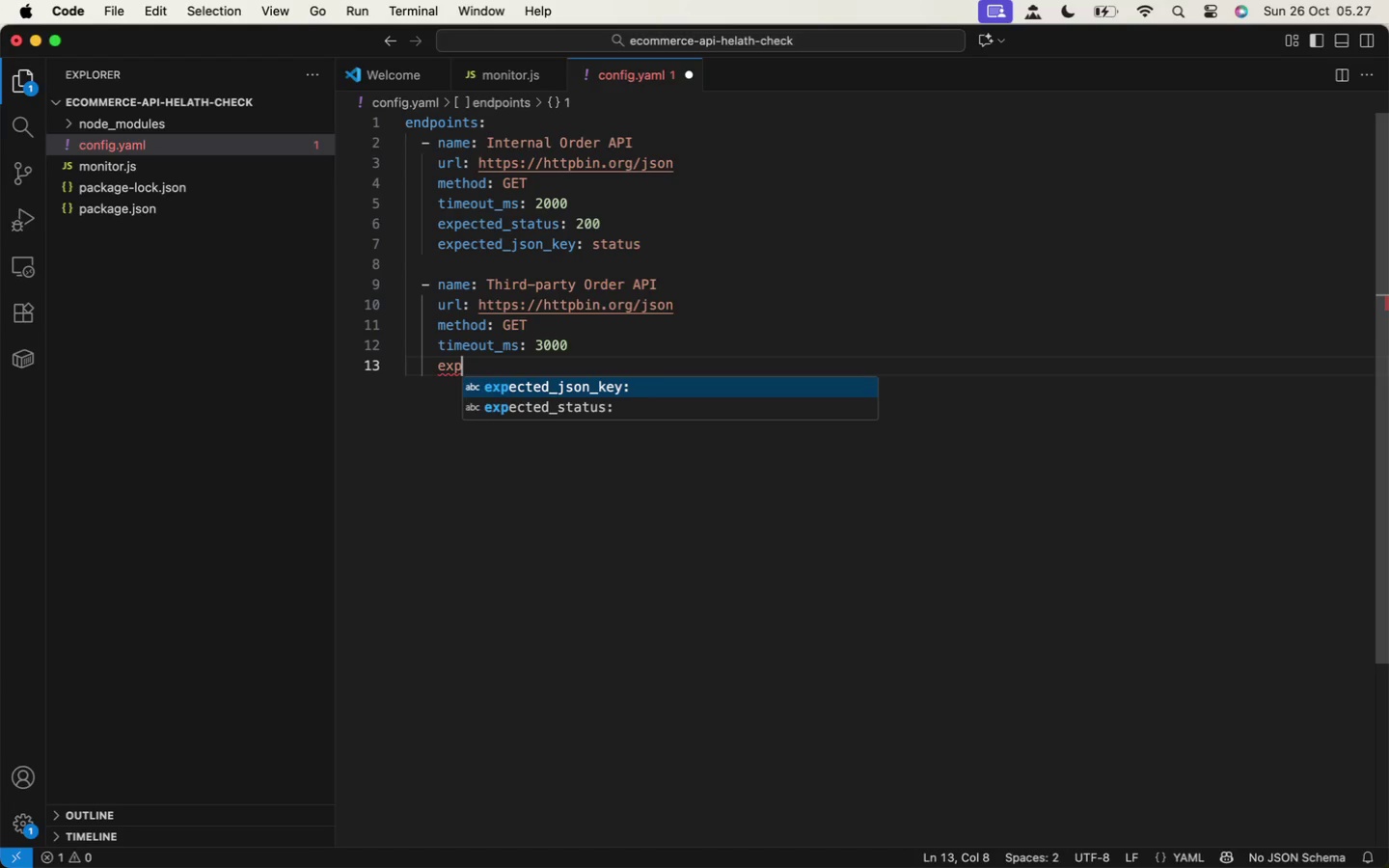 
key(ArrowDown)
 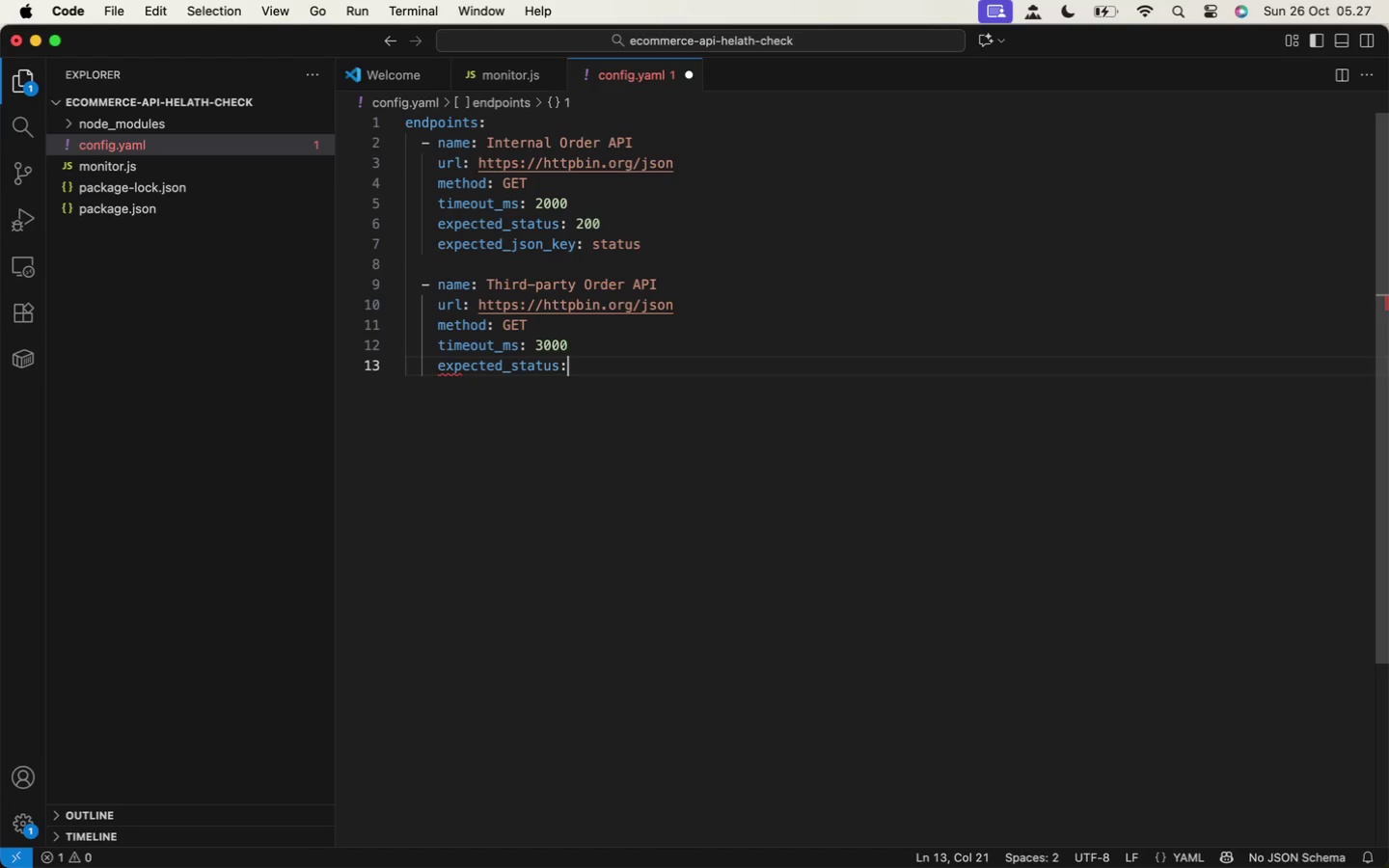 
key(Enter)
 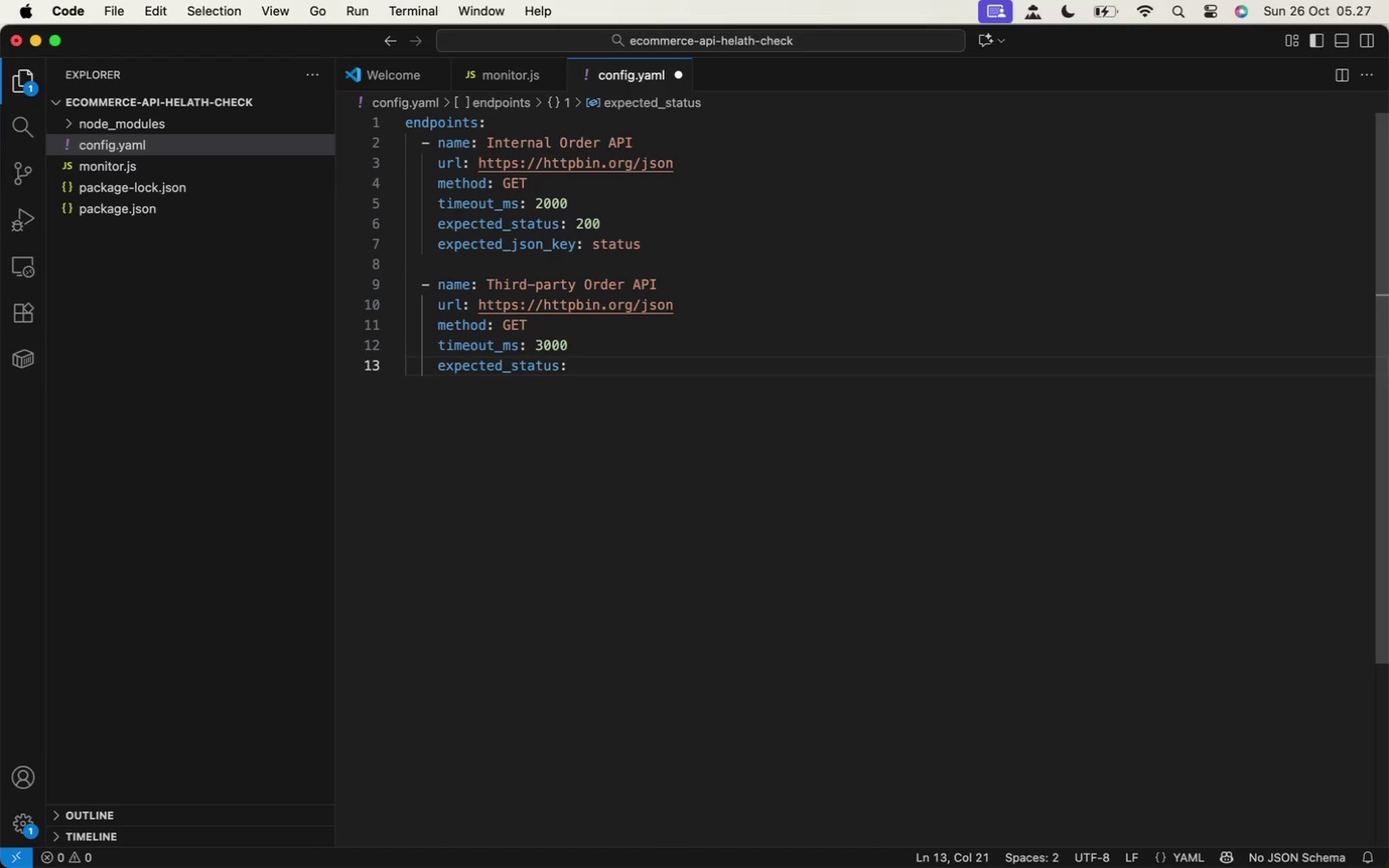 
type( [200,204)
 